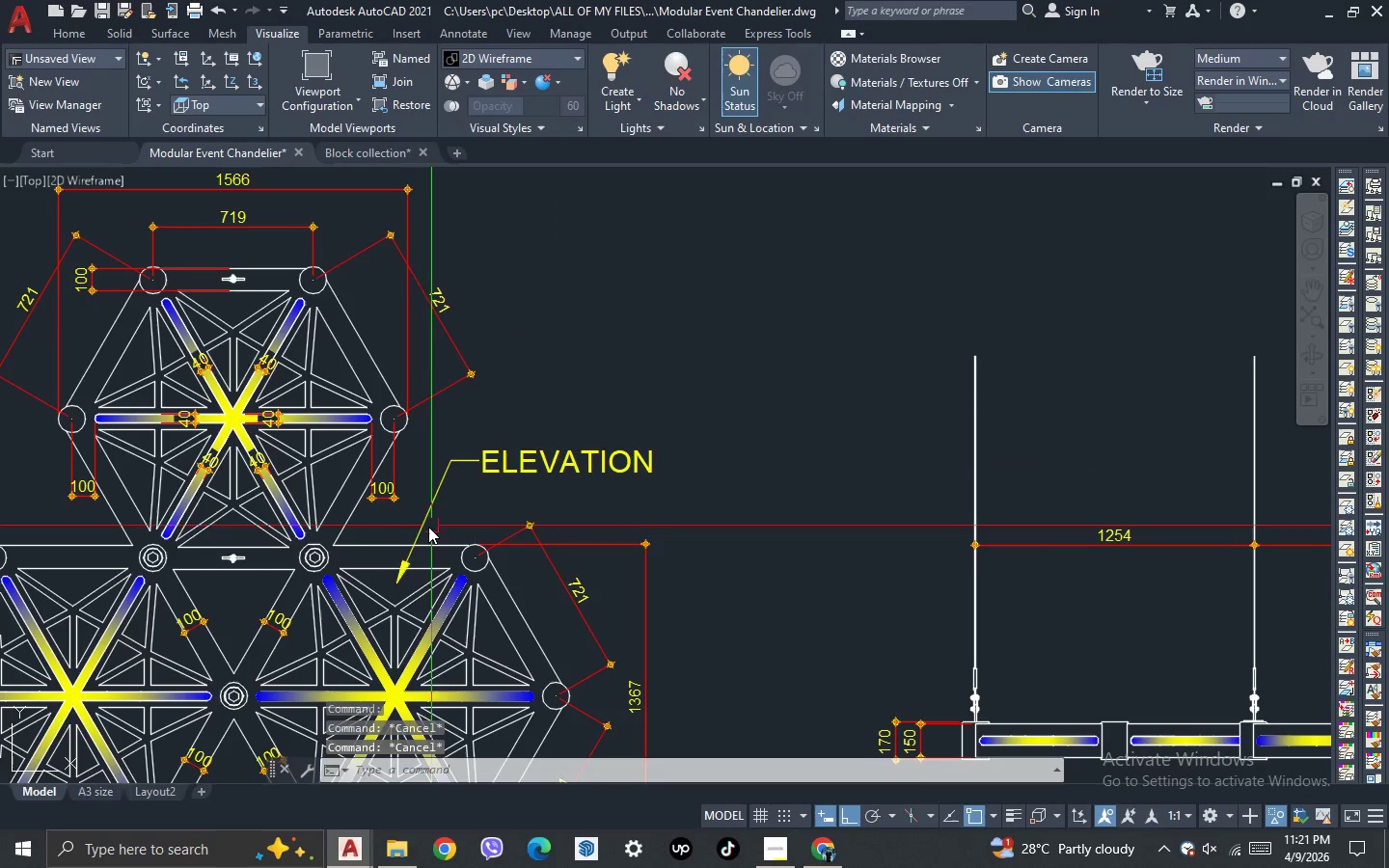 
key(Escape)
 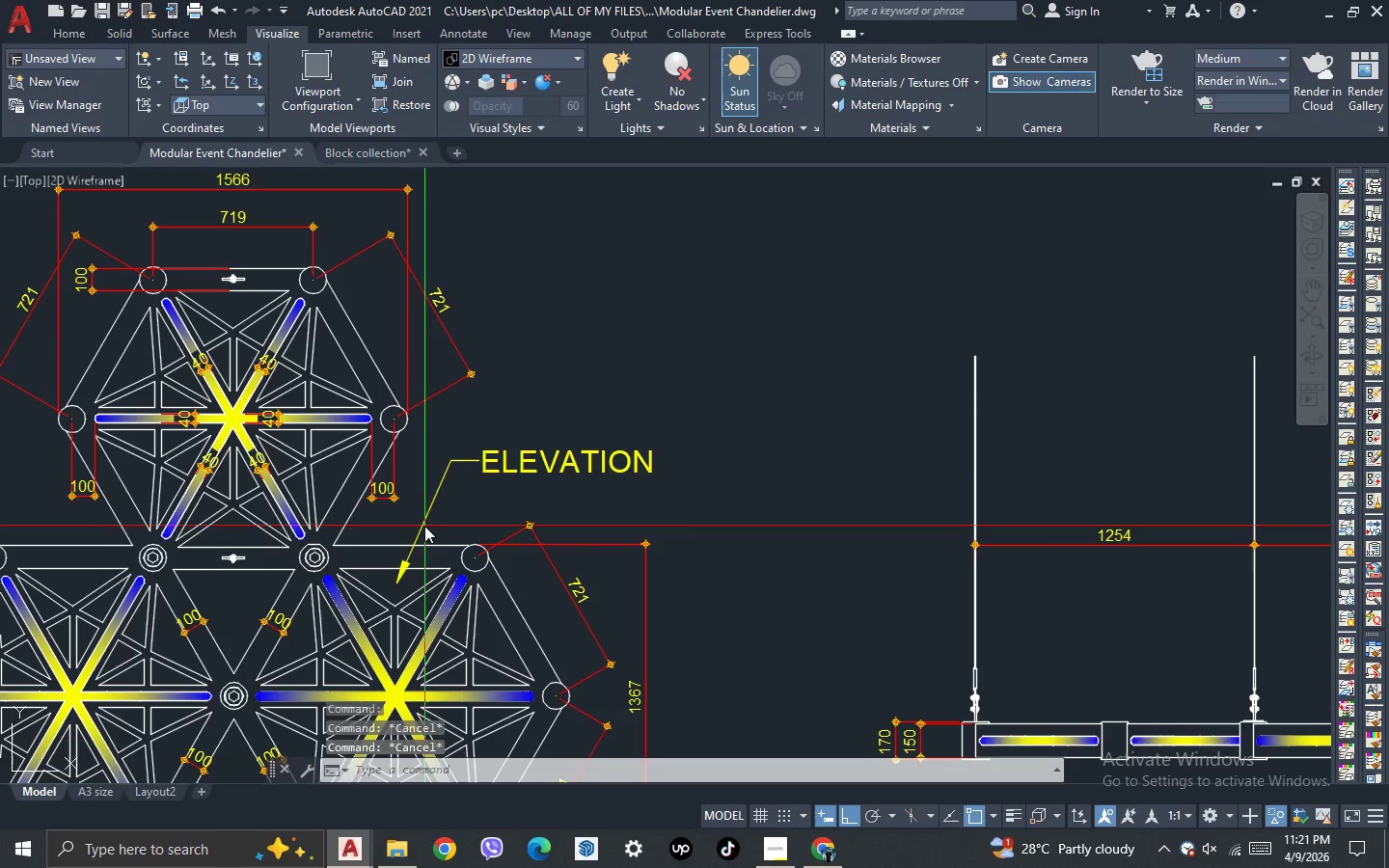 
left_click([424, 526])
 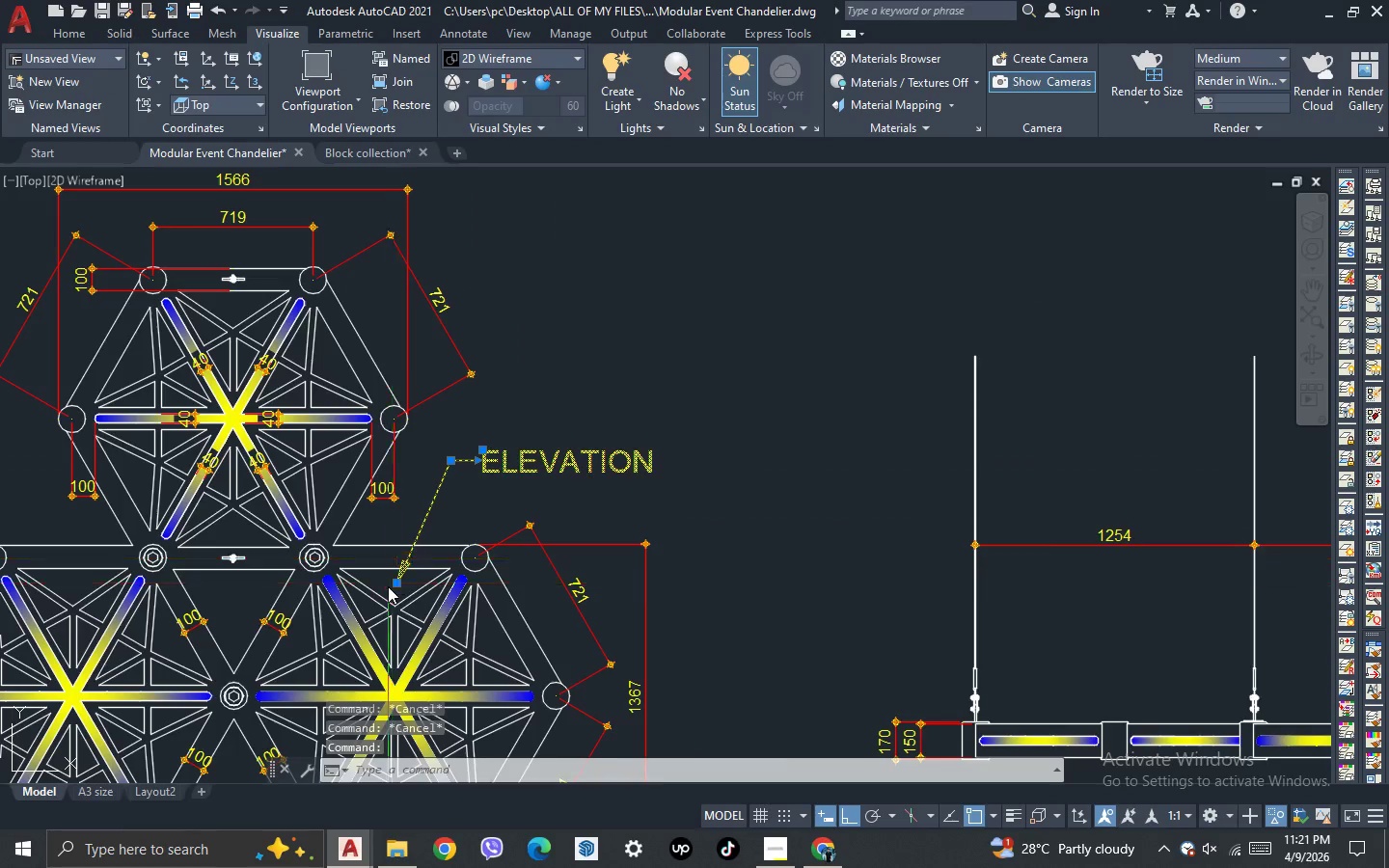 
scroll: coordinate [388, 586], scroll_direction: up, amount: 1.0
 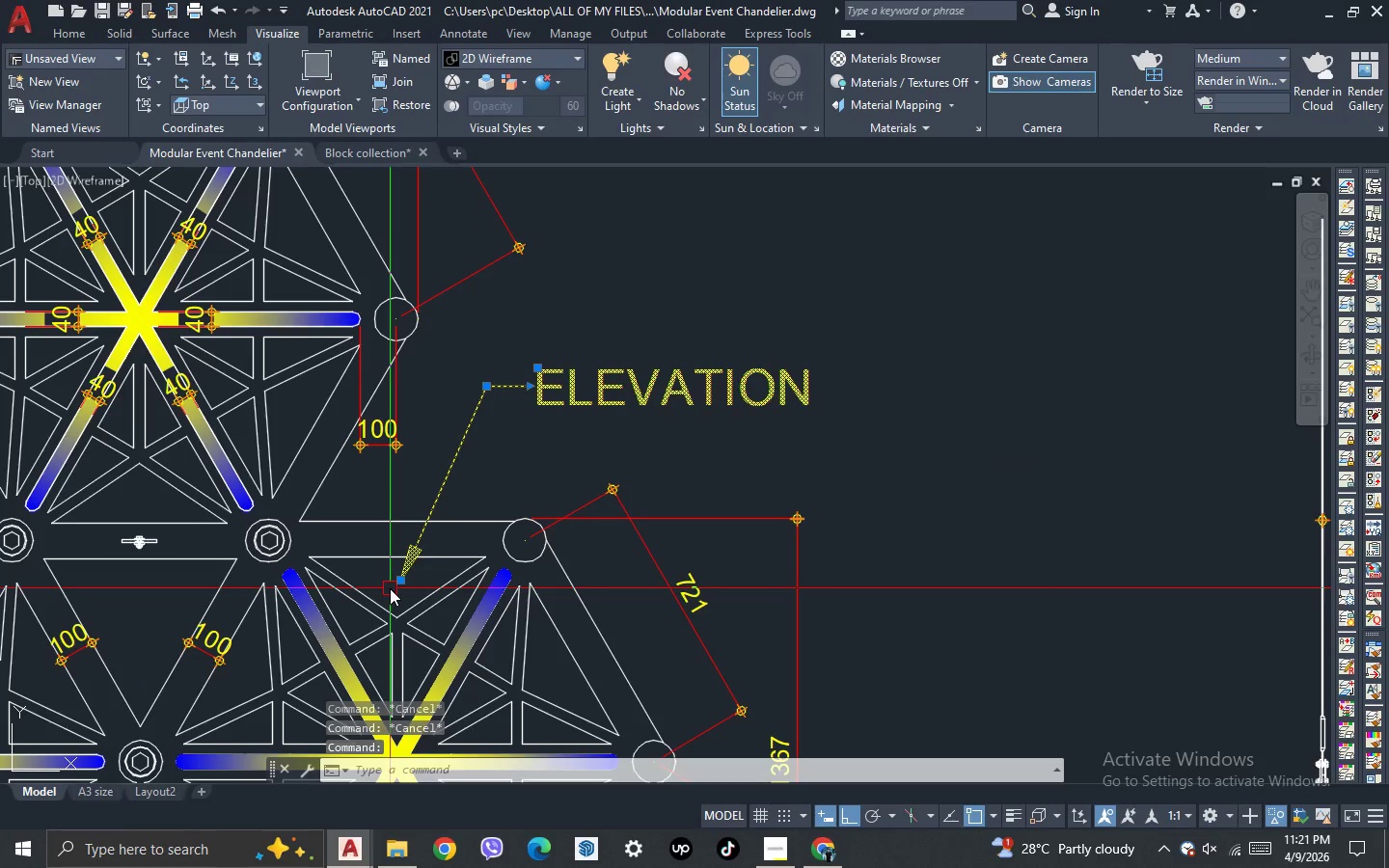 
type(SC )
 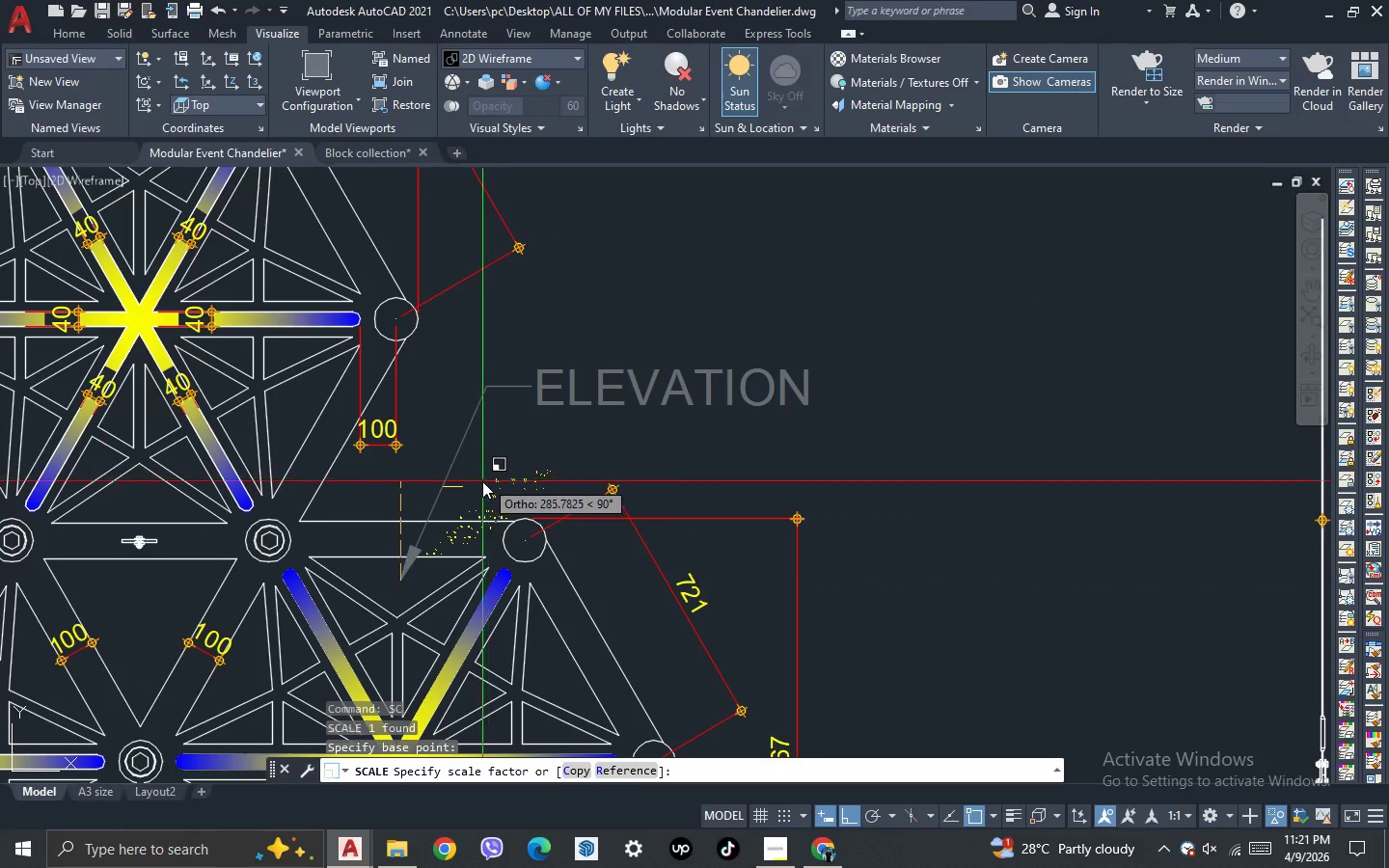 
left_click([549, 454])
 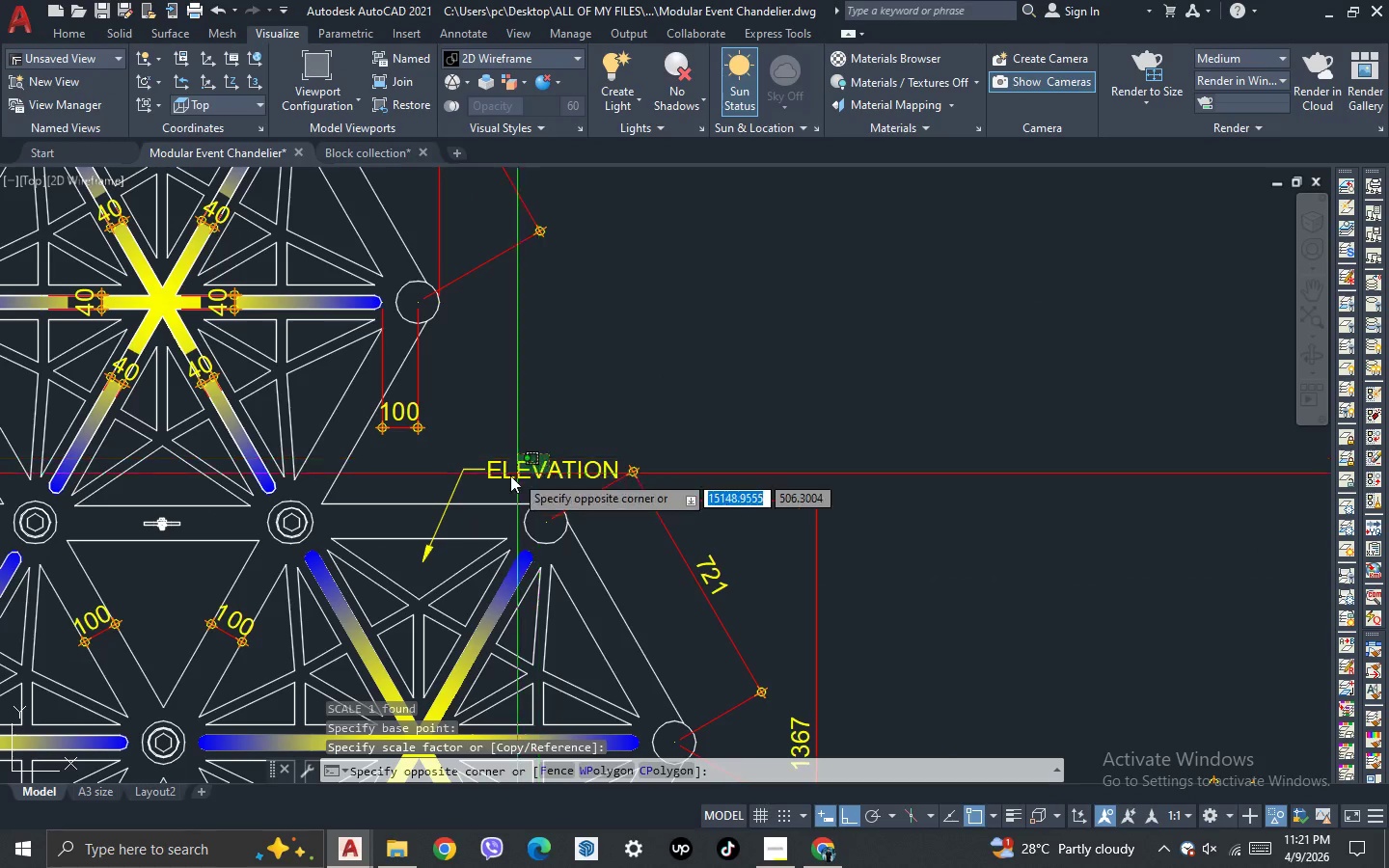 
scroll: coordinate [549, 454], scroll_direction: none, amount: 0.0
 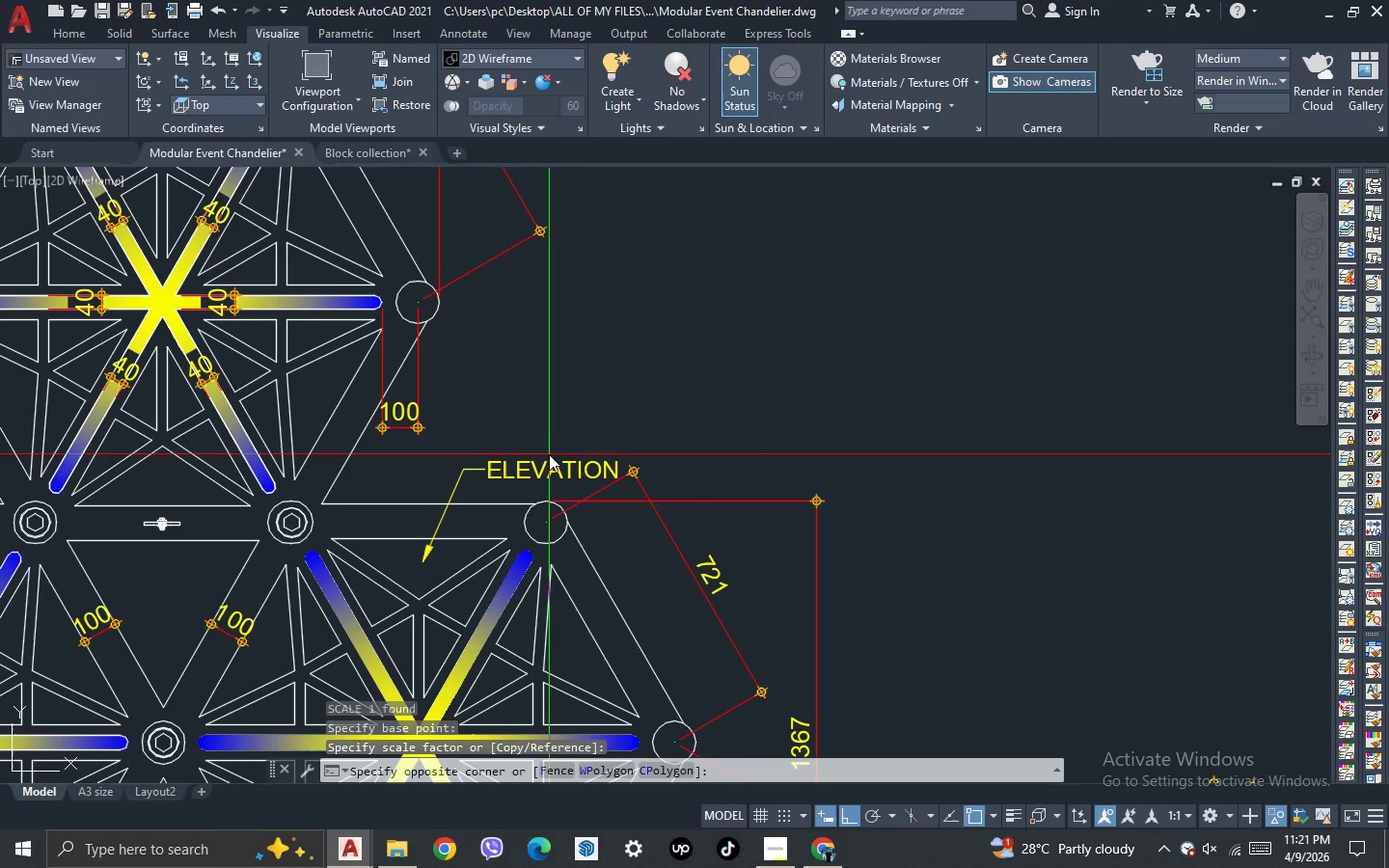 
left_click([502, 479])
 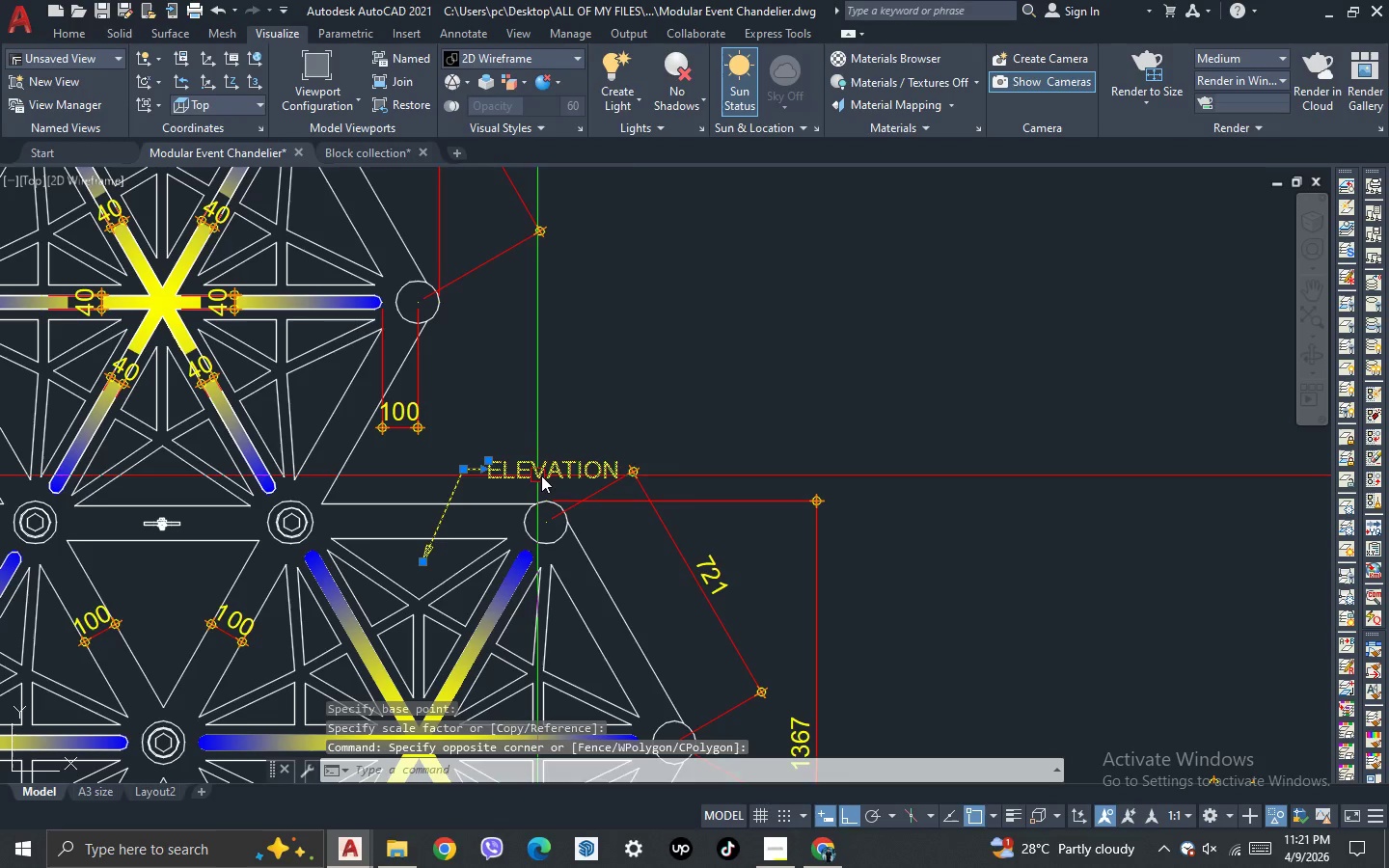 
key(M)
 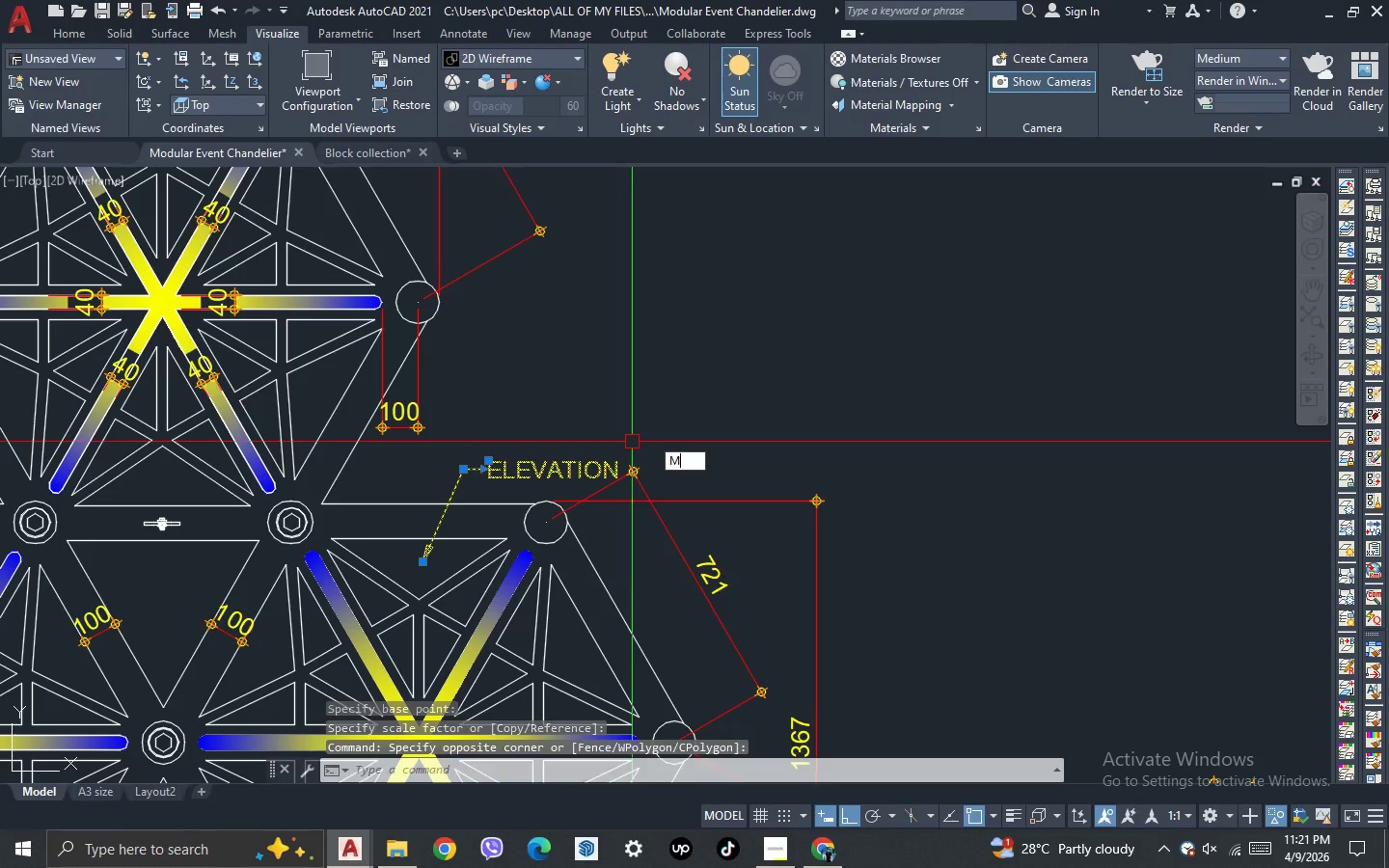 
key(Space)
 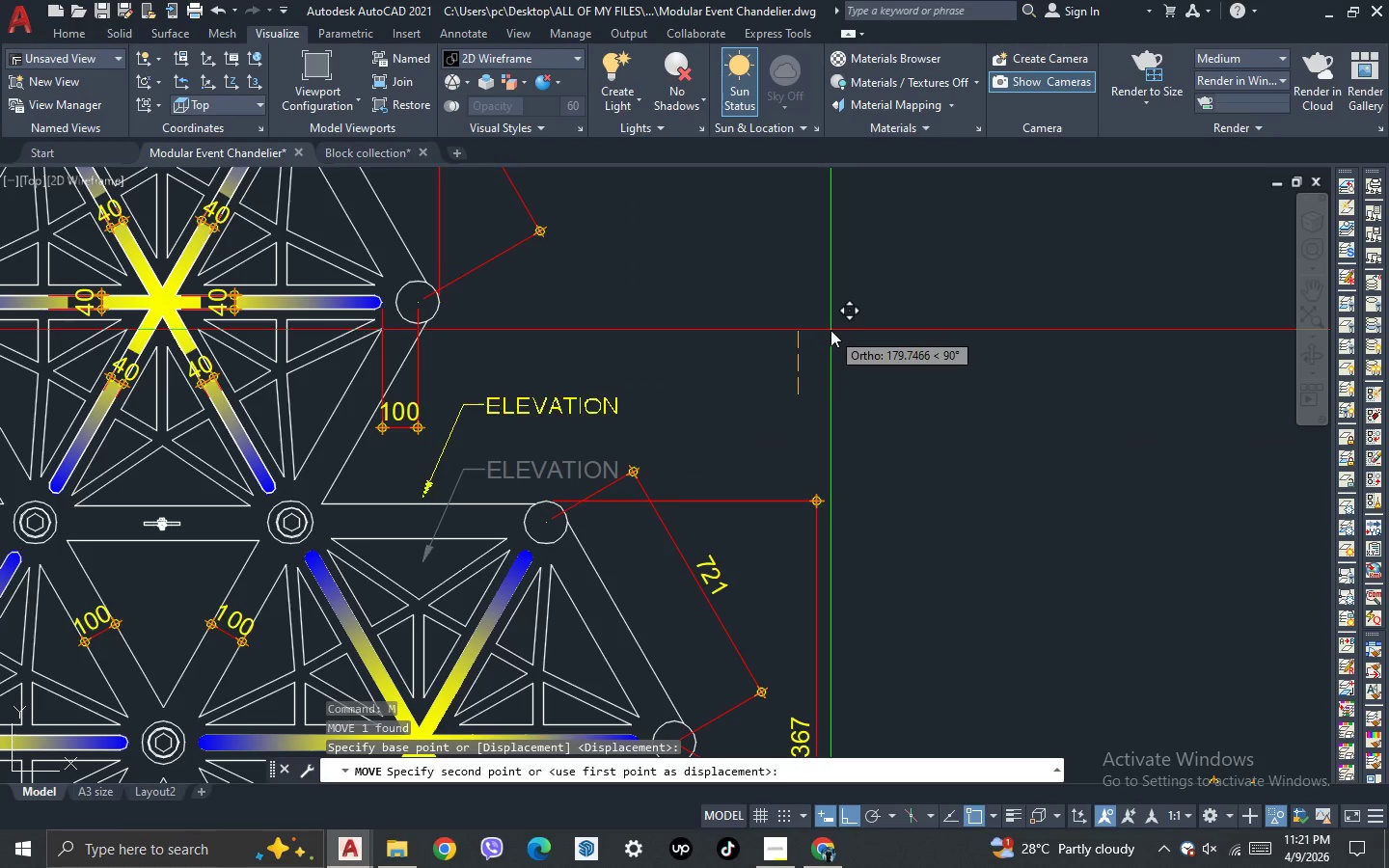 
key(F8)
 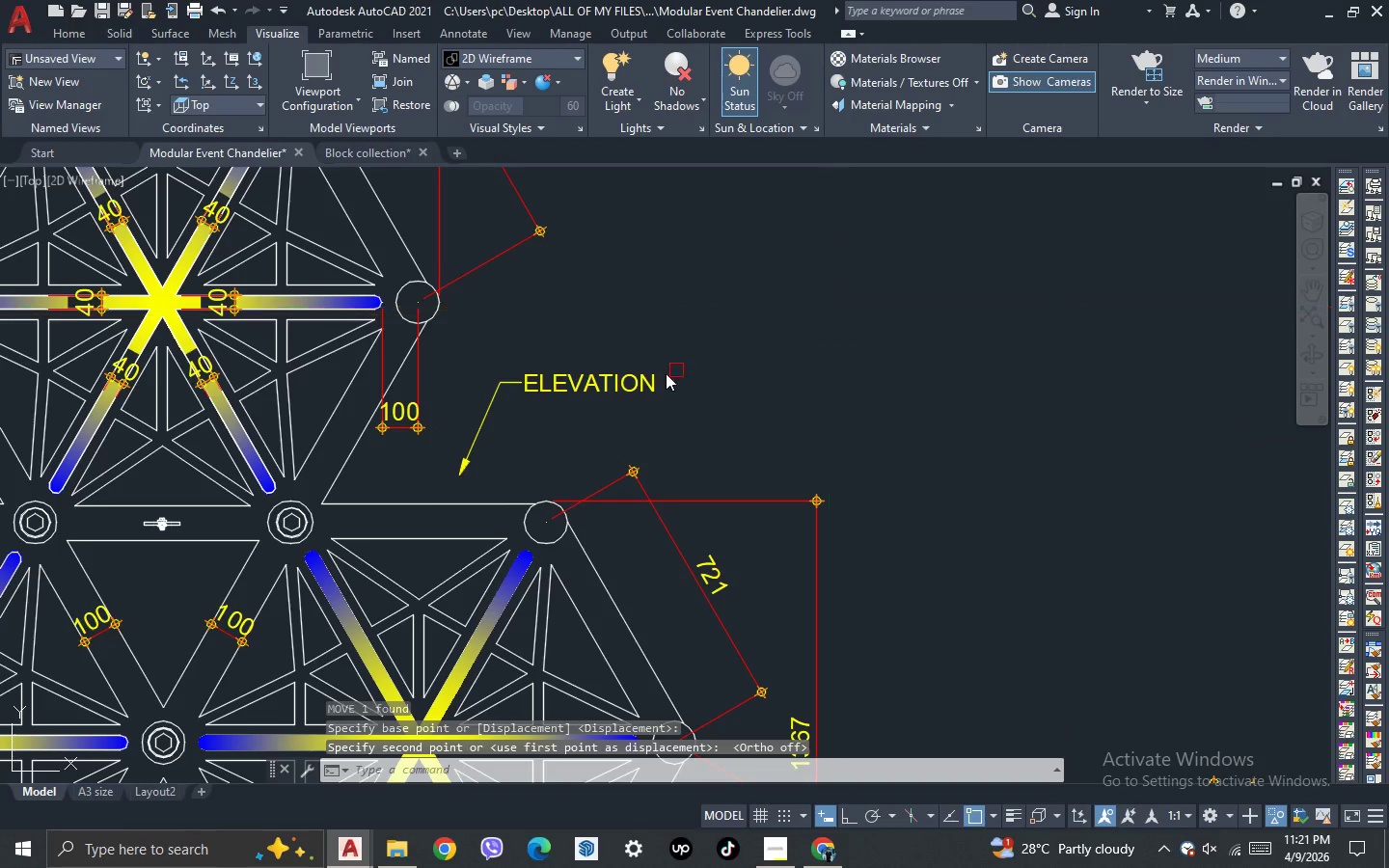 
double_click([609, 383])
 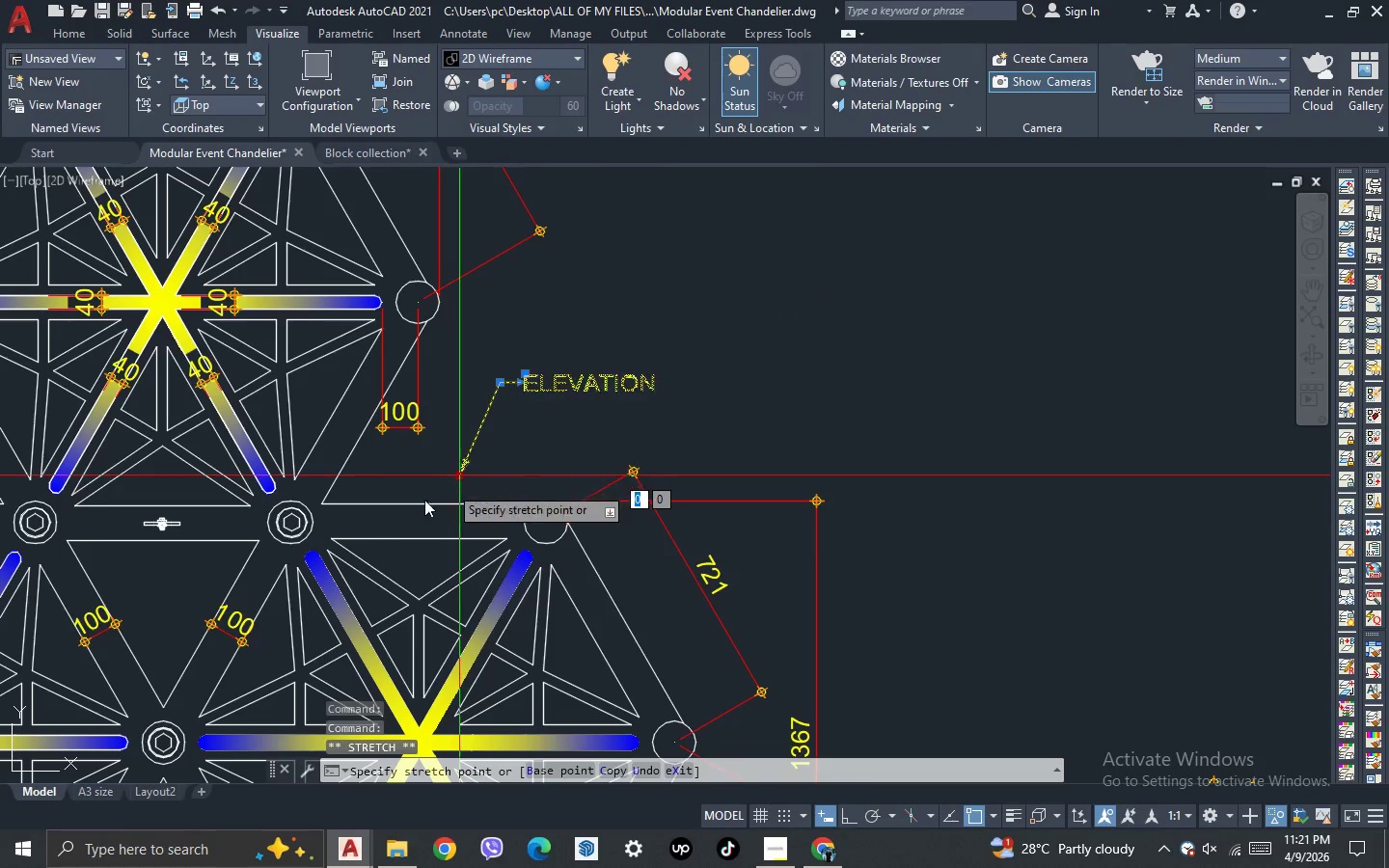 
scroll: coordinate [340, 584], scroll_direction: up, amount: 1.0
 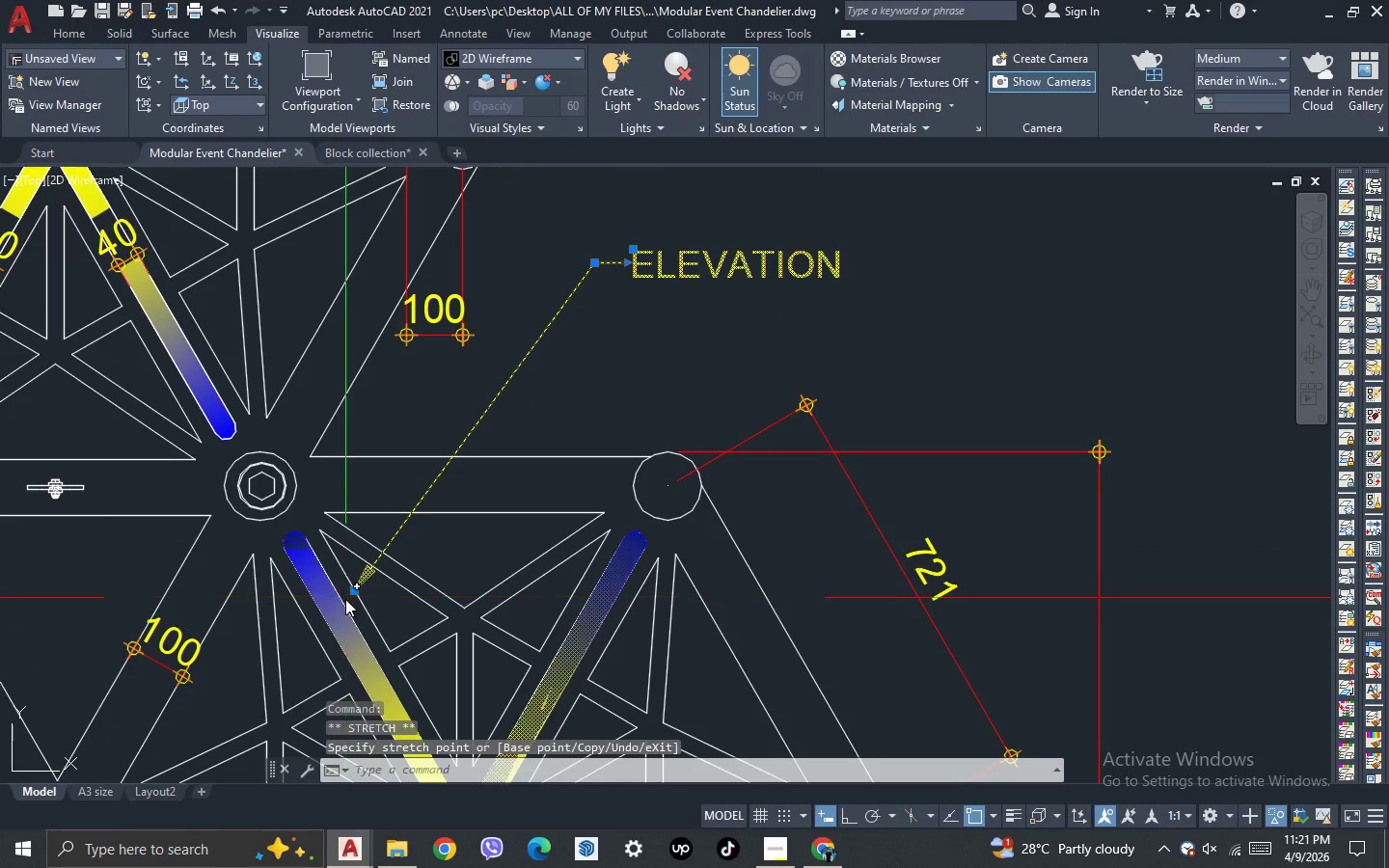 
key(Escape)
 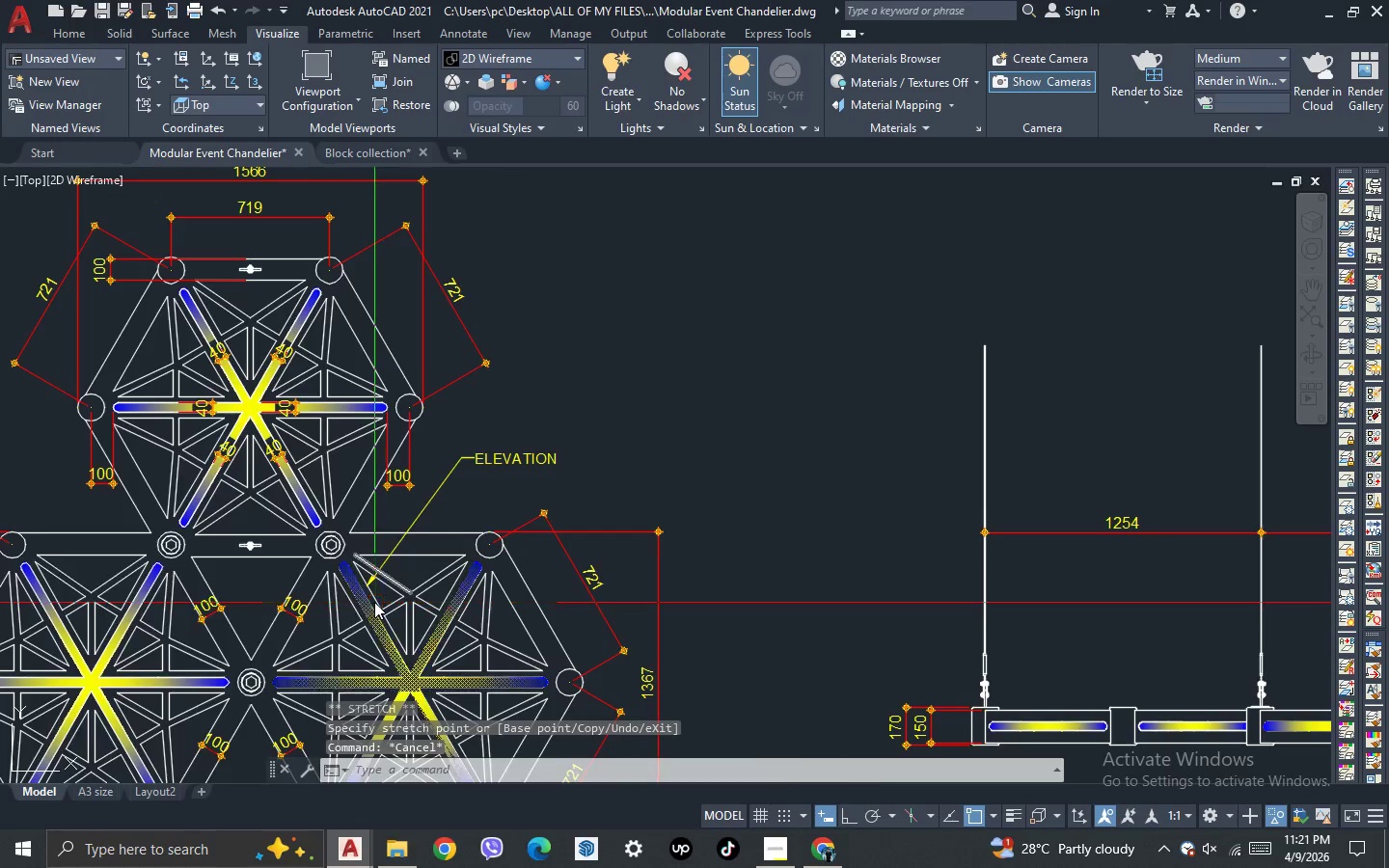 
scroll: coordinate [389, 578], scroll_direction: down, amount: 2.0
 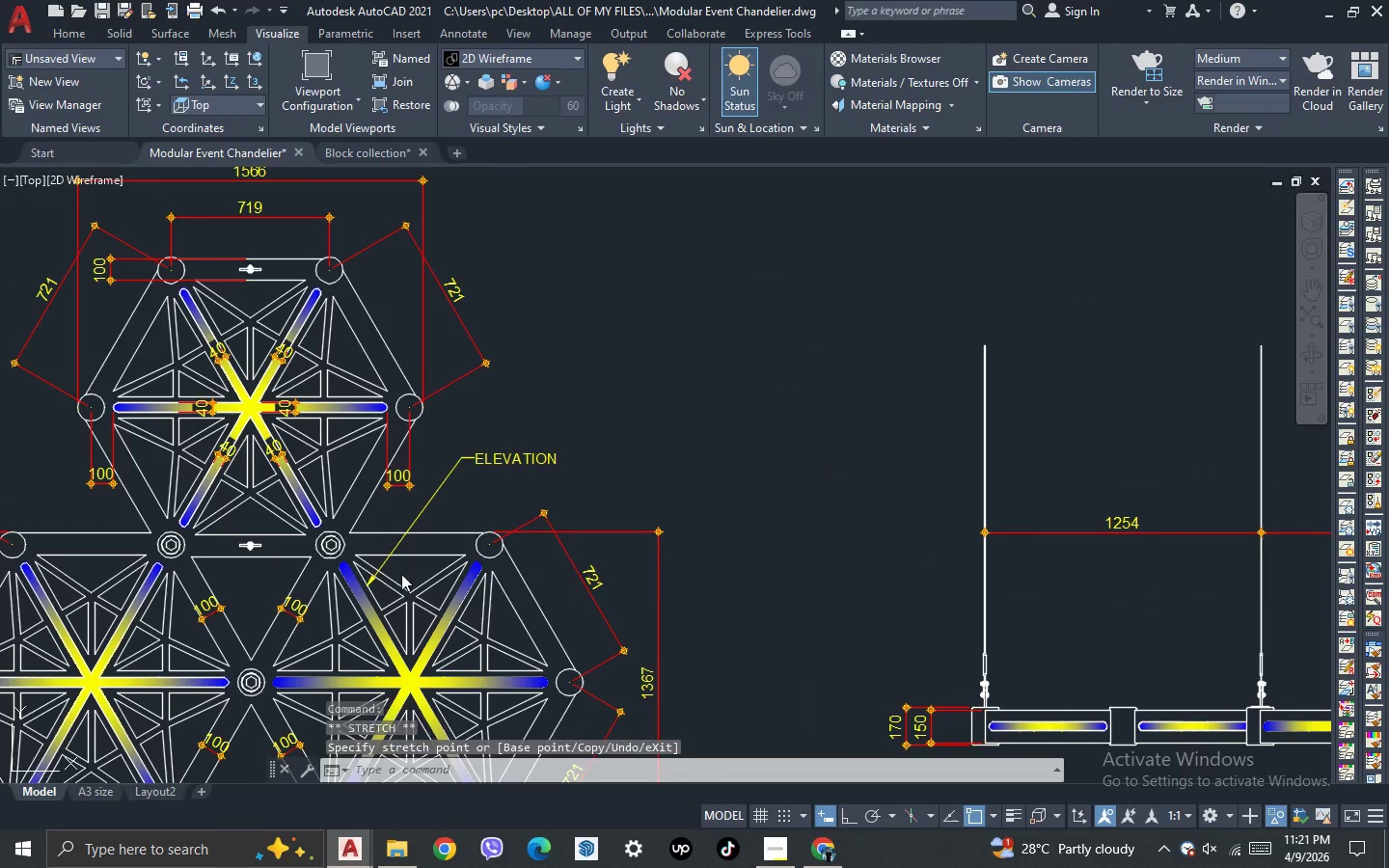 
left_click_drag(start_coordinate=[376, 555], to_coordinate=[370, 549])
 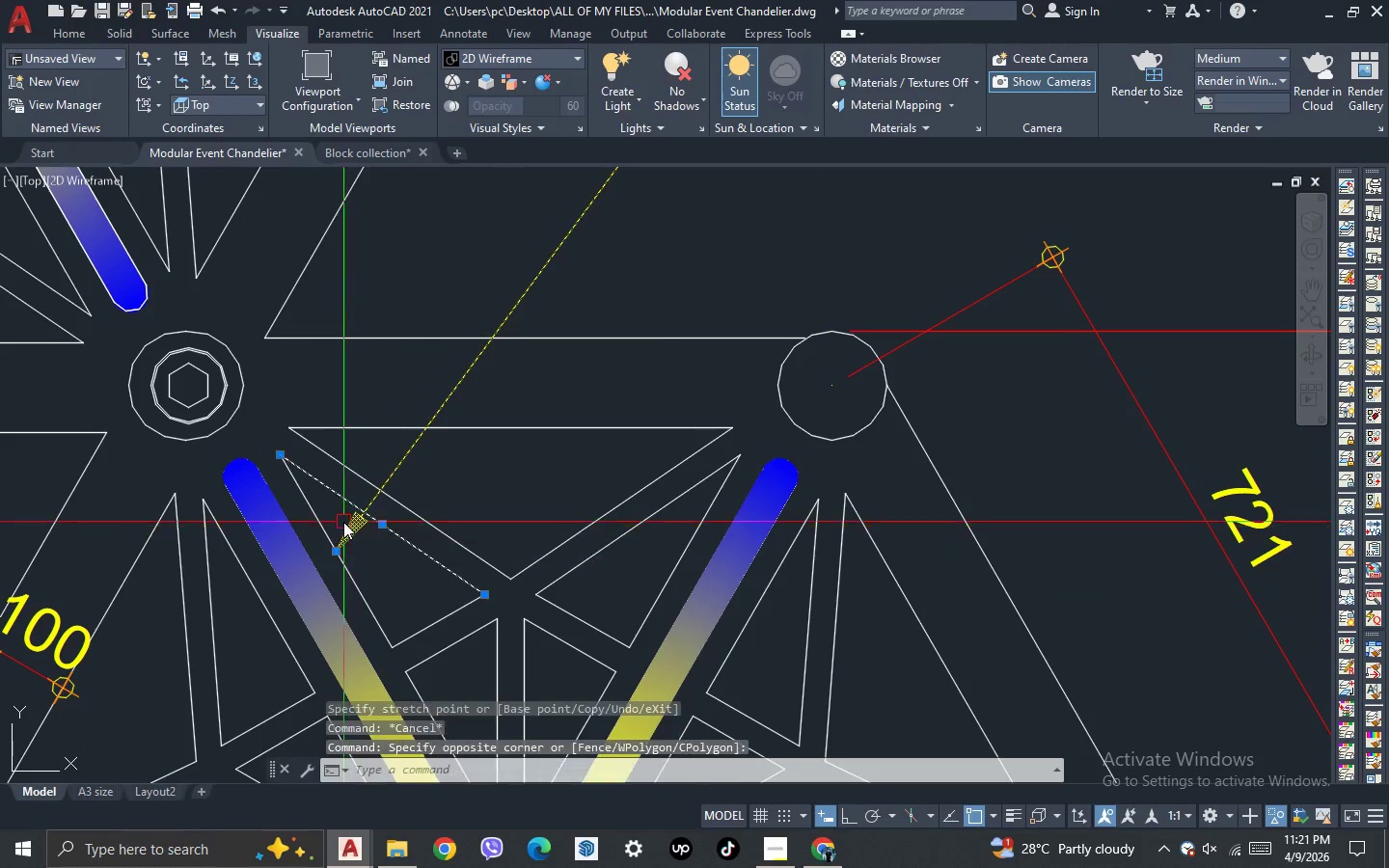 
scroll: coordinate [372, 586], scroll_direction: up, amount: 4.0
 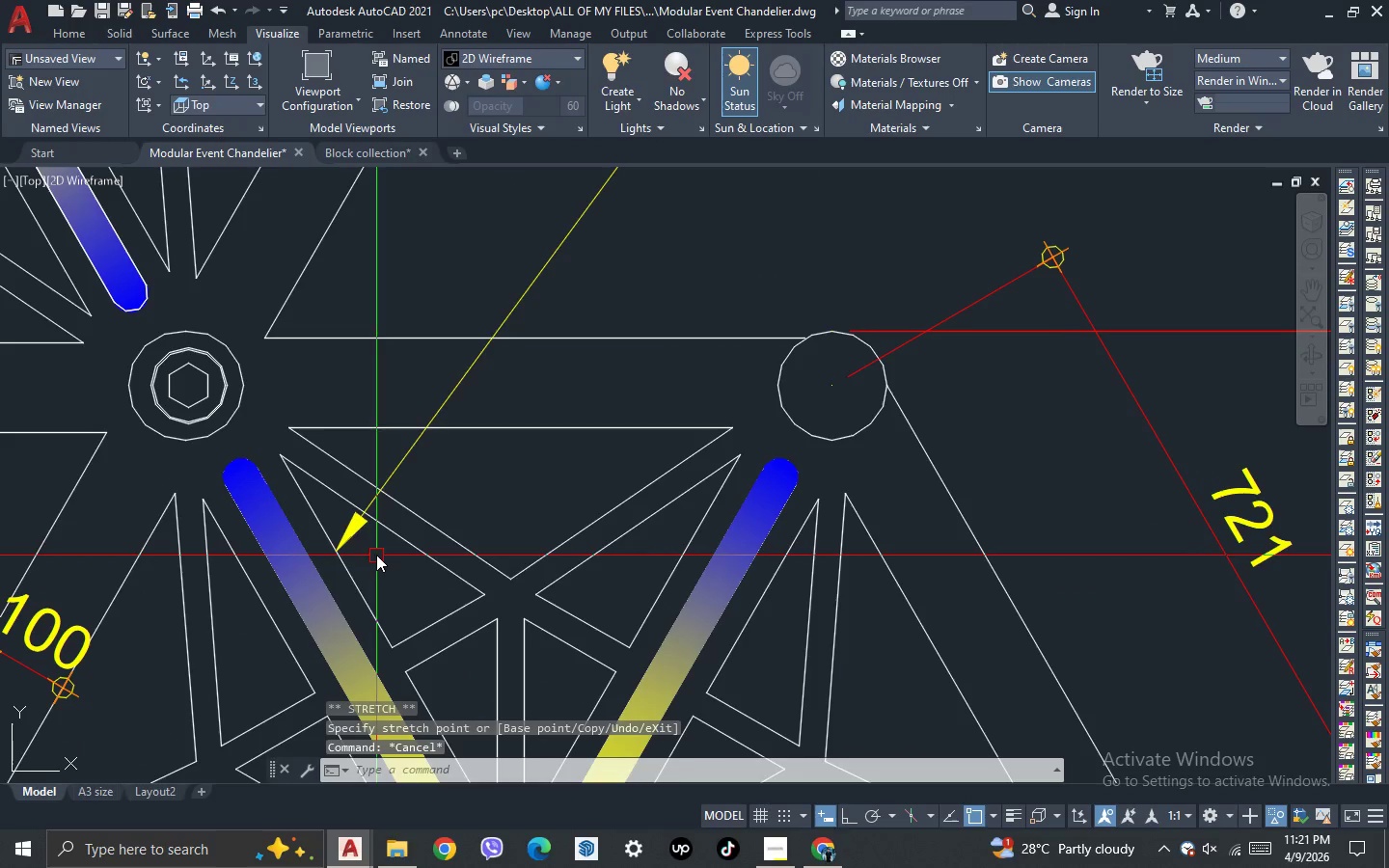 
double_click([343, 522])
 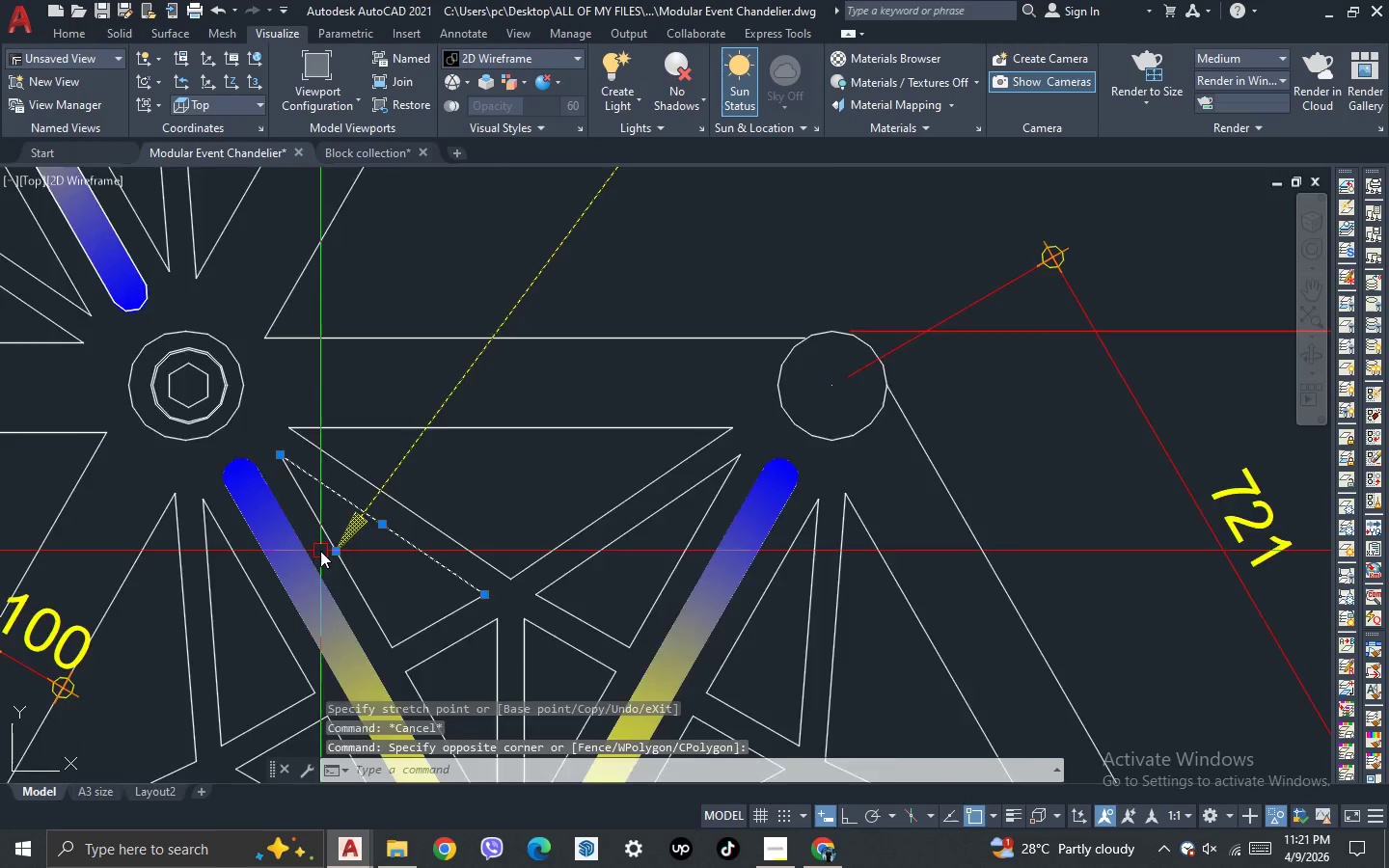 
scroll: coordinate [320, 551], scroll_direction: up, amount: 2.0
 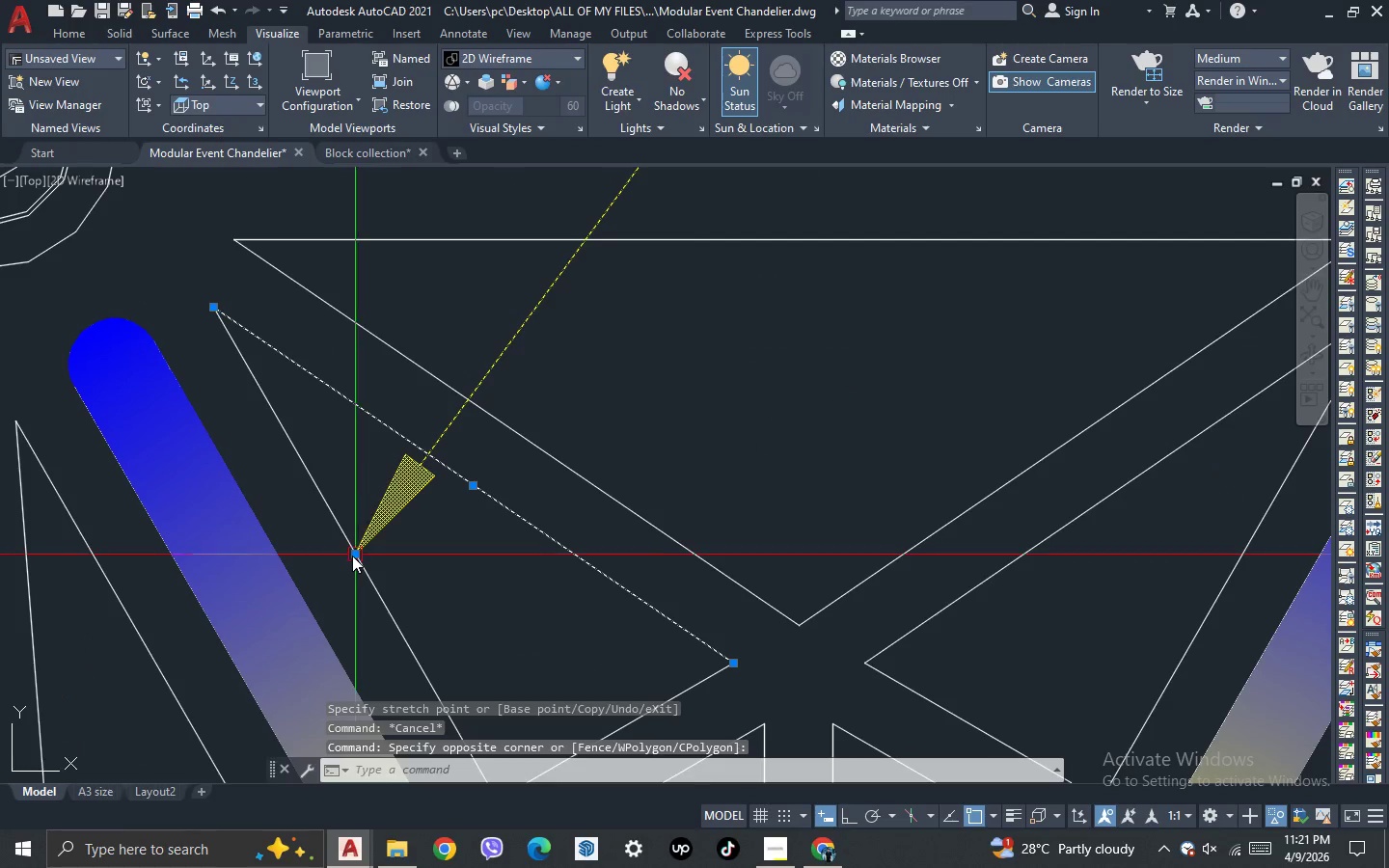 
left_click_drag(start_coordinate=[352, 556], to_coordinate=[340, 579])
 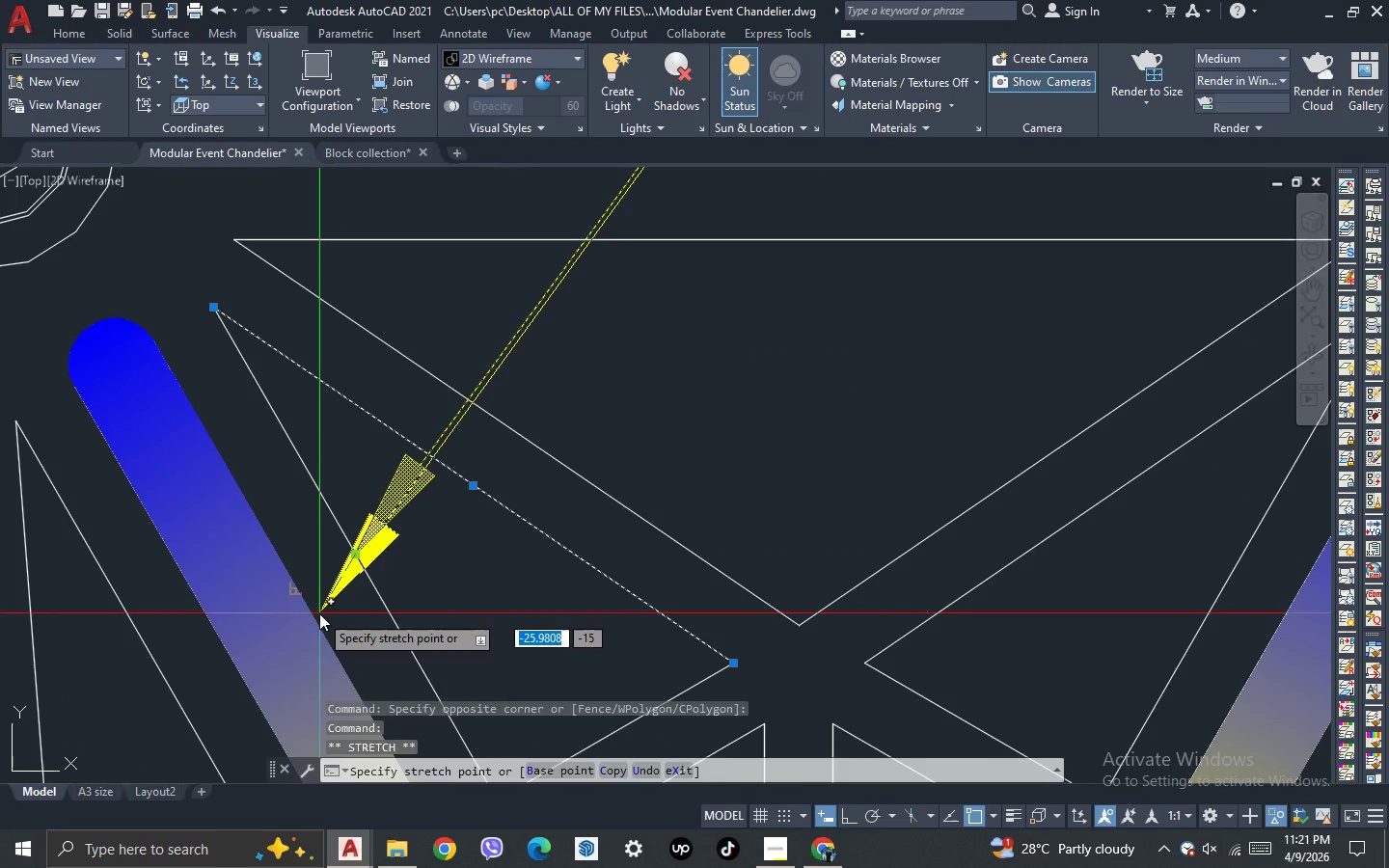 
left_click([319, 613])
 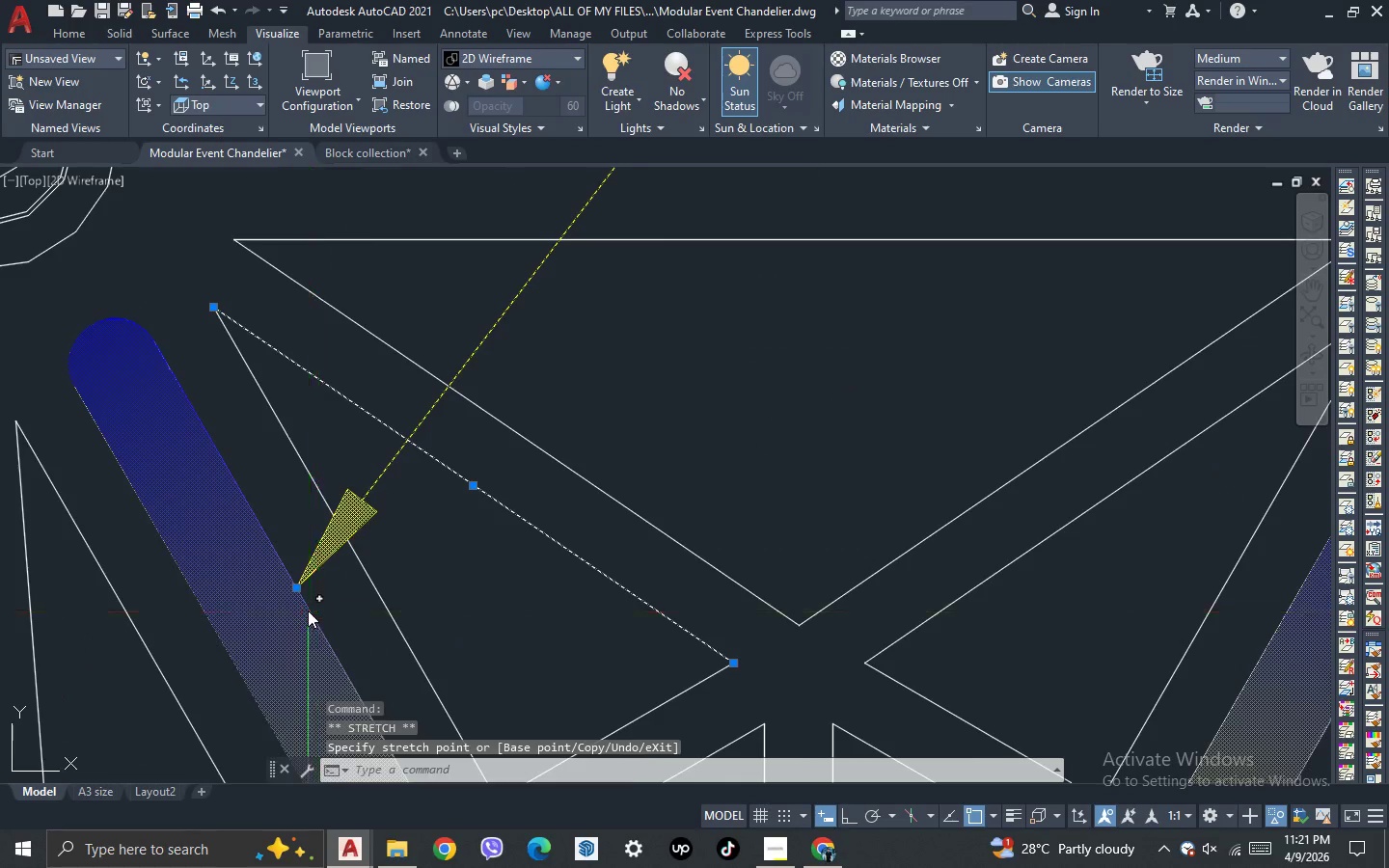 
key(Escape)
 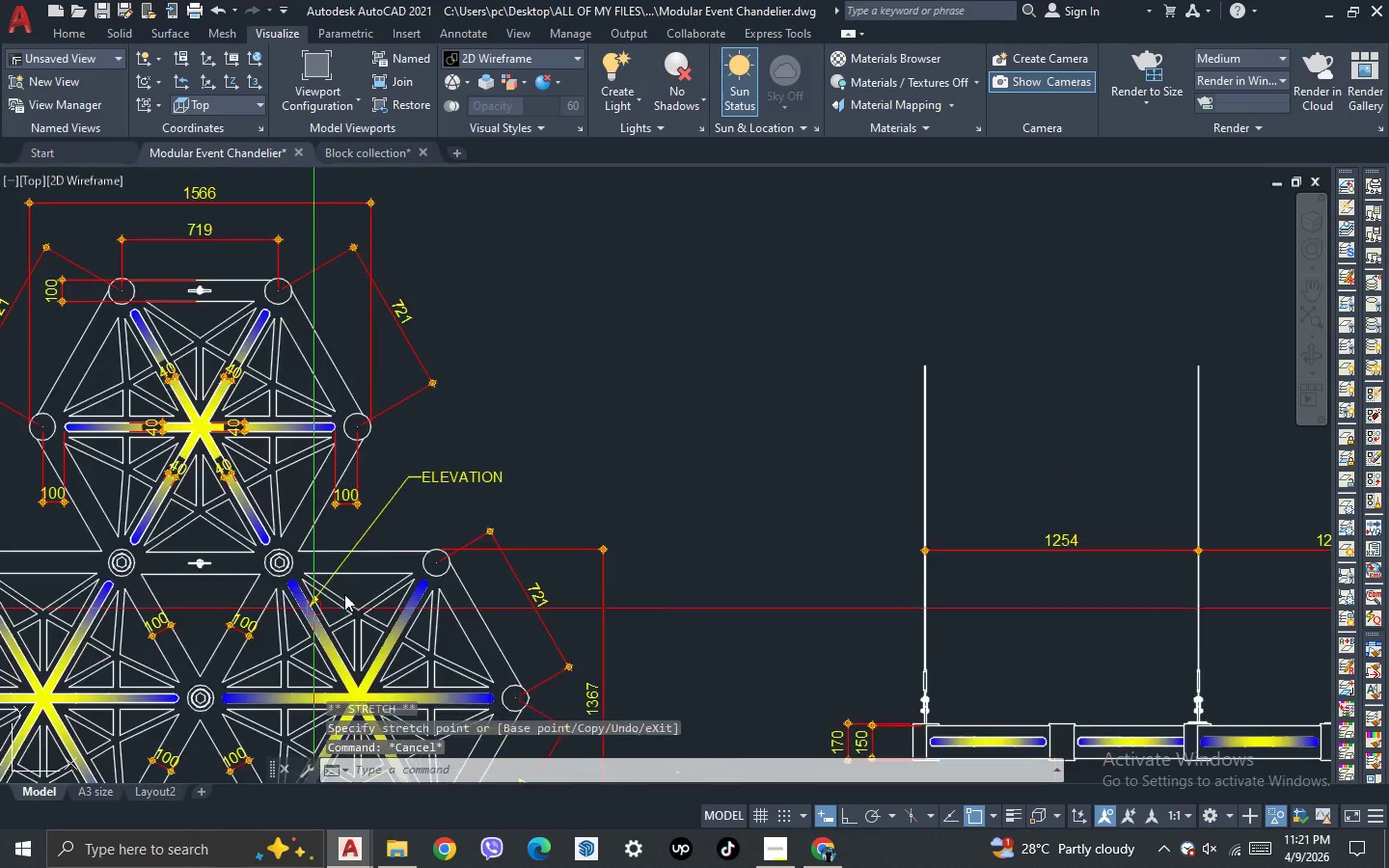 
key(Escape)
 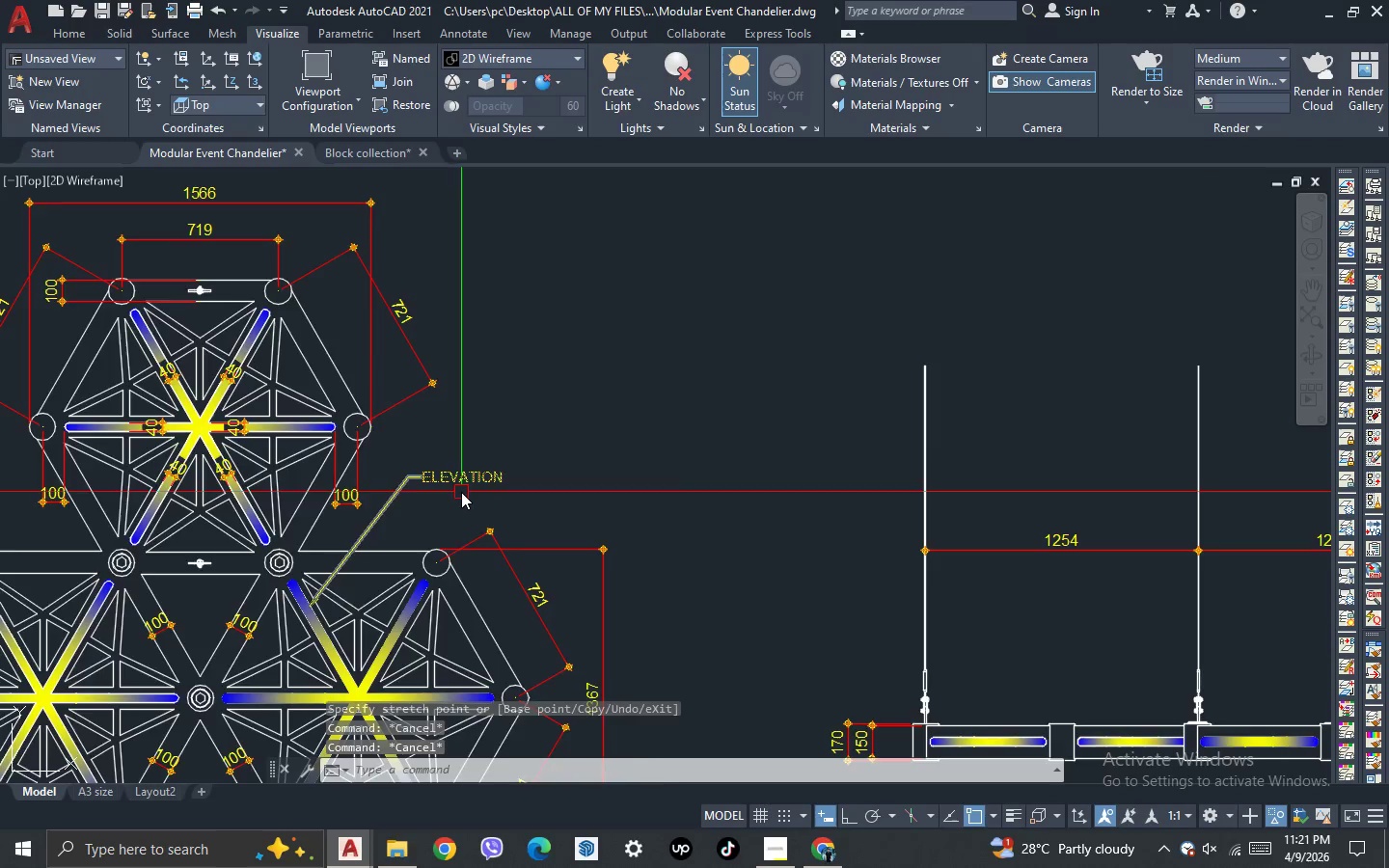 
scroll: coordinate [313, 609], scroll_direction: down, amount: 5.0
 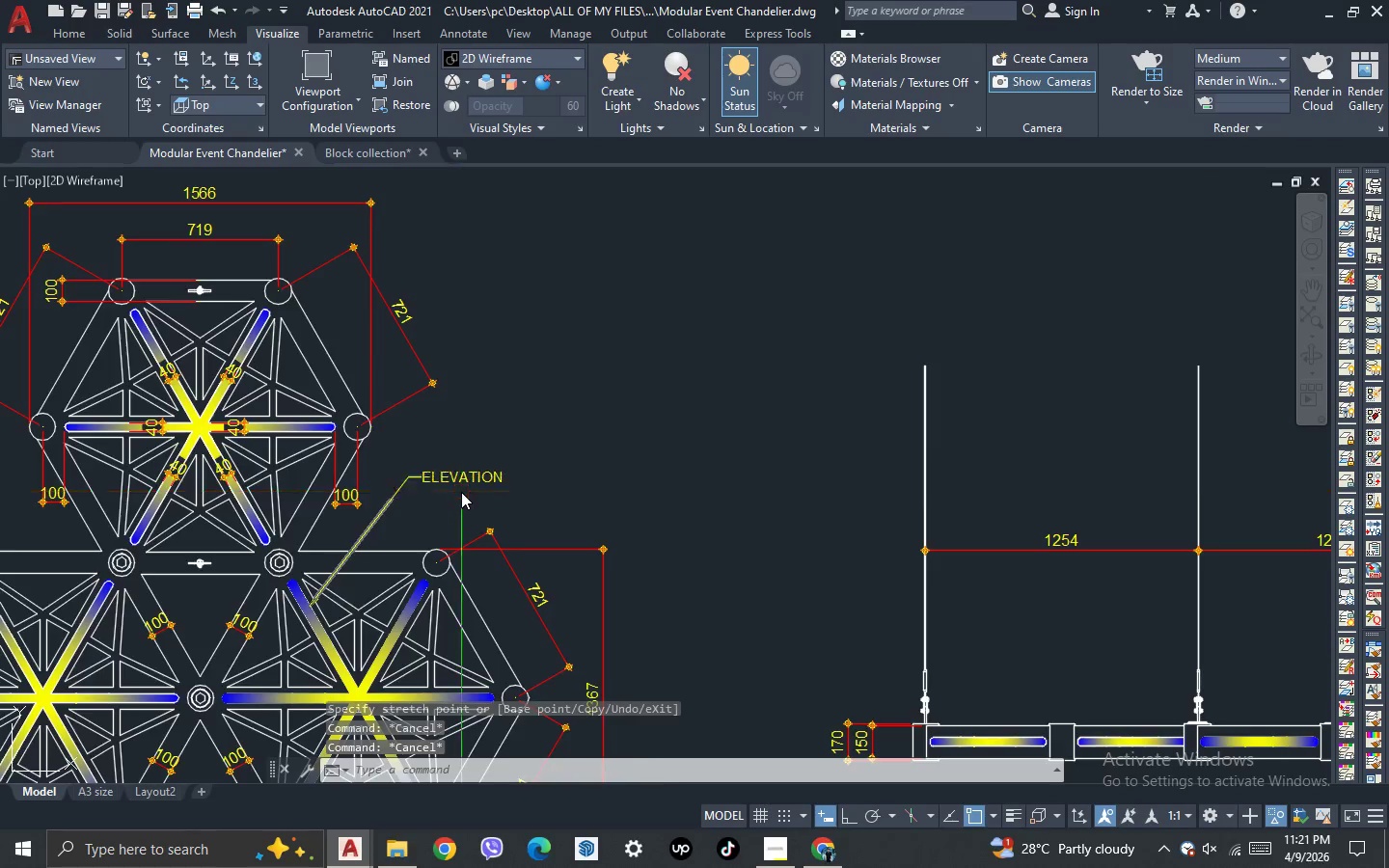 
left_click([458, 459])
 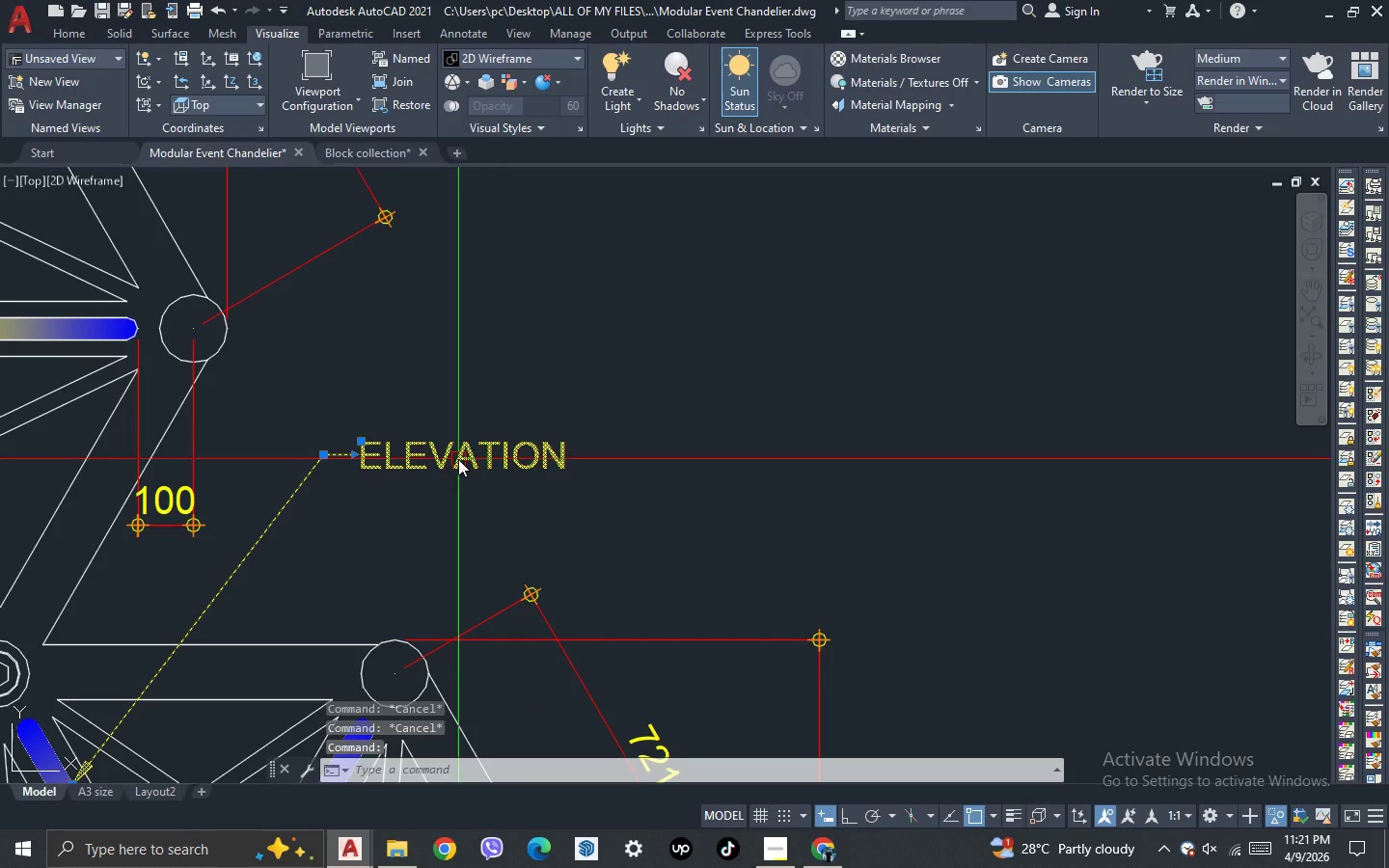 
scroll: coordinate [461, 492], scroll_direction: up, amount: 2.0
 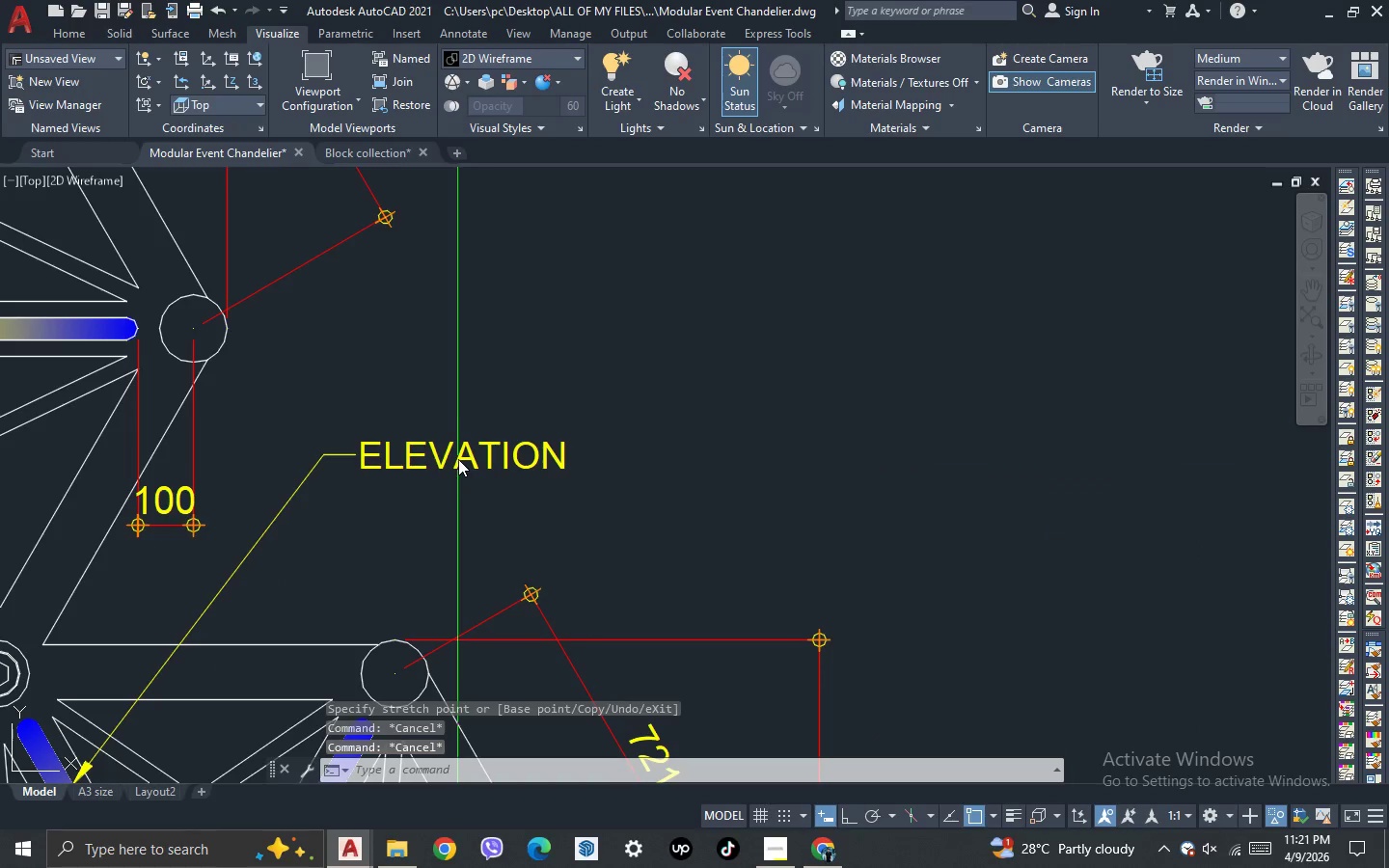 
double_click([458, 459])
 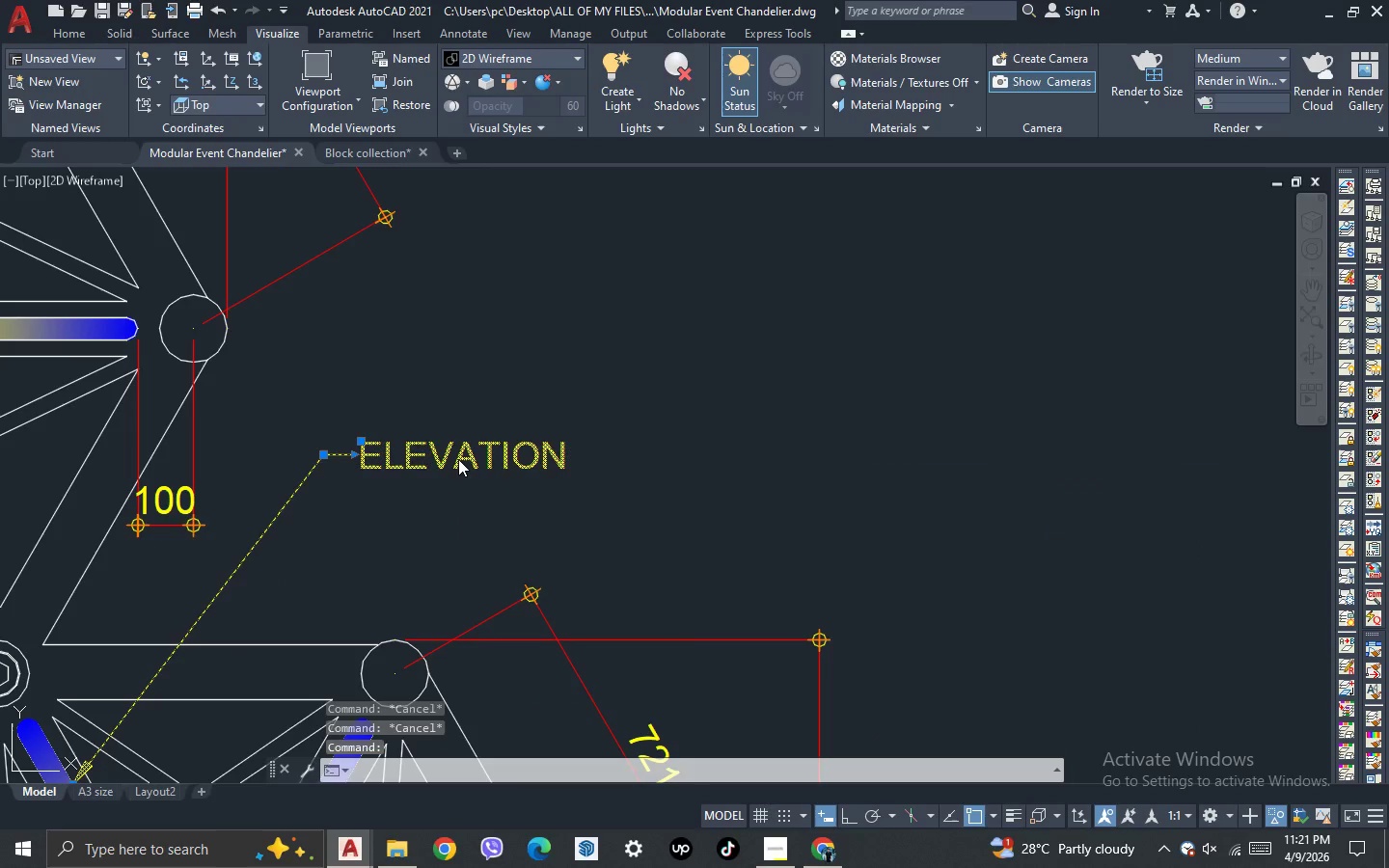 
key(Control+ControlLeft)
 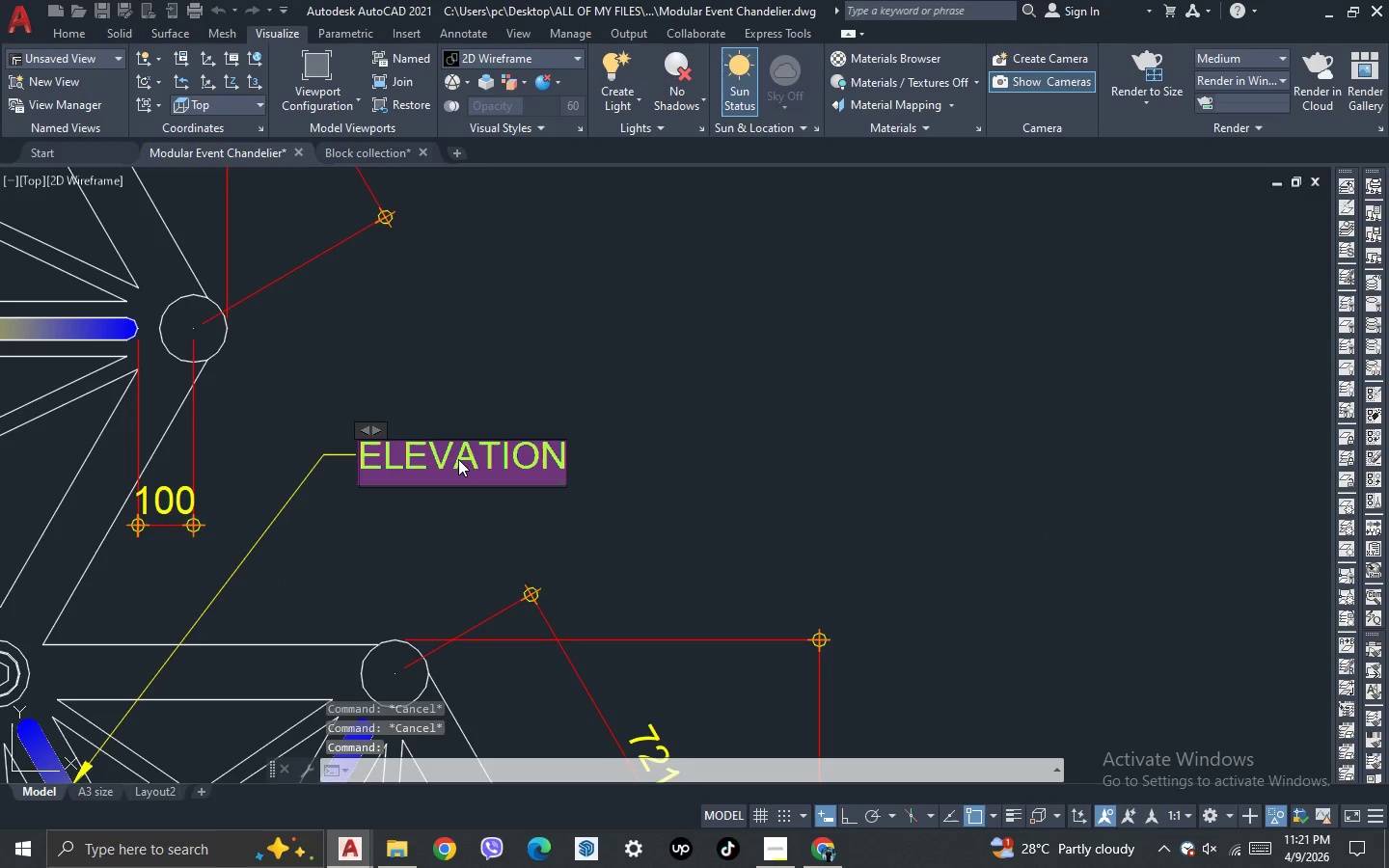 
key(Control+A)
 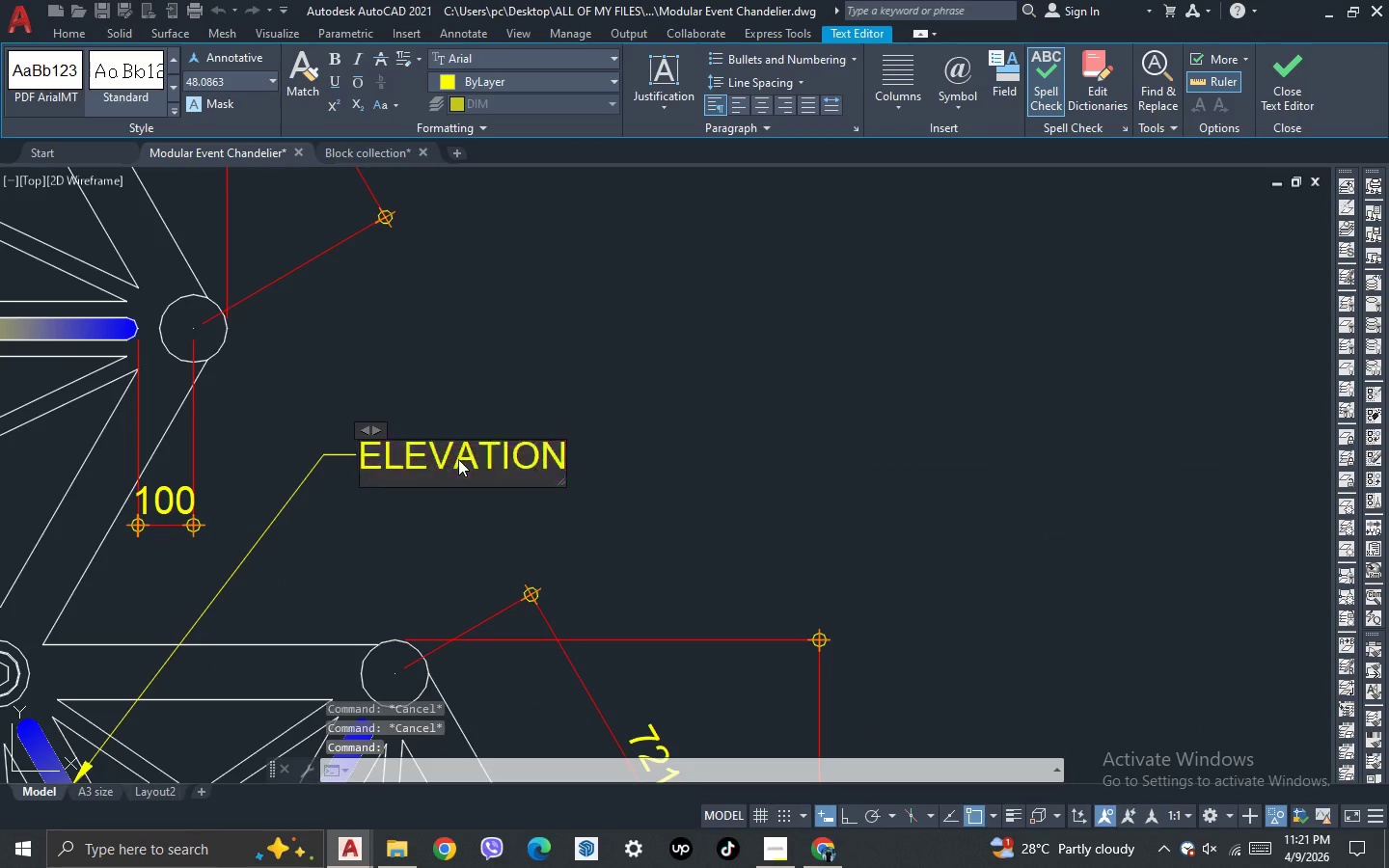 
type(S)
key(Backspace)
type(CHANDELIER REV)
key(Backspace)
type(CESS LIGHTINGS)
 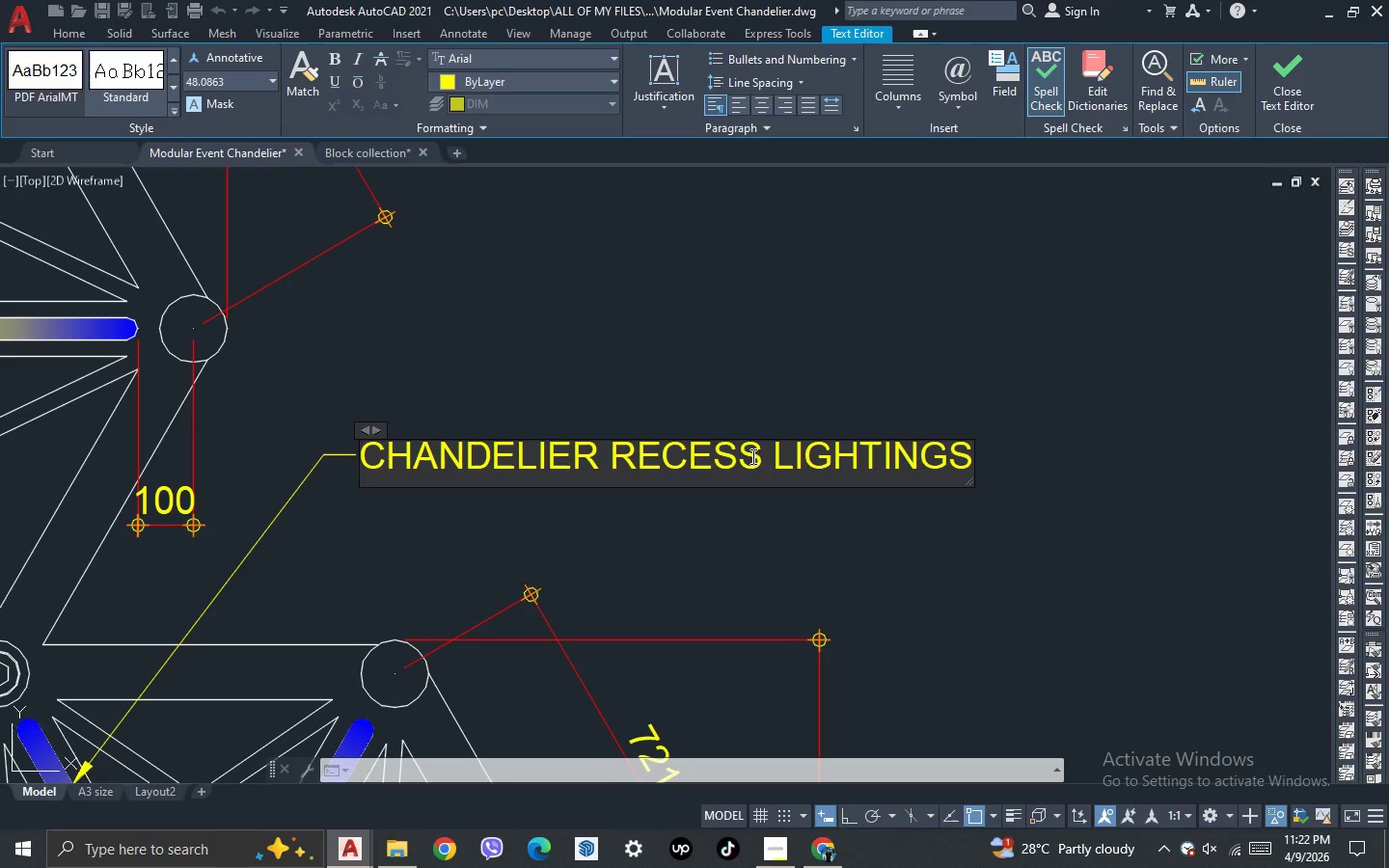 
left_click([774, 460])
 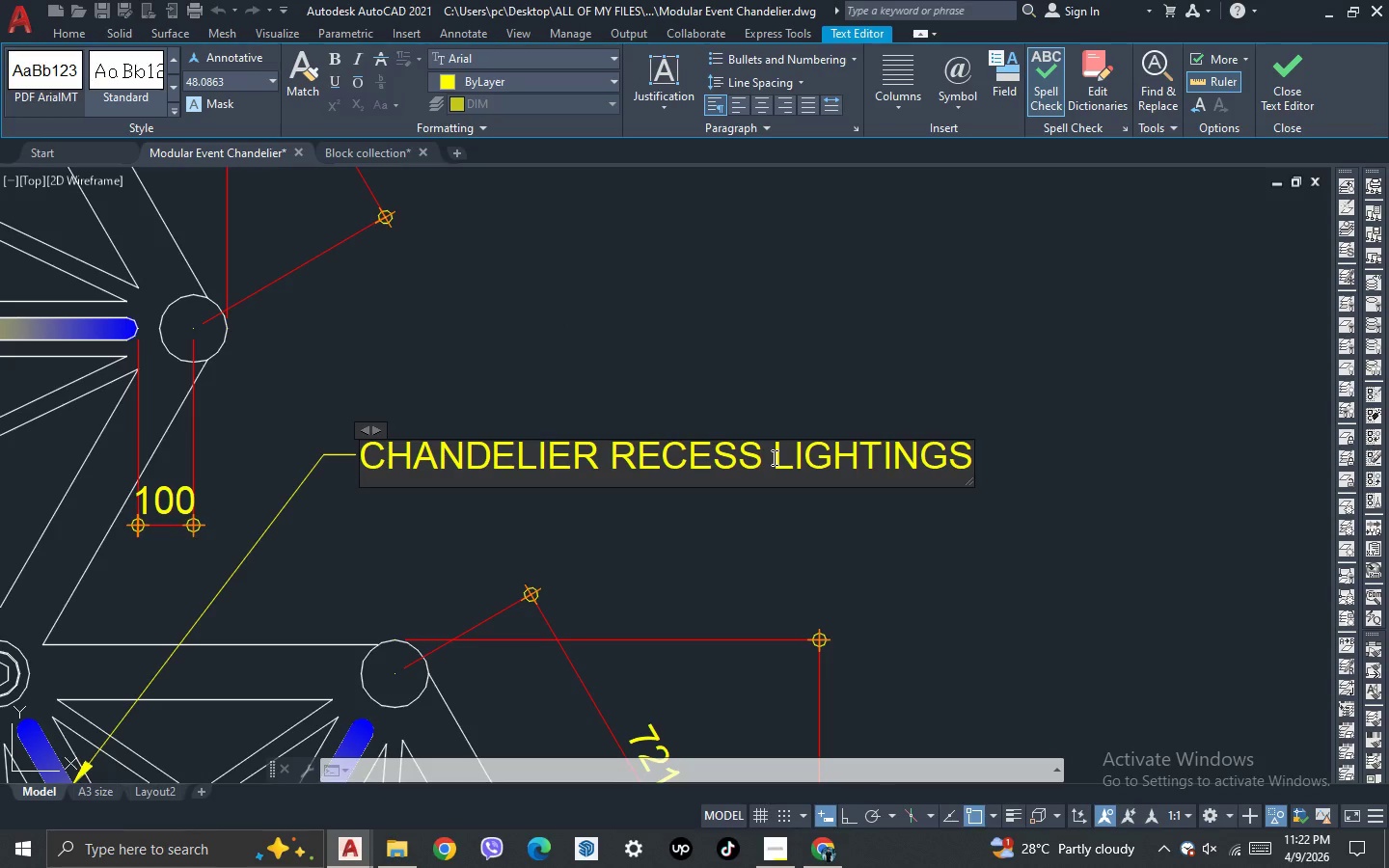 
key(Enter)
 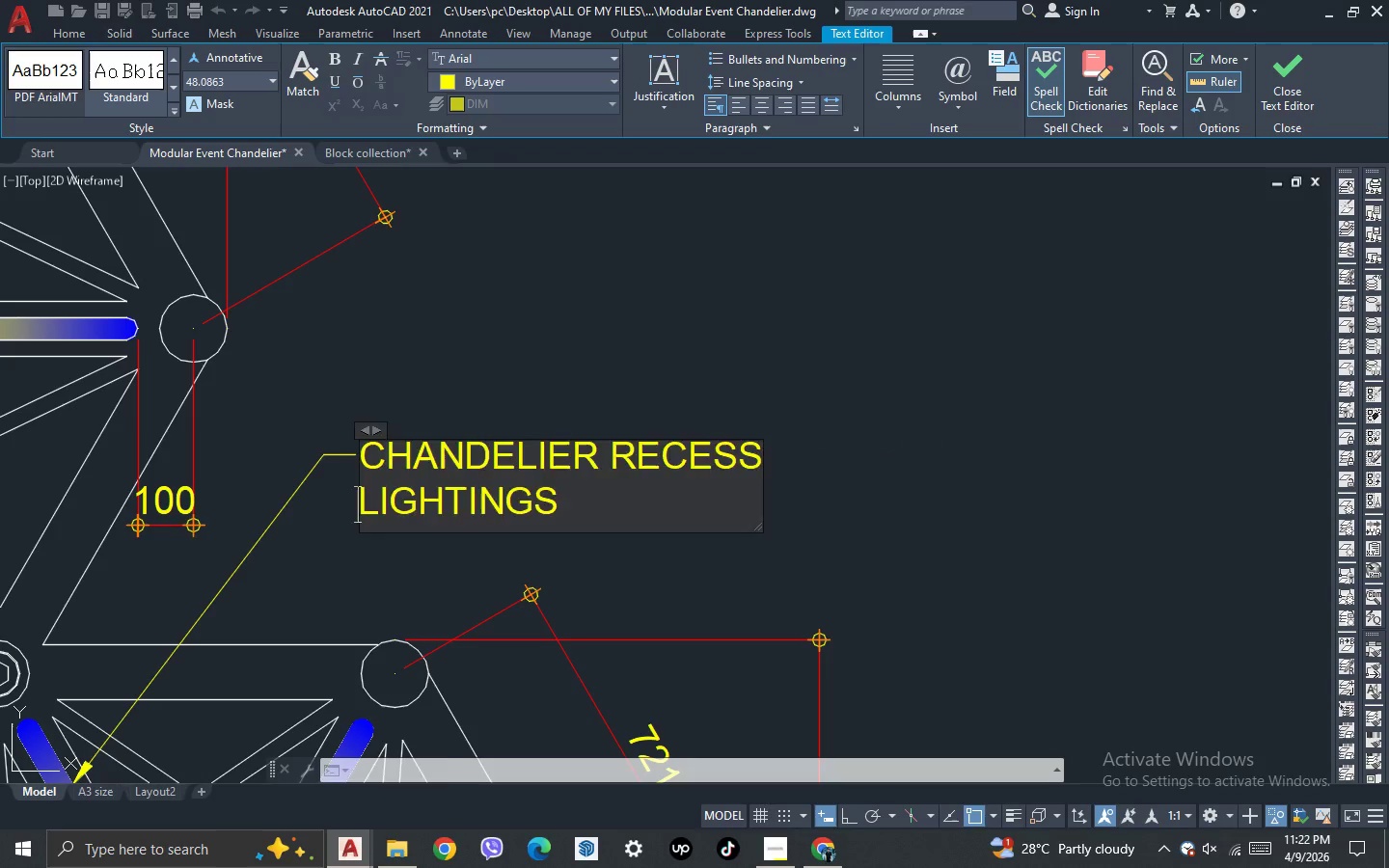 
left_click([610, 360])
 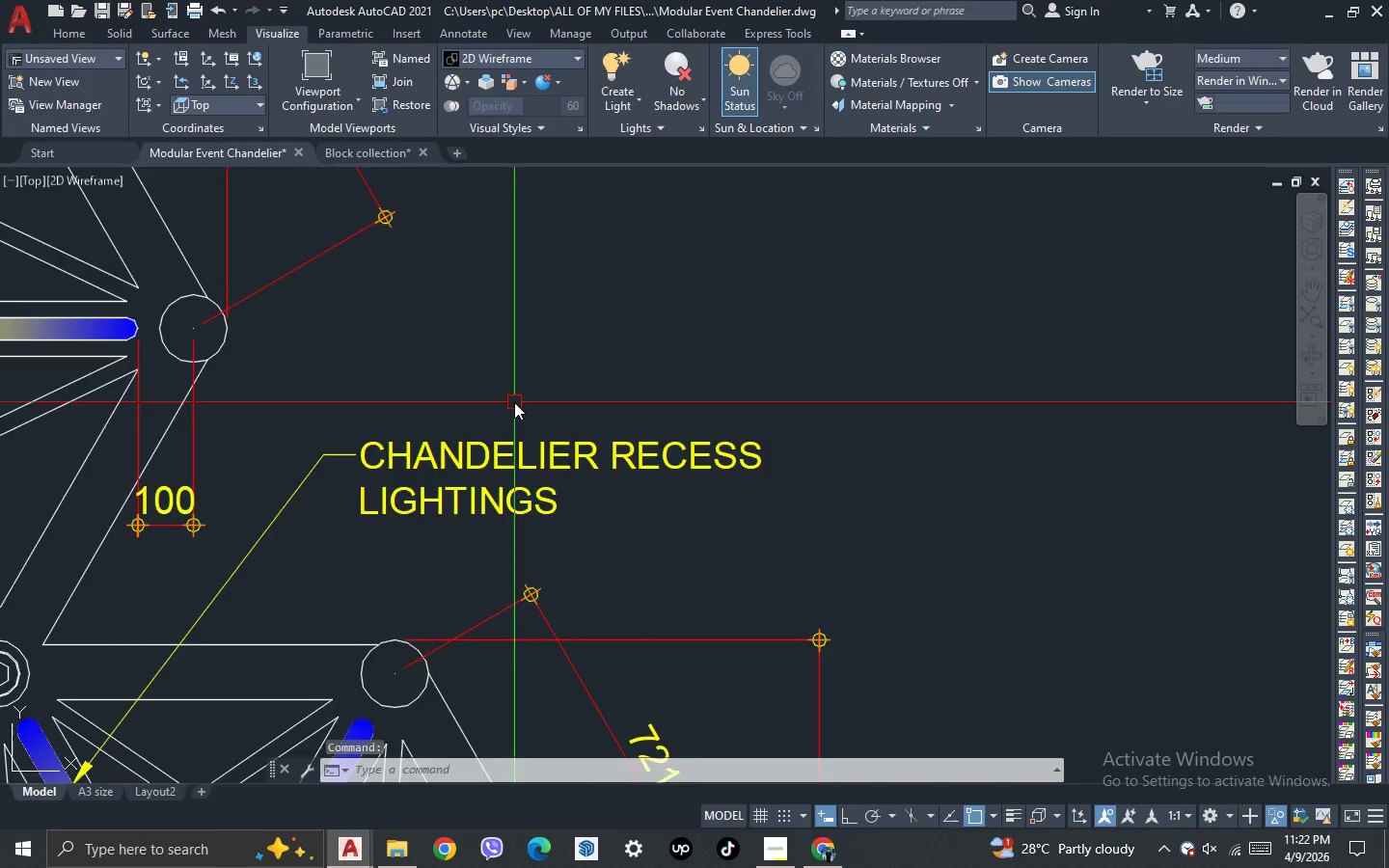 
key(Escape)
 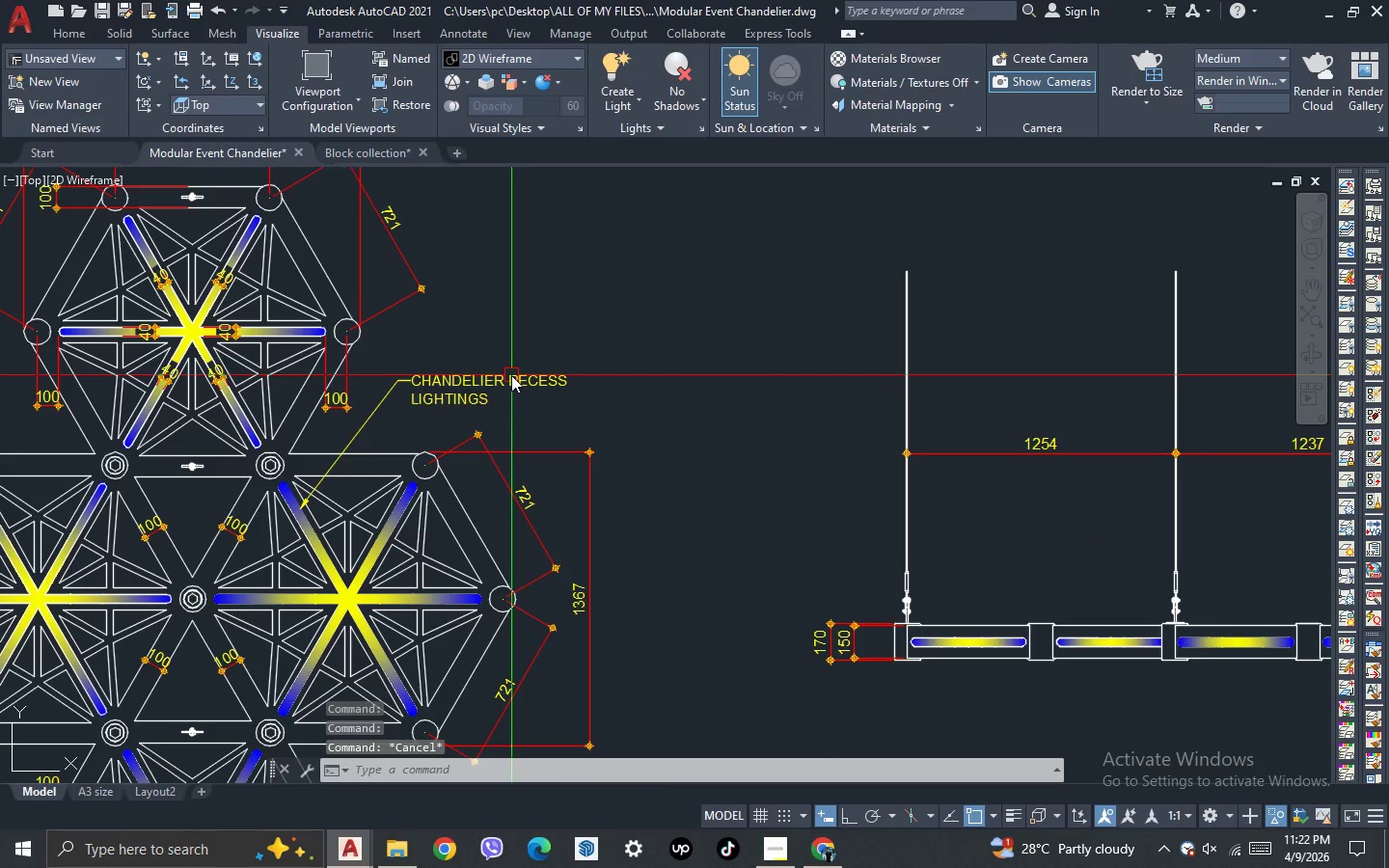 
scroll: coordinate [515, 369], scroll_direction: down, amount: 3.0
 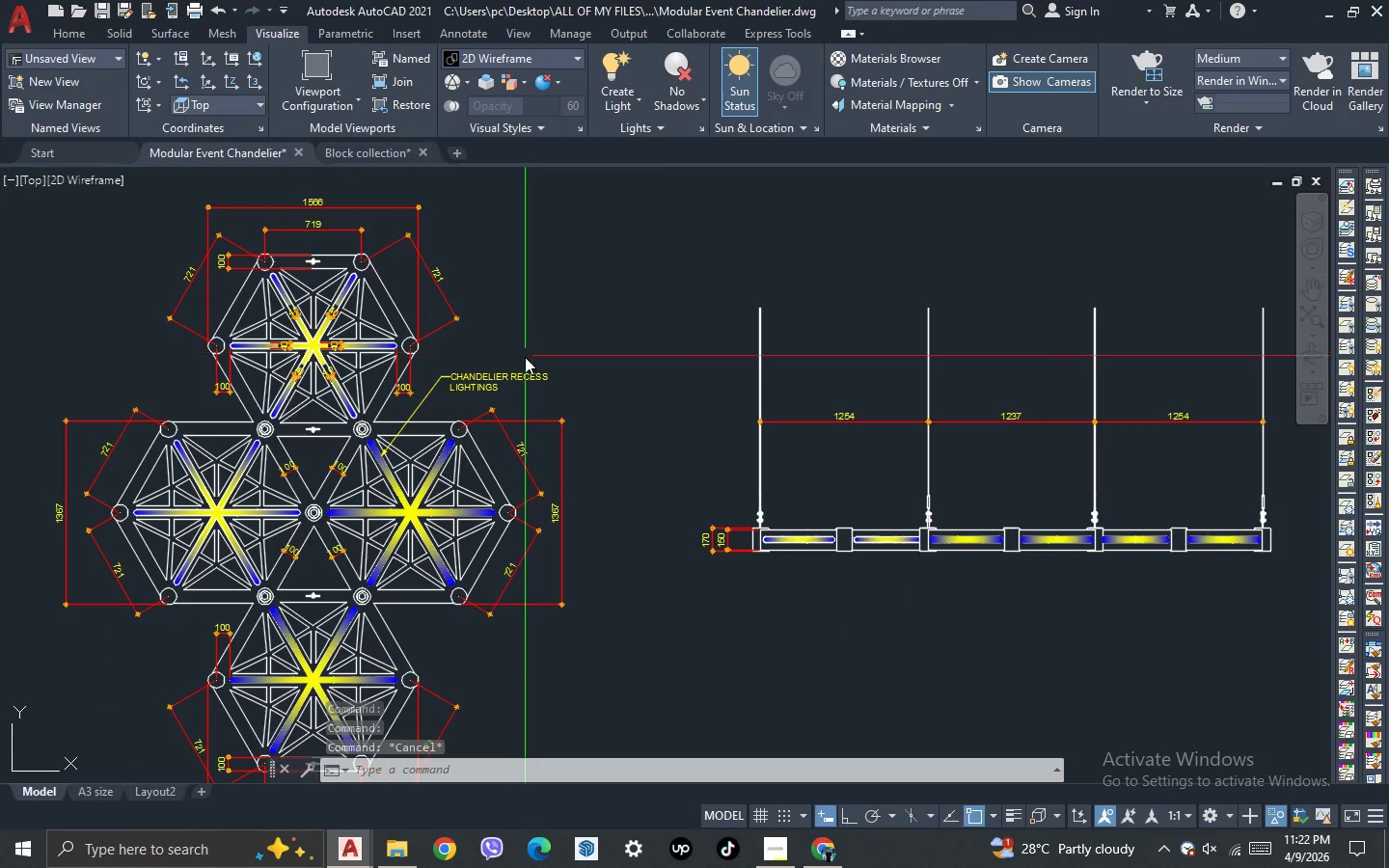 
left_click([499, 379])
 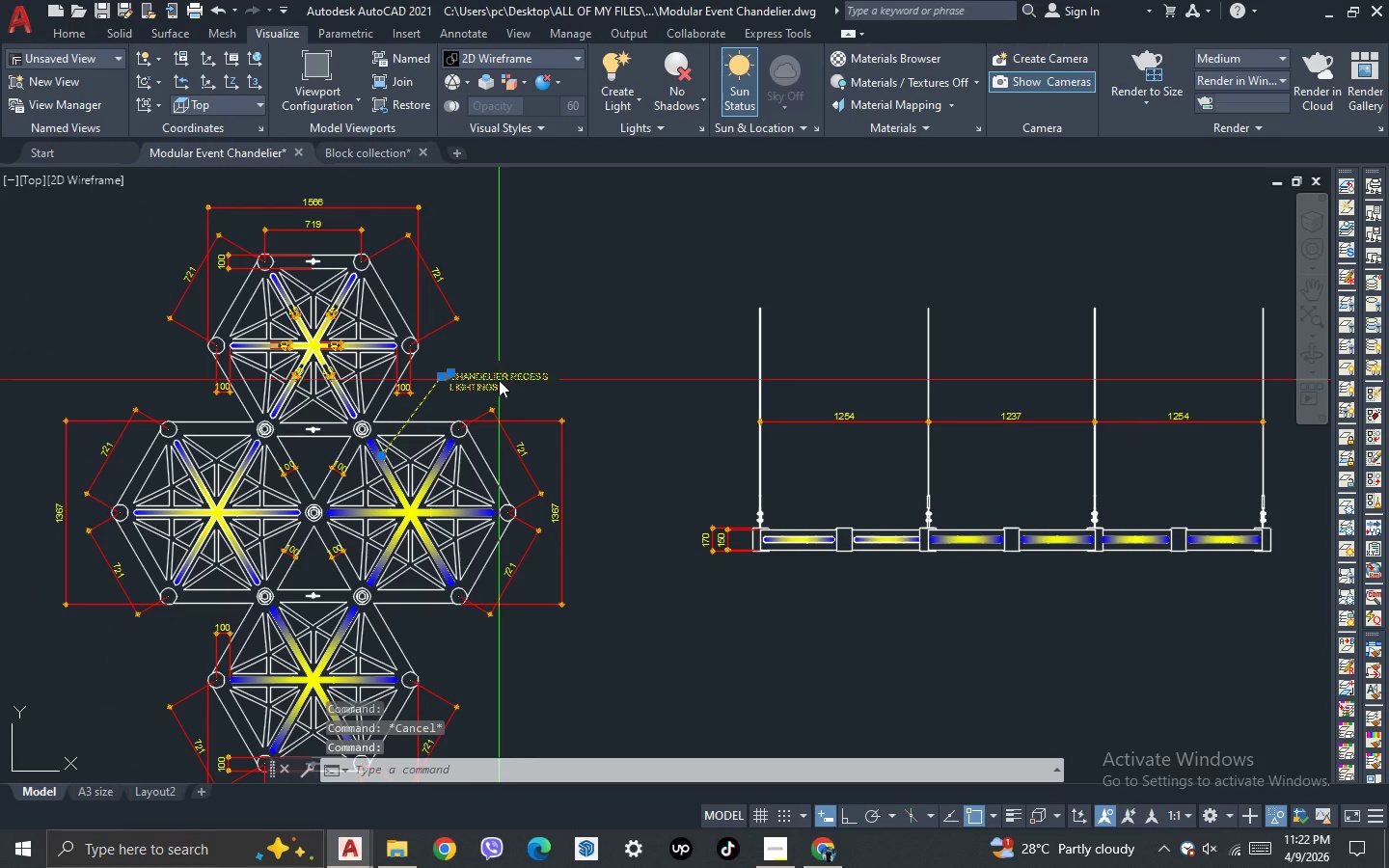 
key(Control+C)
 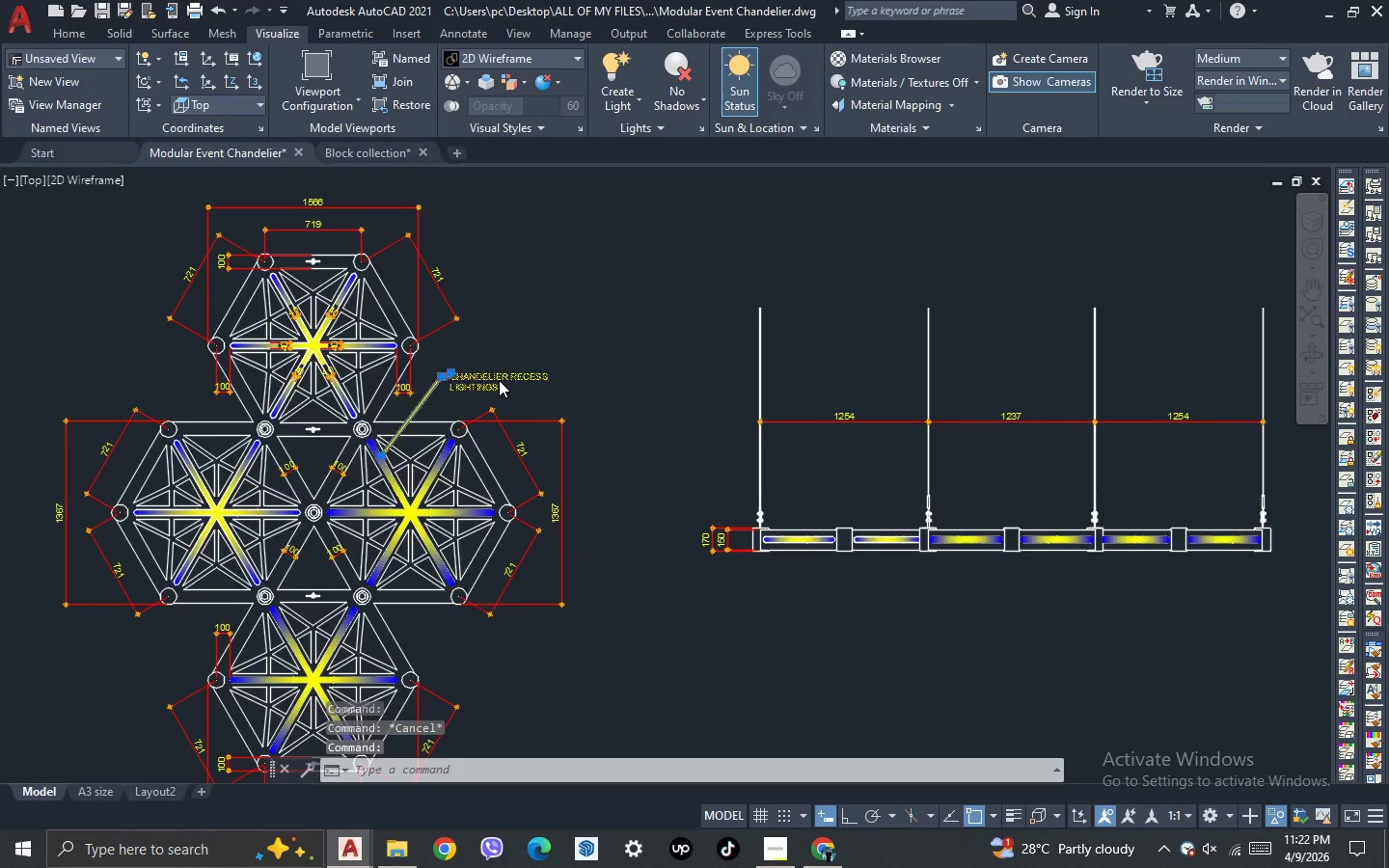 
key(Control+V)
 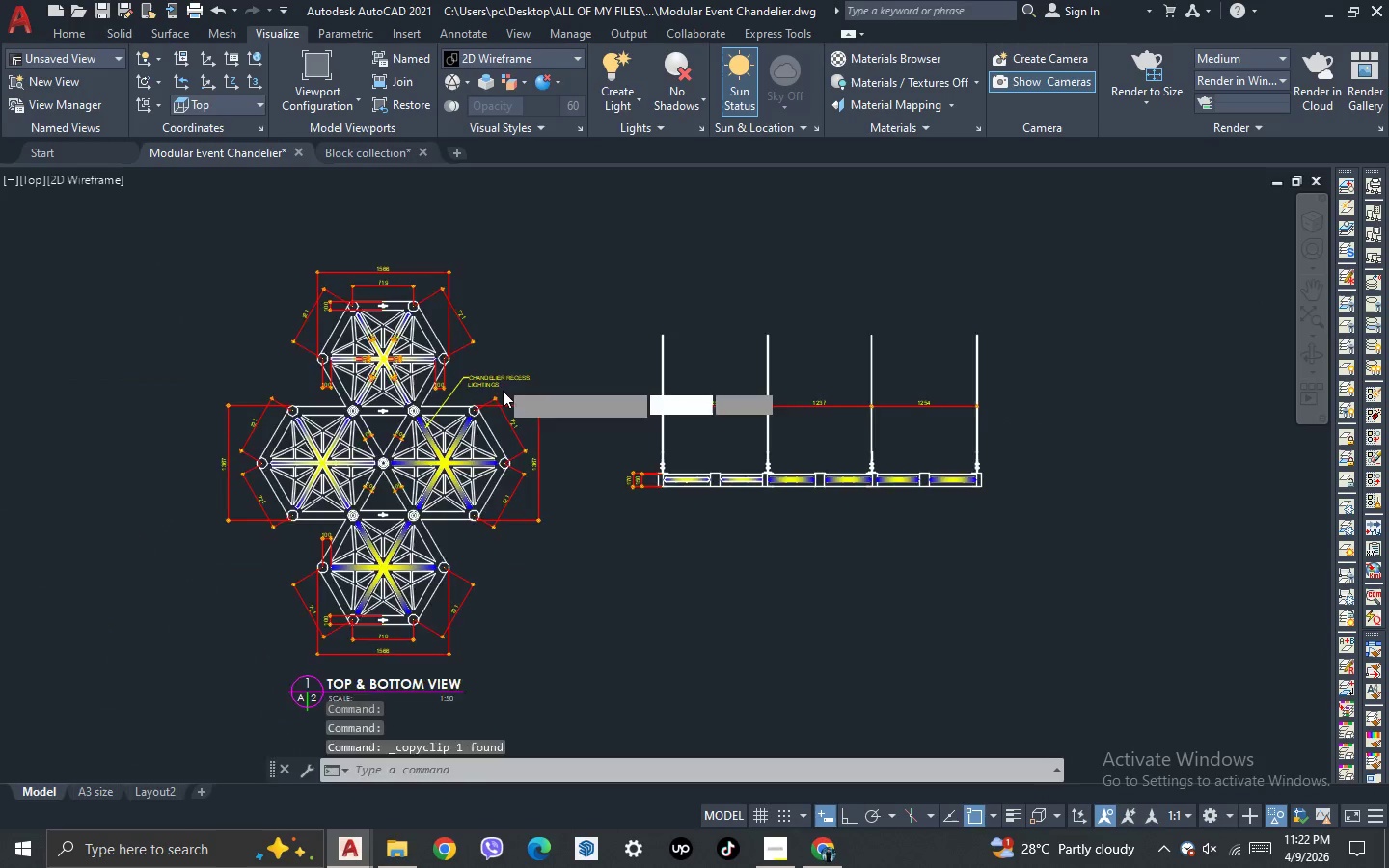 
scroll: coordinate [499, 380], scroll_direction: down, amount: 2.0
 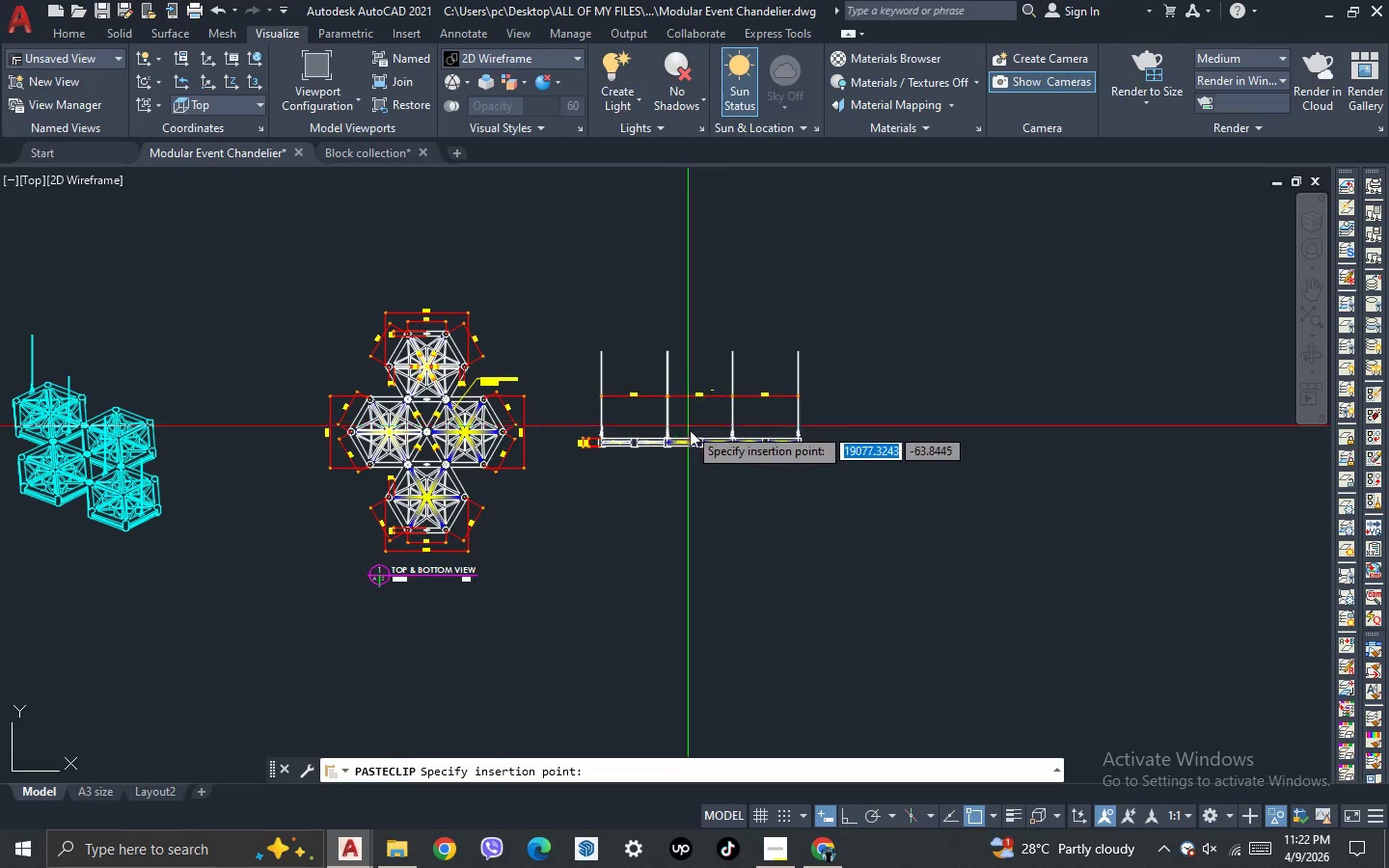 
scroll: coordinate [647, 466], scroll_direction: up, amount: 5.0
 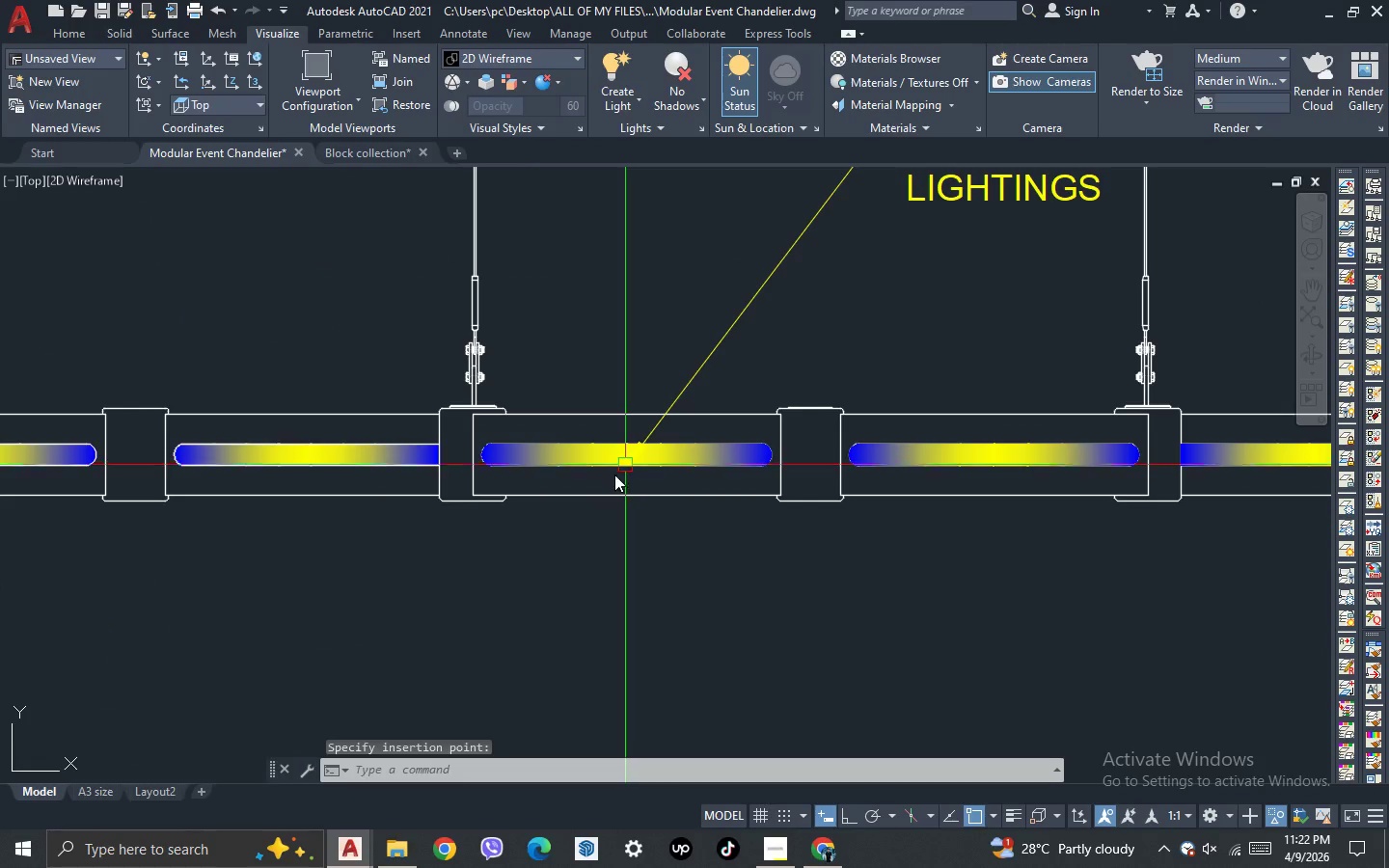 
scroll: coordinate [612, 475], scroll_direction: down, amount: 2.0
 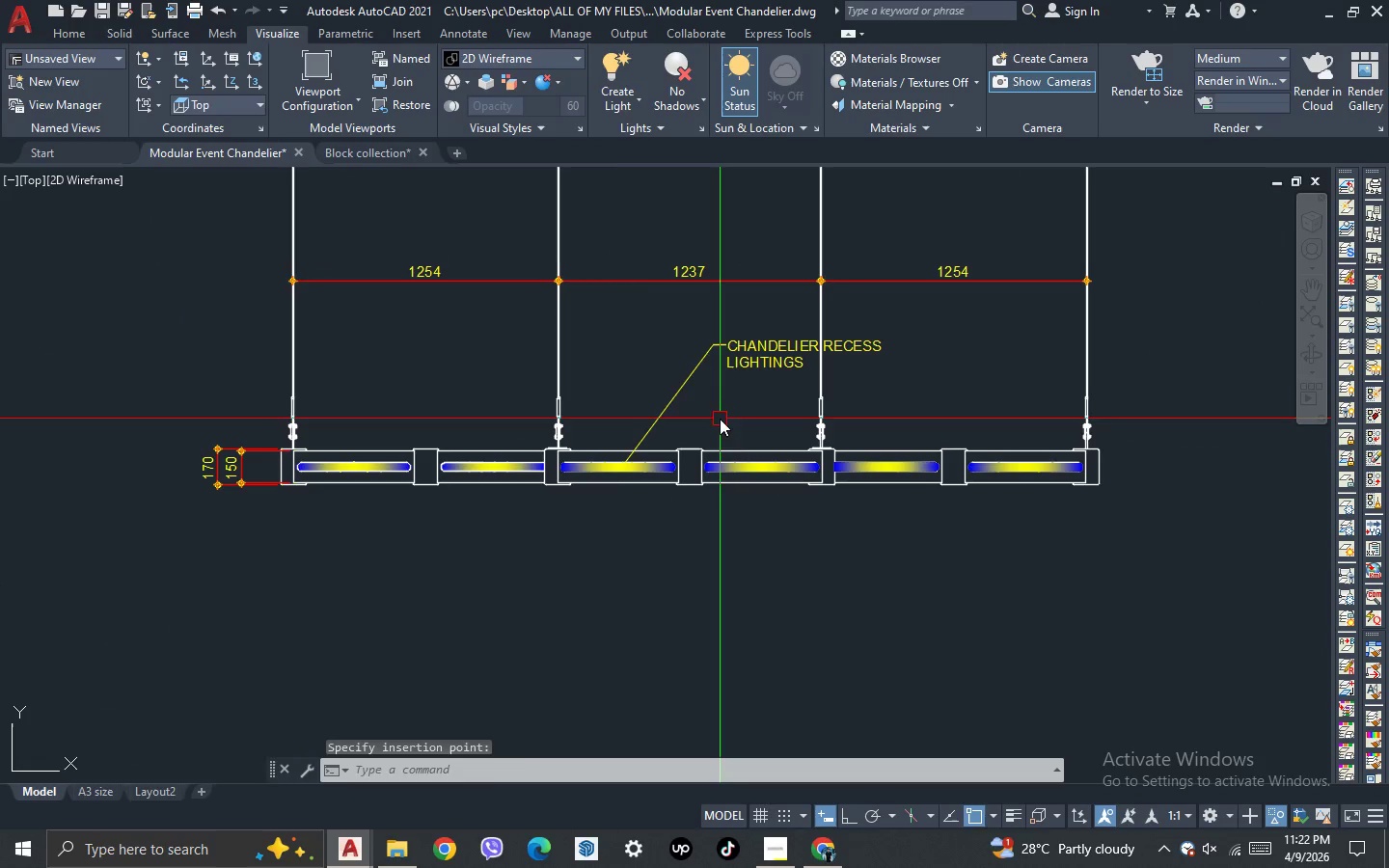 
left_click_drag(start_coordinate=[720, 418], to_coordinate=[686, 394])
 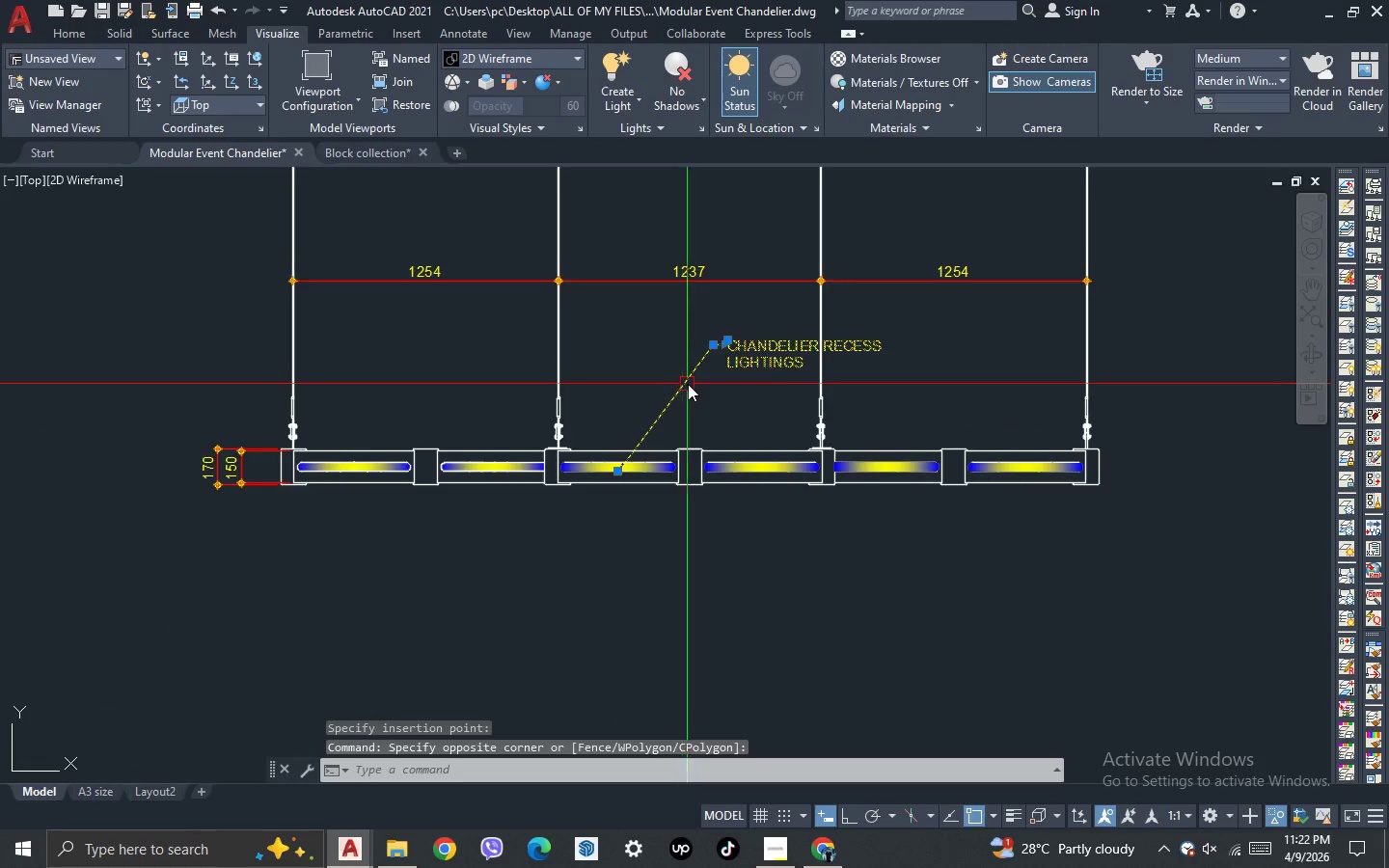 
scroll: coordinate [688, 382], scroll_direction: up, amount: 1.0
 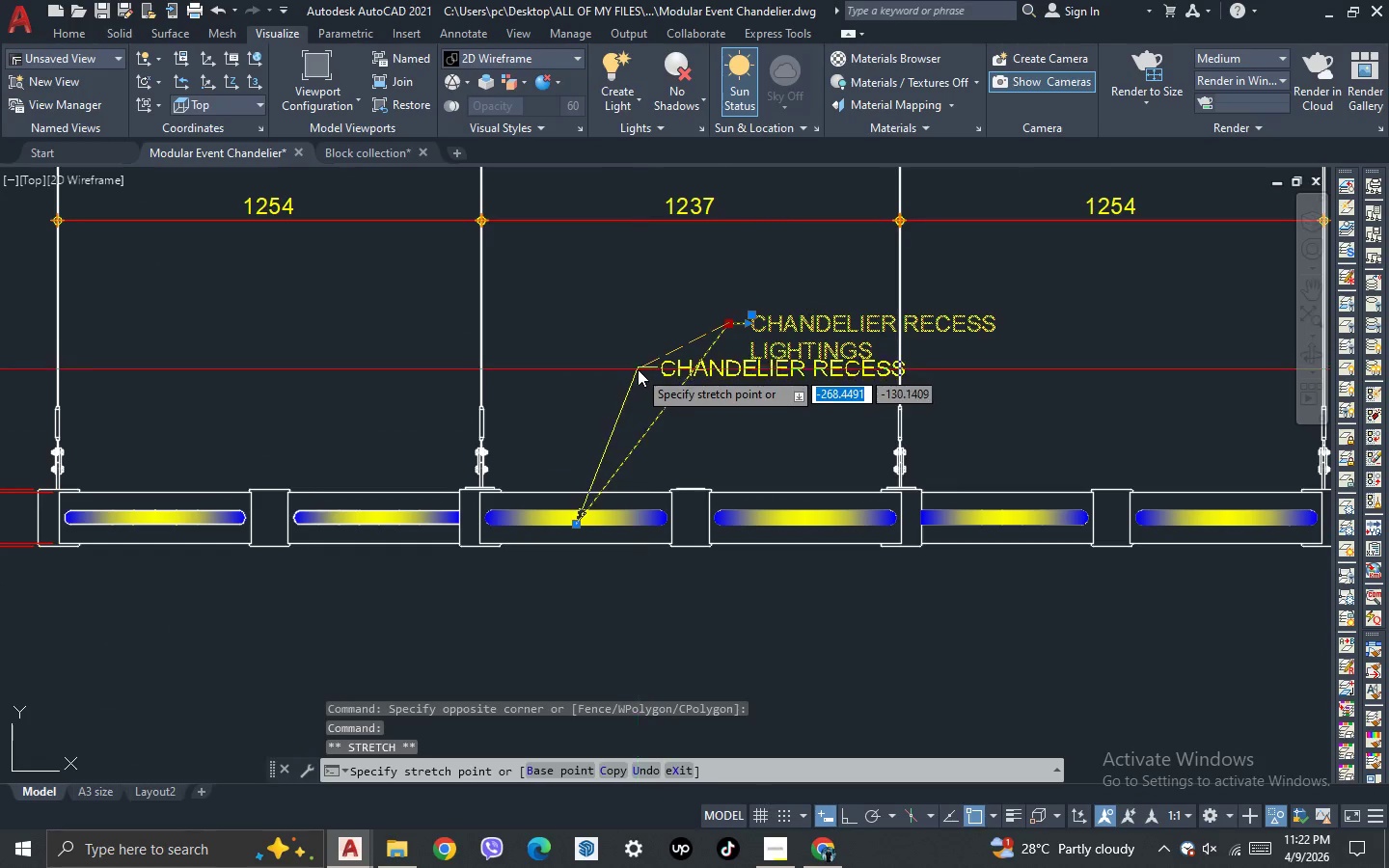 
left_click([631, 369])
 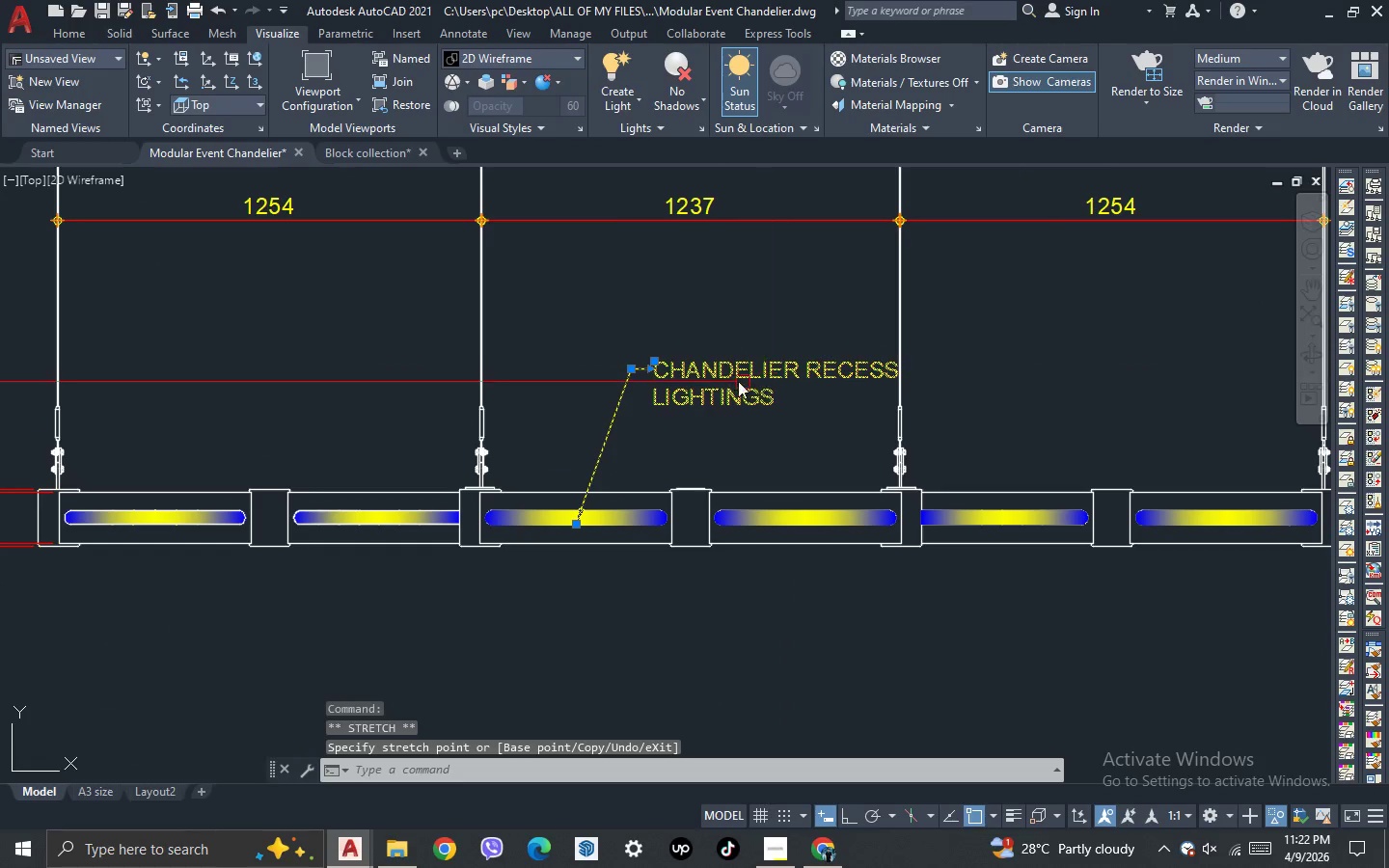 
key(Escape)
 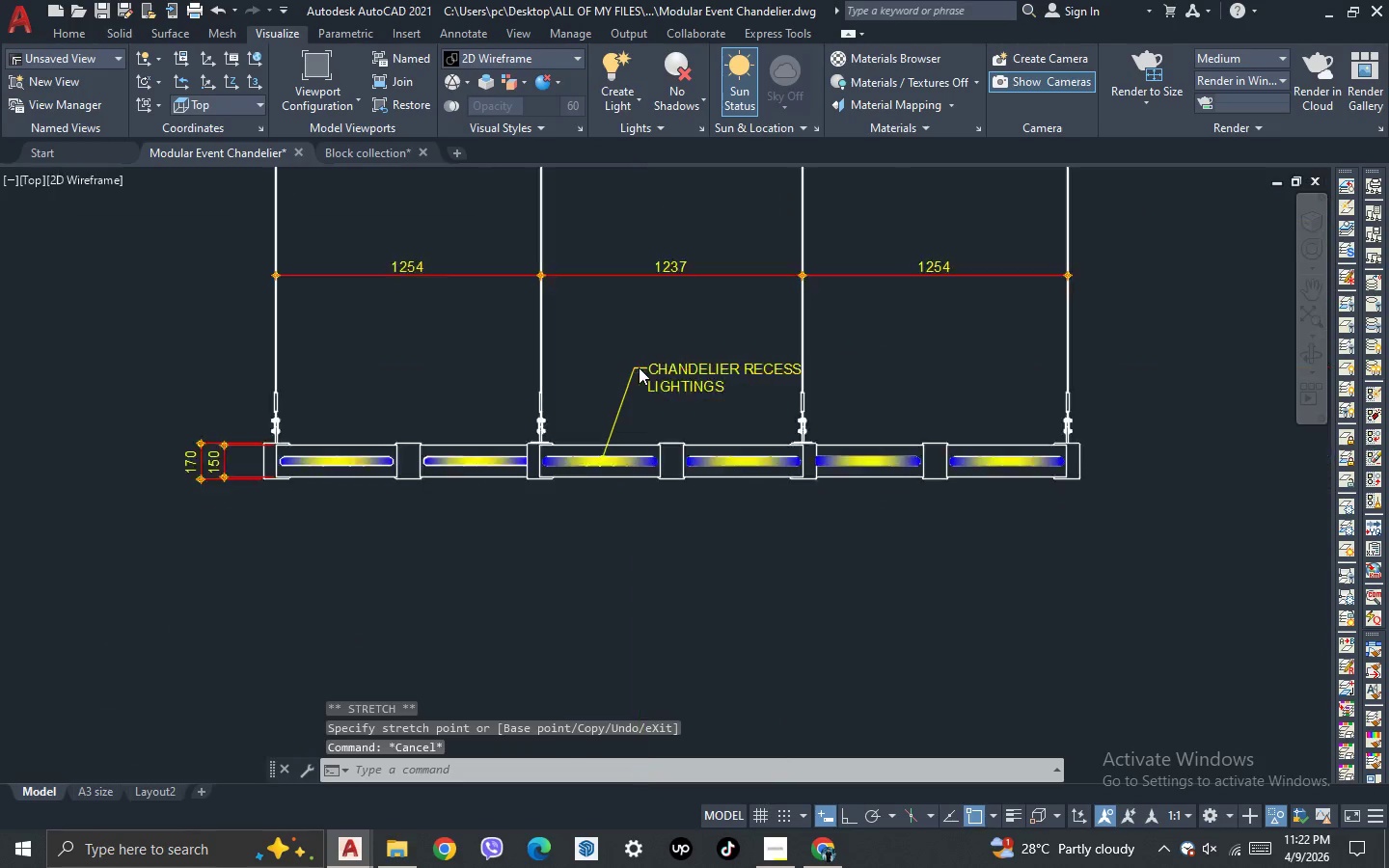 
scroll: coordinate [639, 368], scroll_direction: down, amount: 3.0
 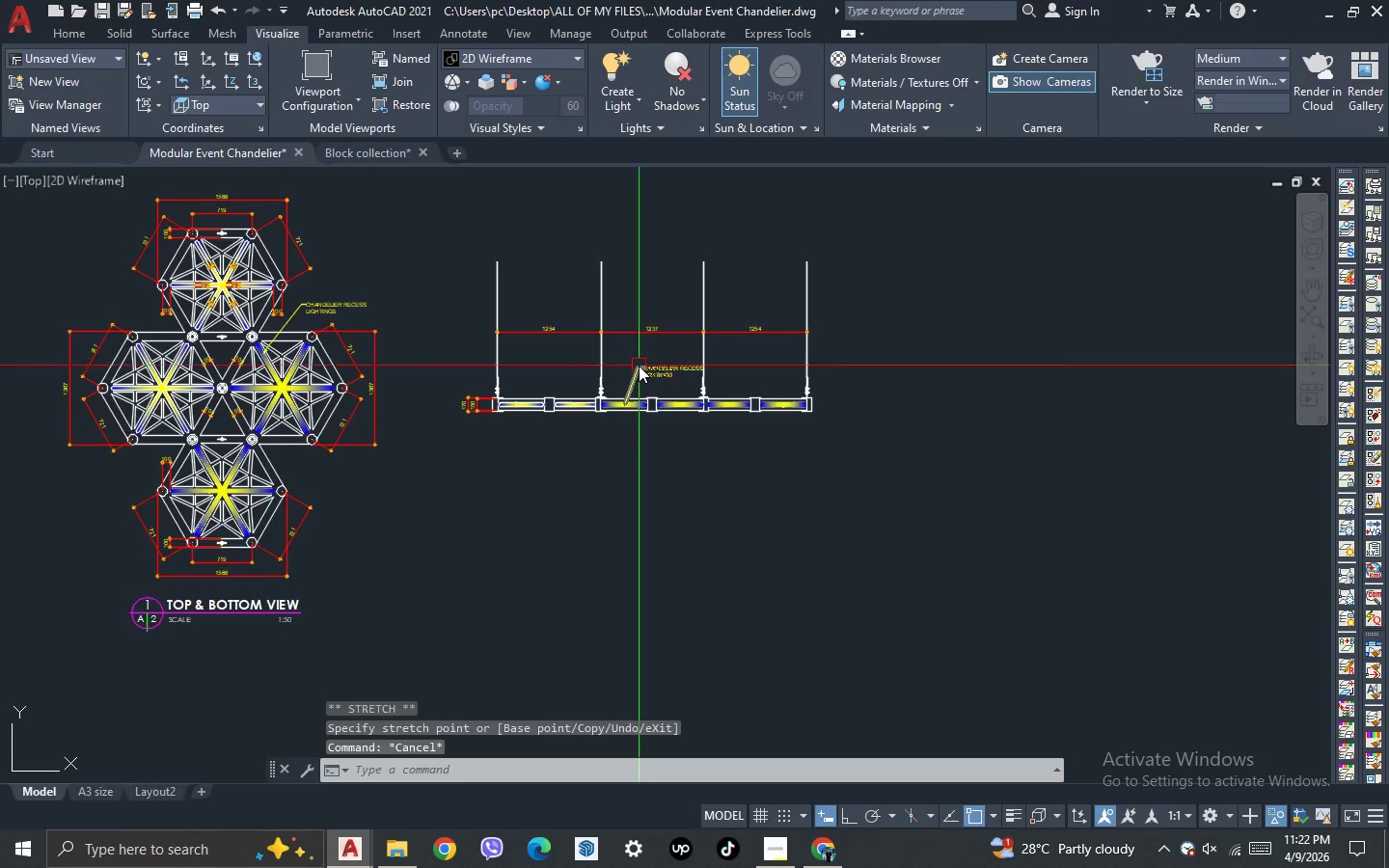 
scroll: coordinate [639, 366], scroll_direction: up, amount: 2.0
 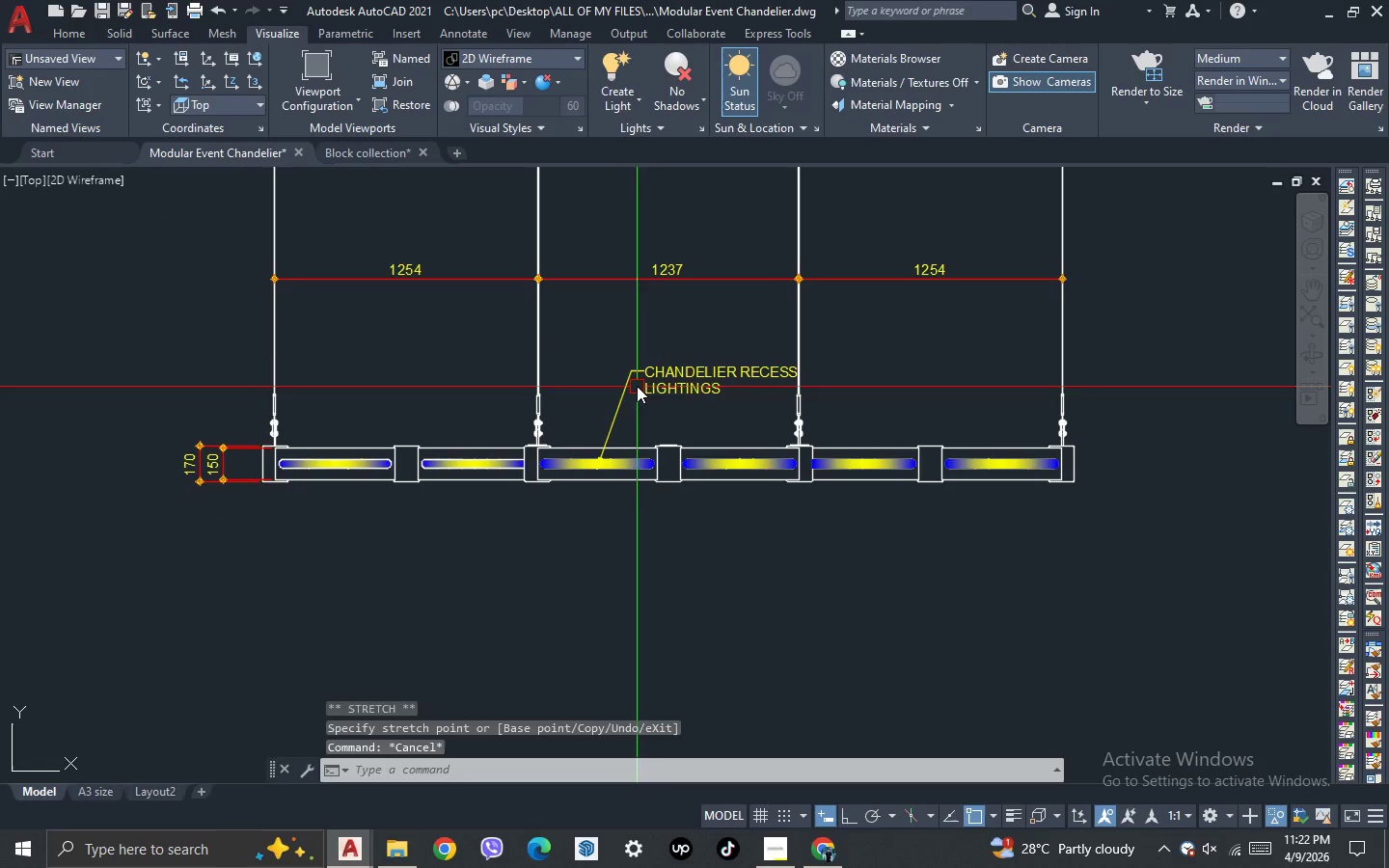 
left_click([662, 381])
 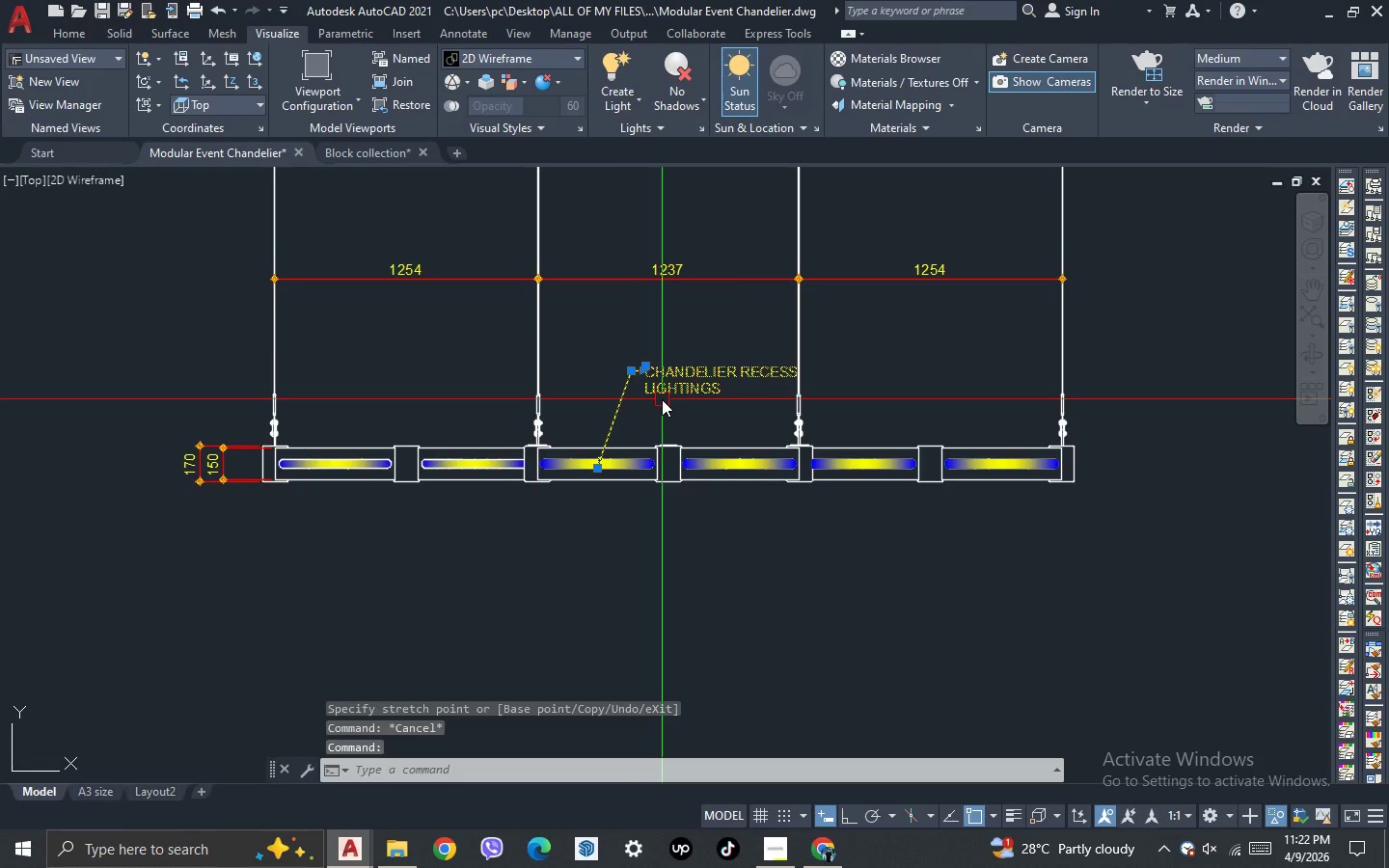 
type(CO)
 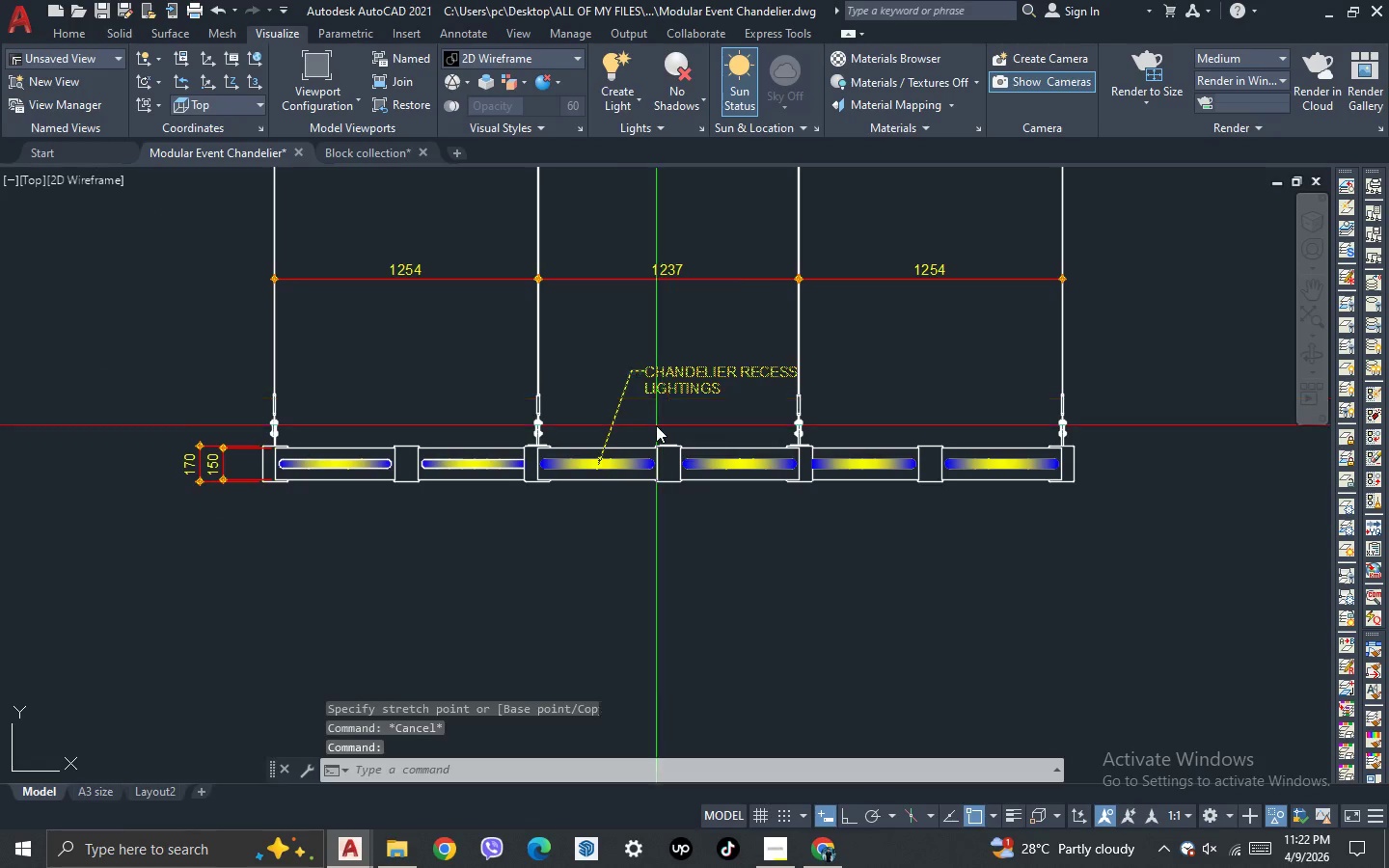 
key(Space)
 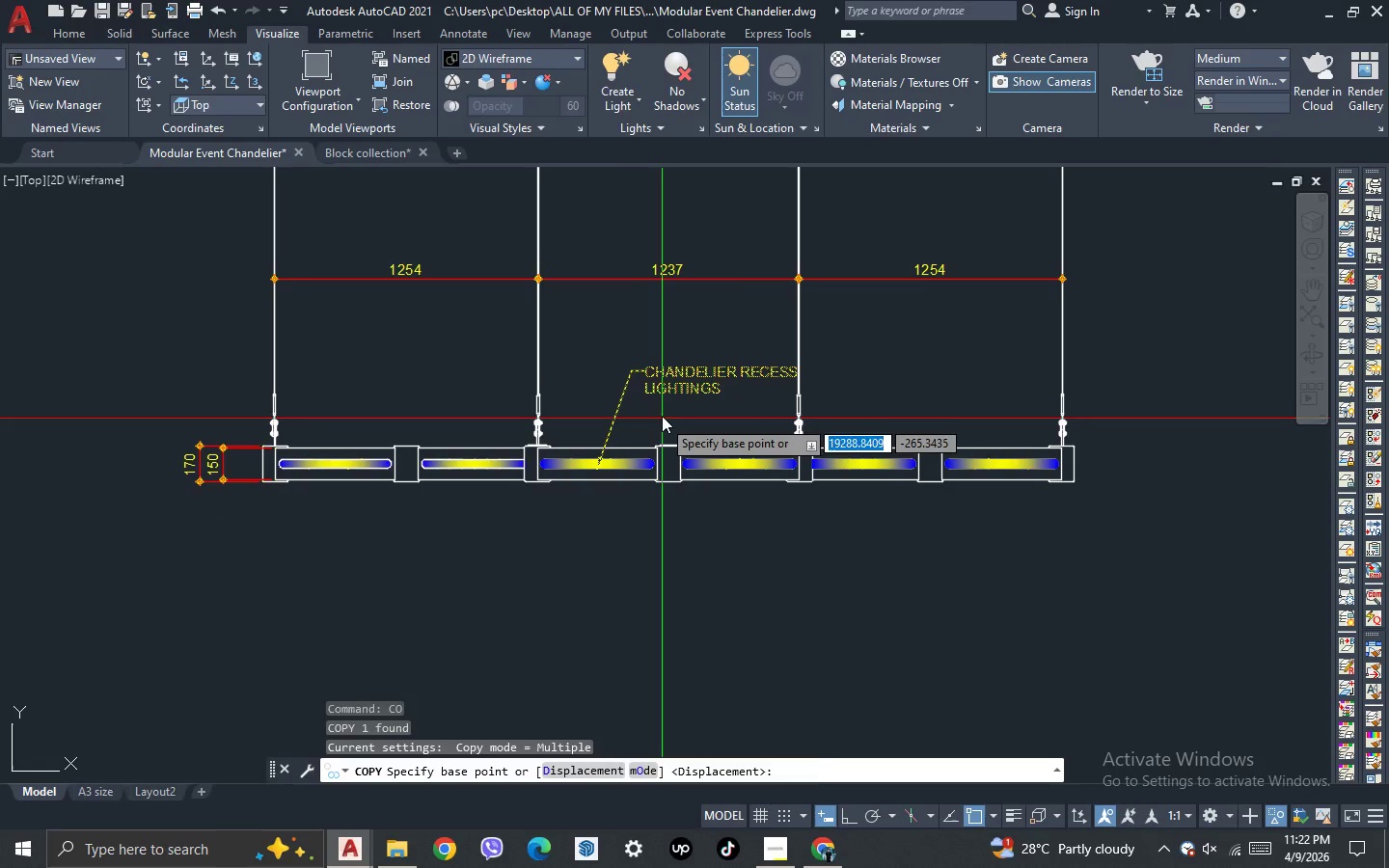 
left_click([663, 414])
 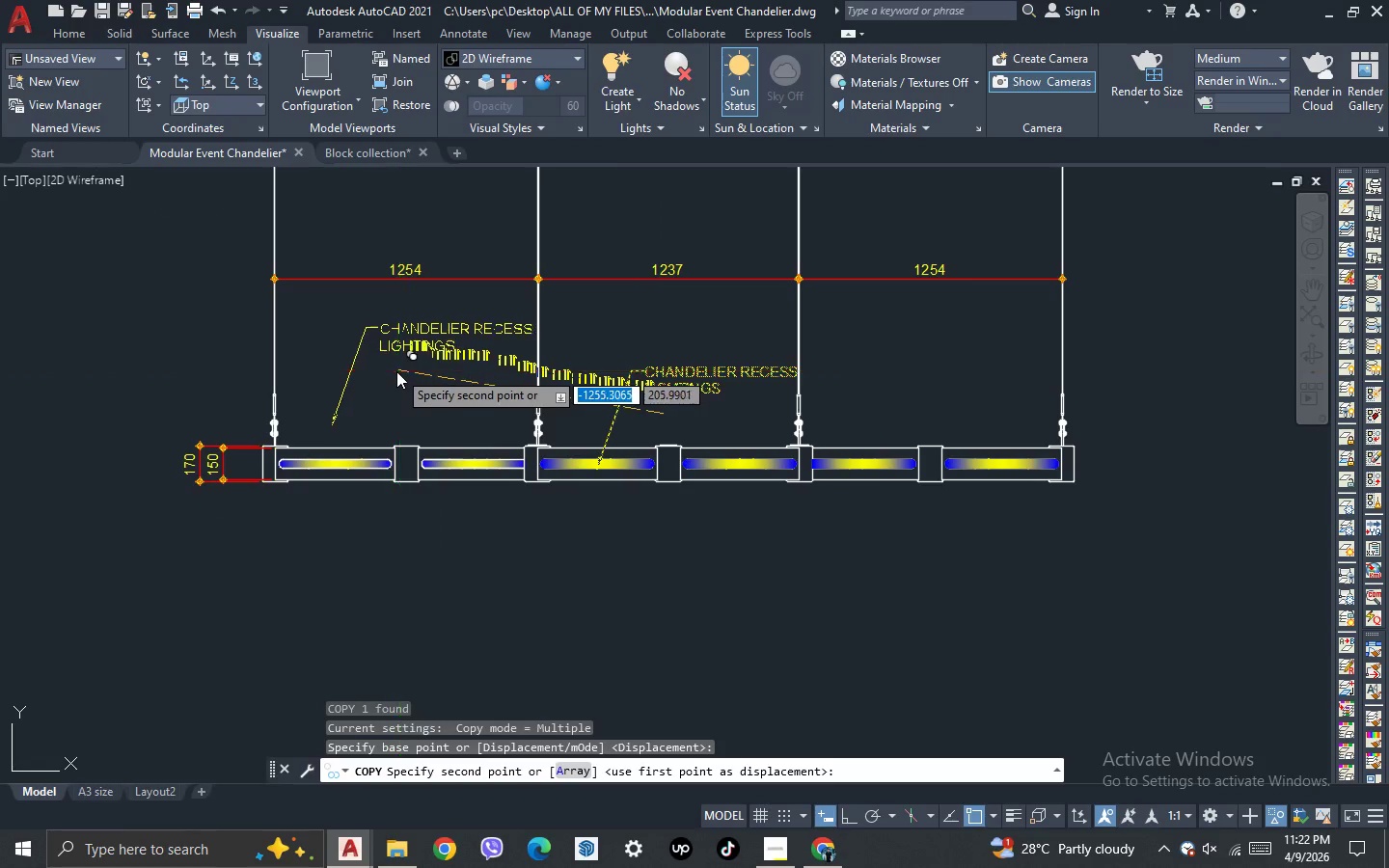 
left_click([394, 373])
 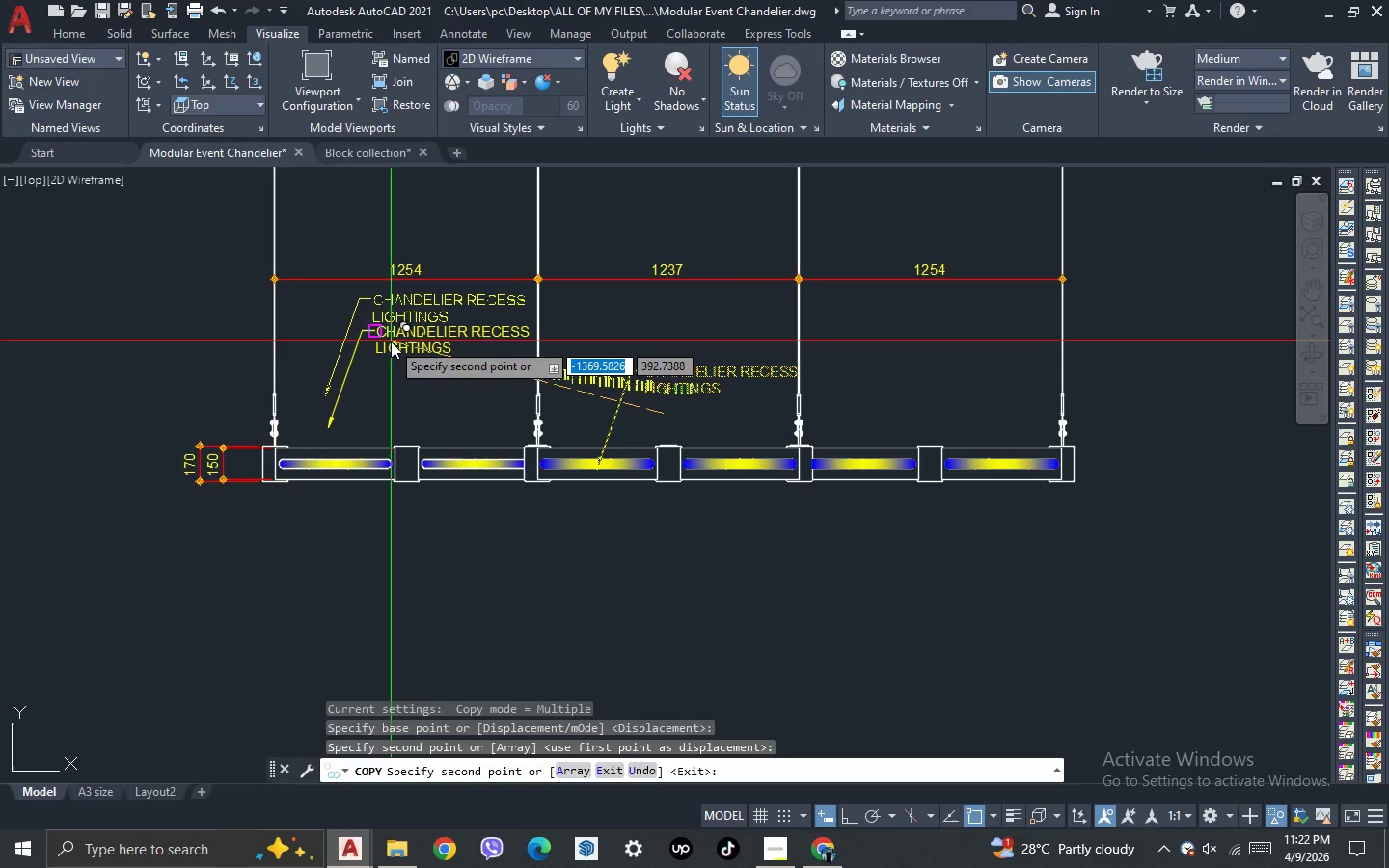 
left_click_drag(start_coordinate=[391, 341], to_coordinate=[391, 349])
 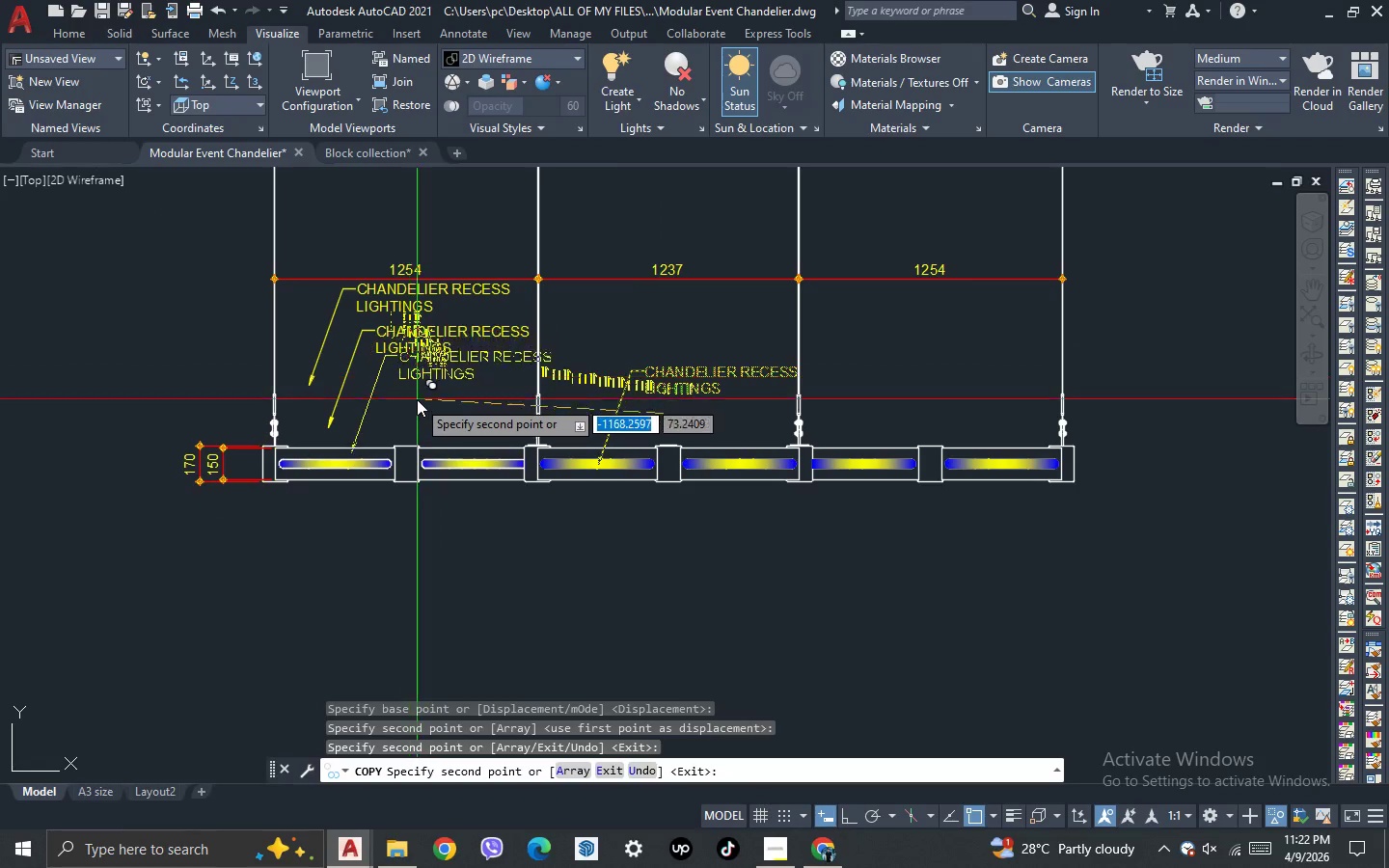 
key(Escape)
 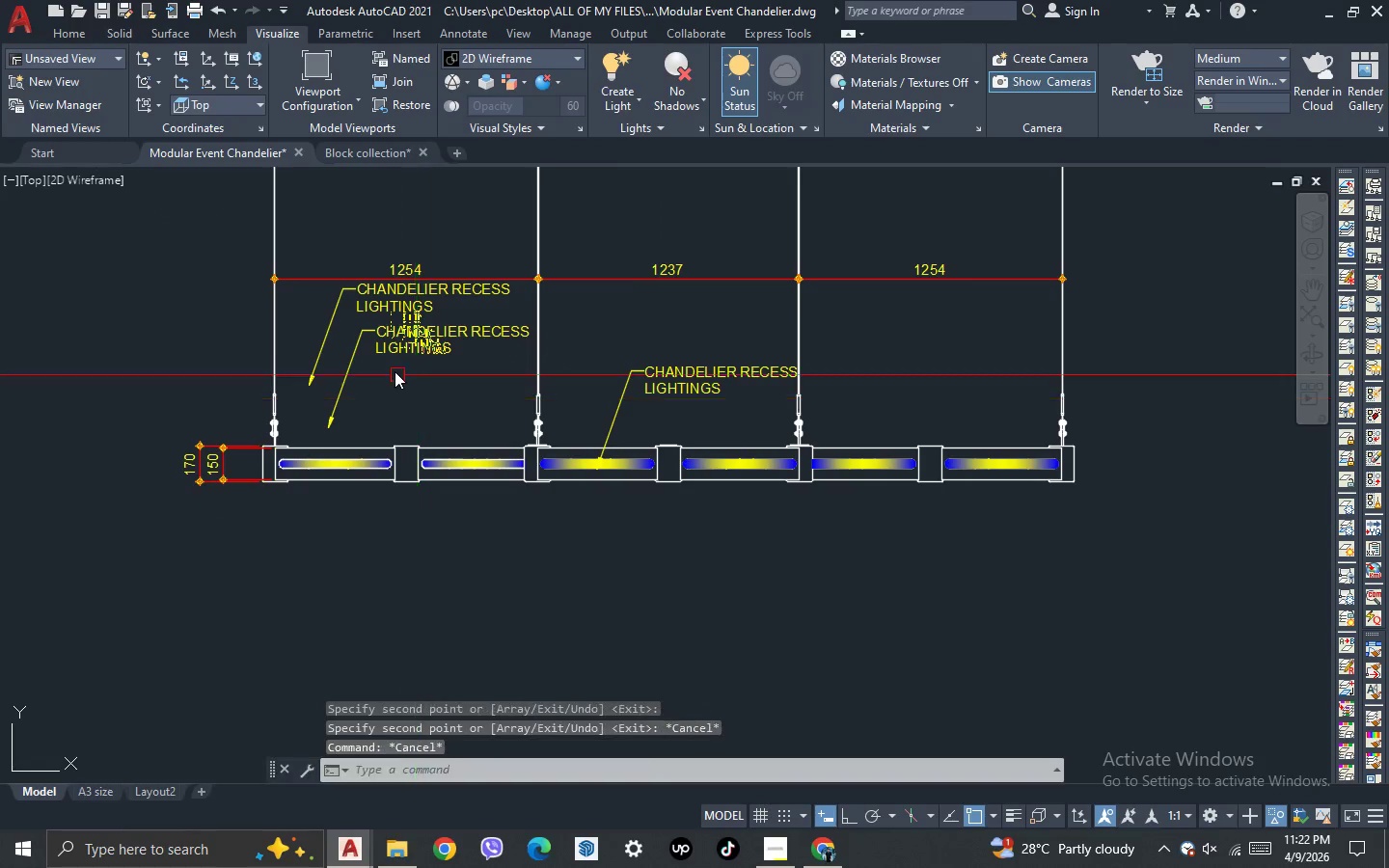 
key(Escape)
 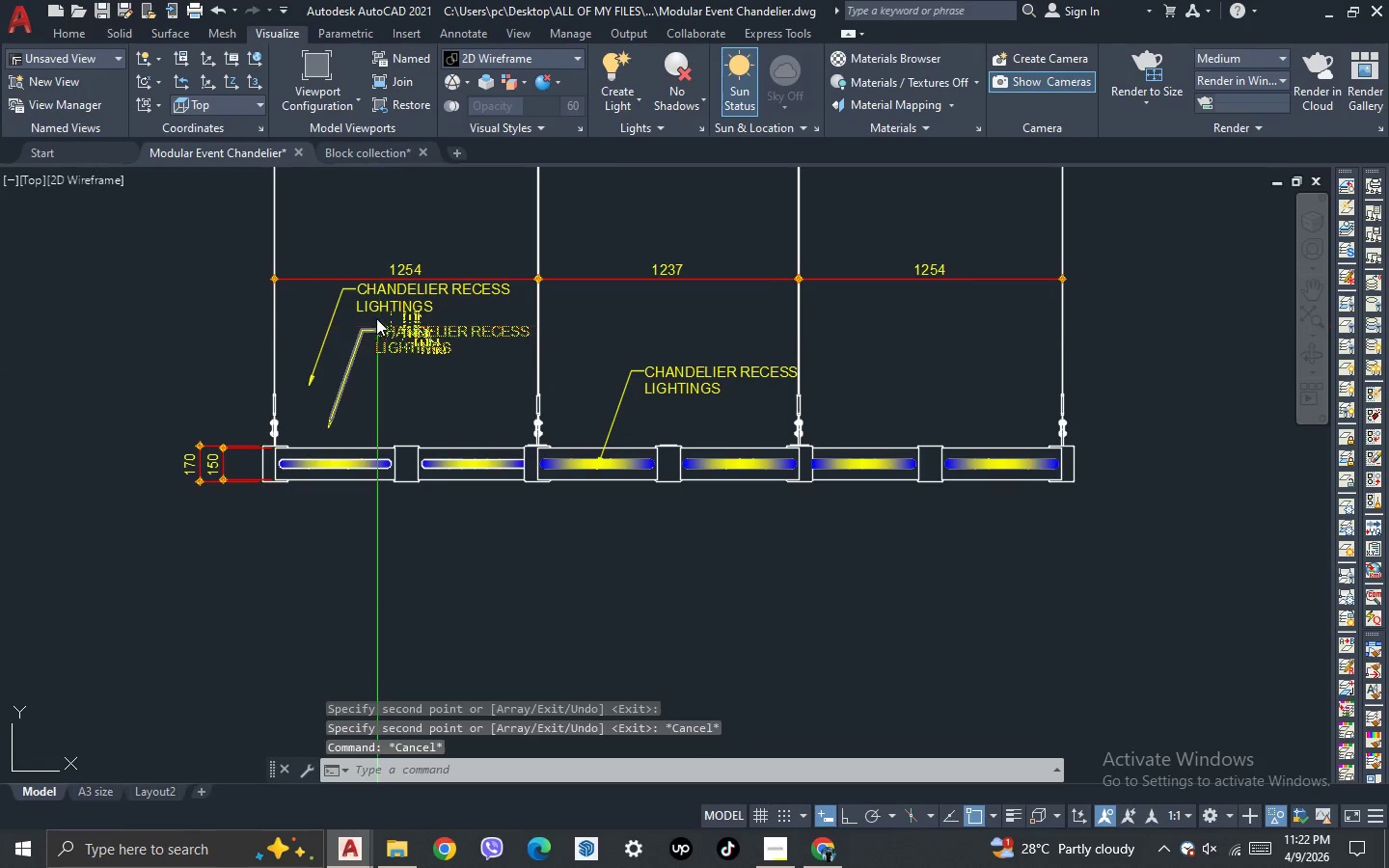 
left_click([376, 316])
 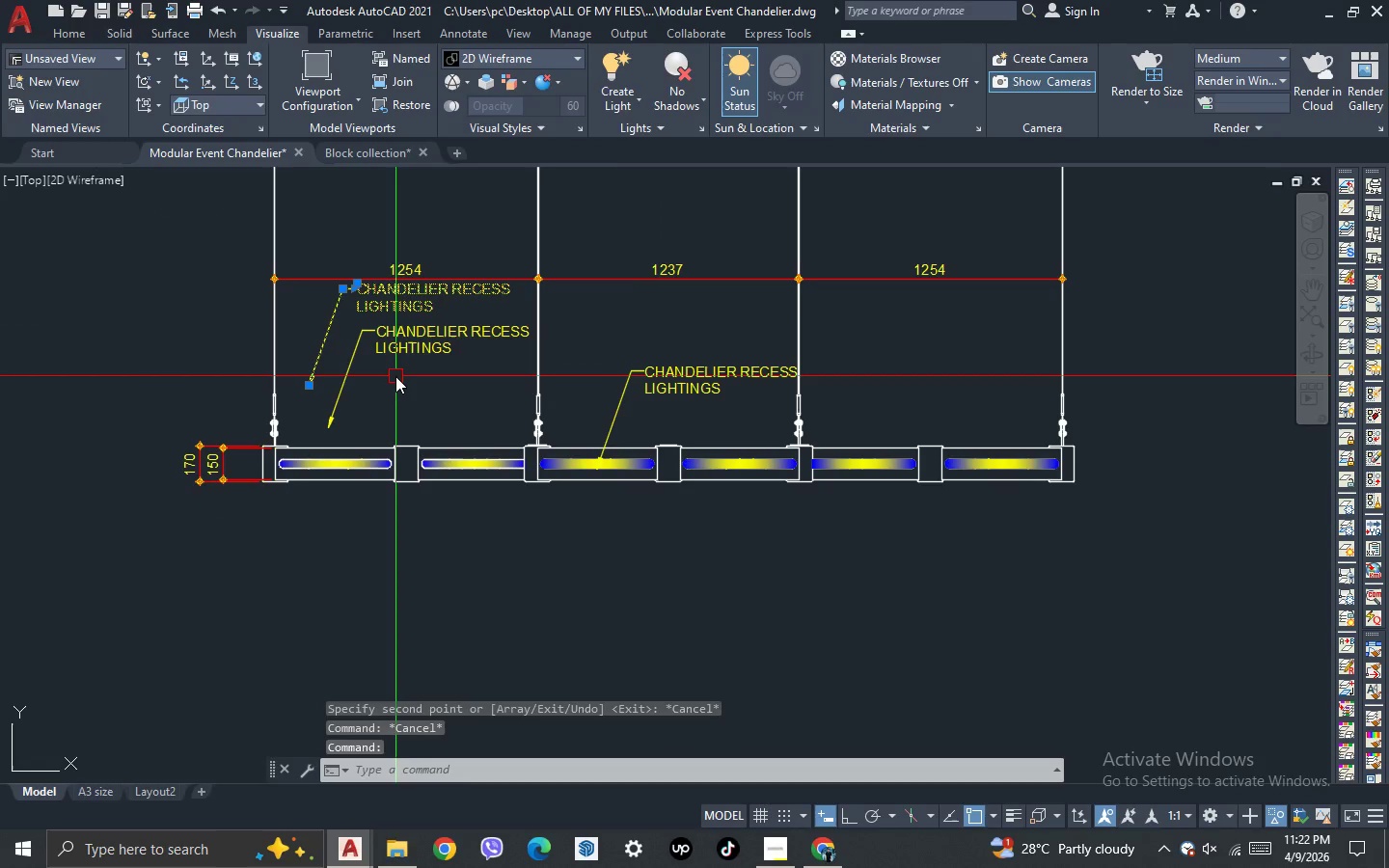 
key(Delete)
 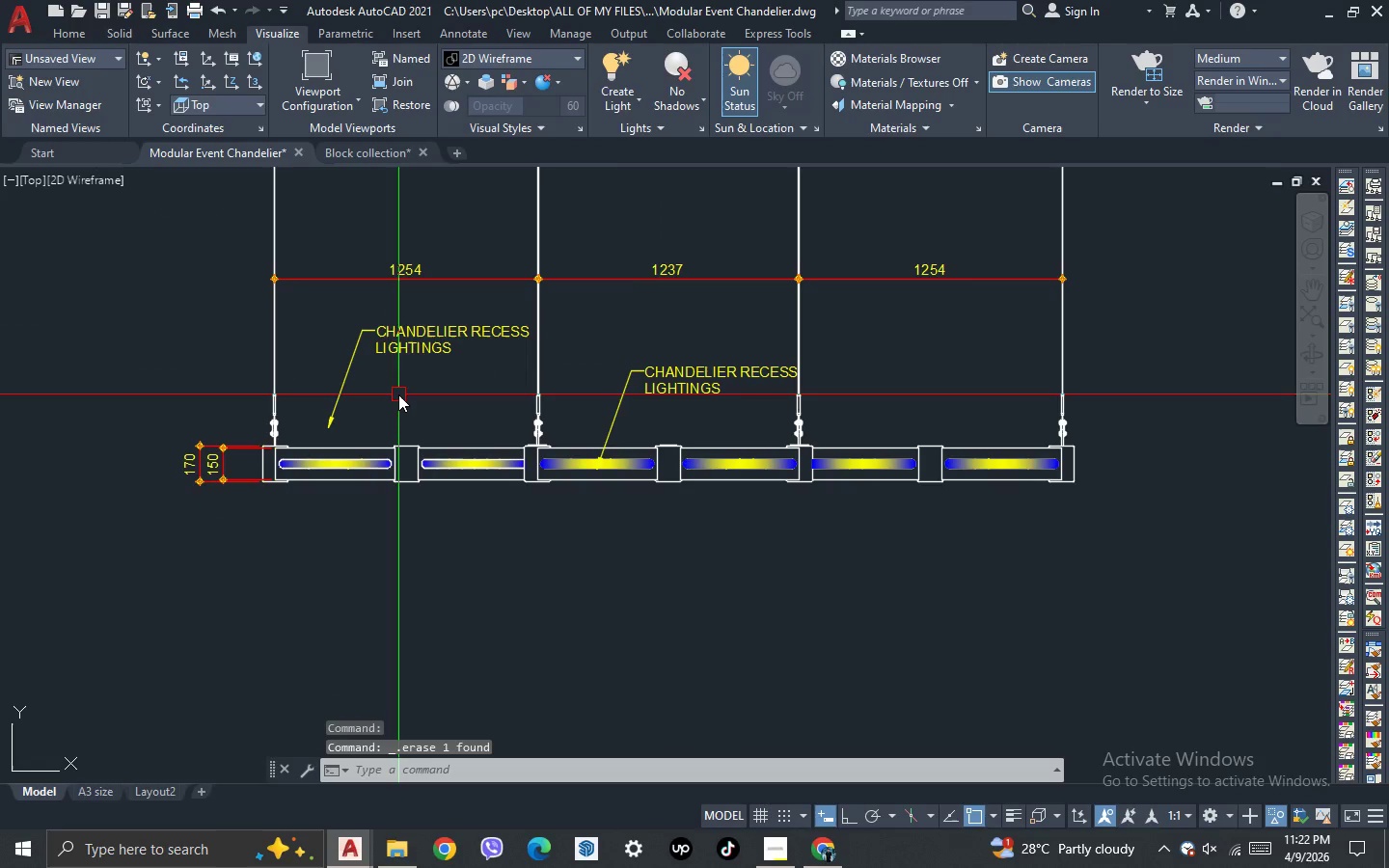 
key(Control+ControlLeft)
 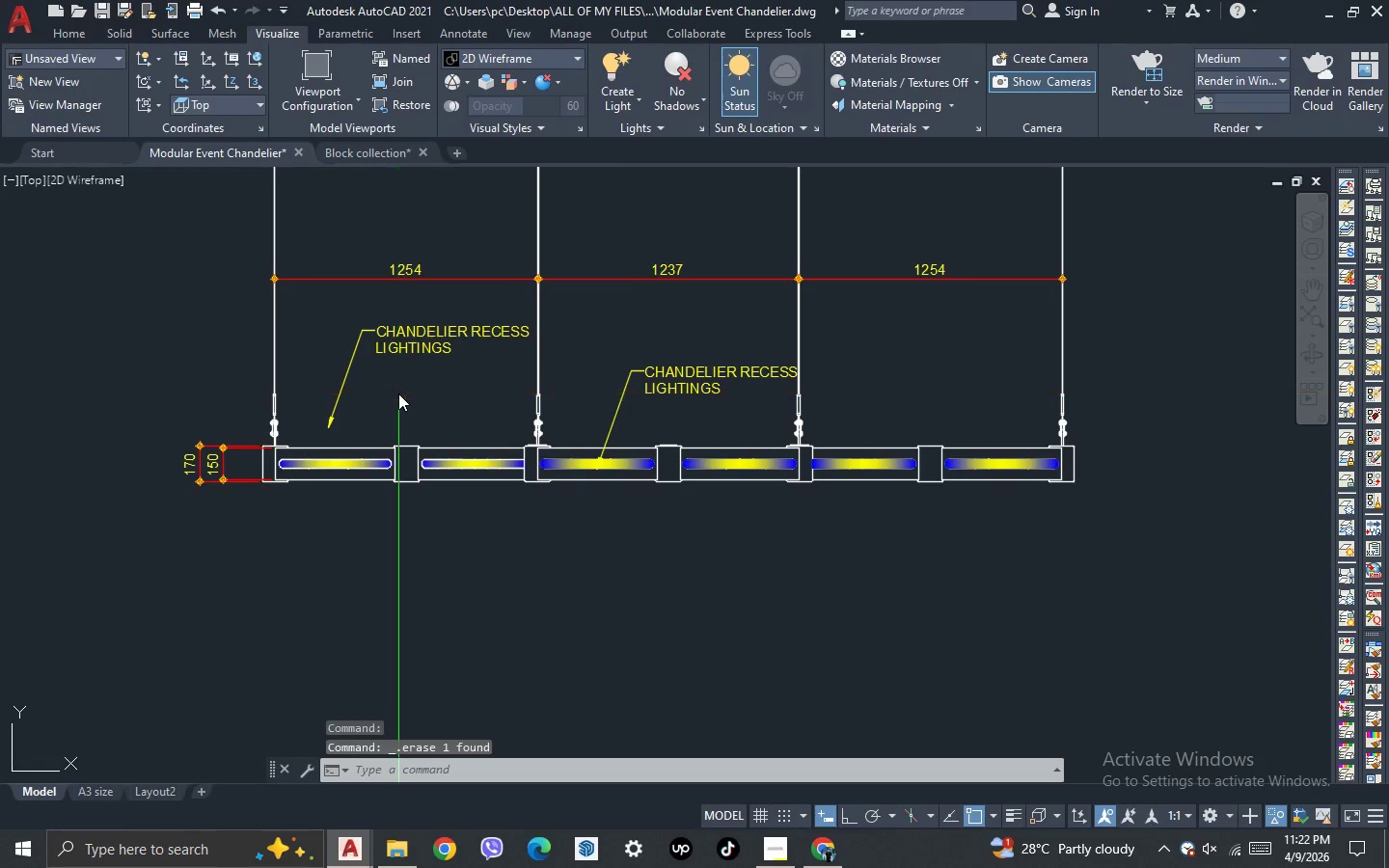 
key(Control+S)
 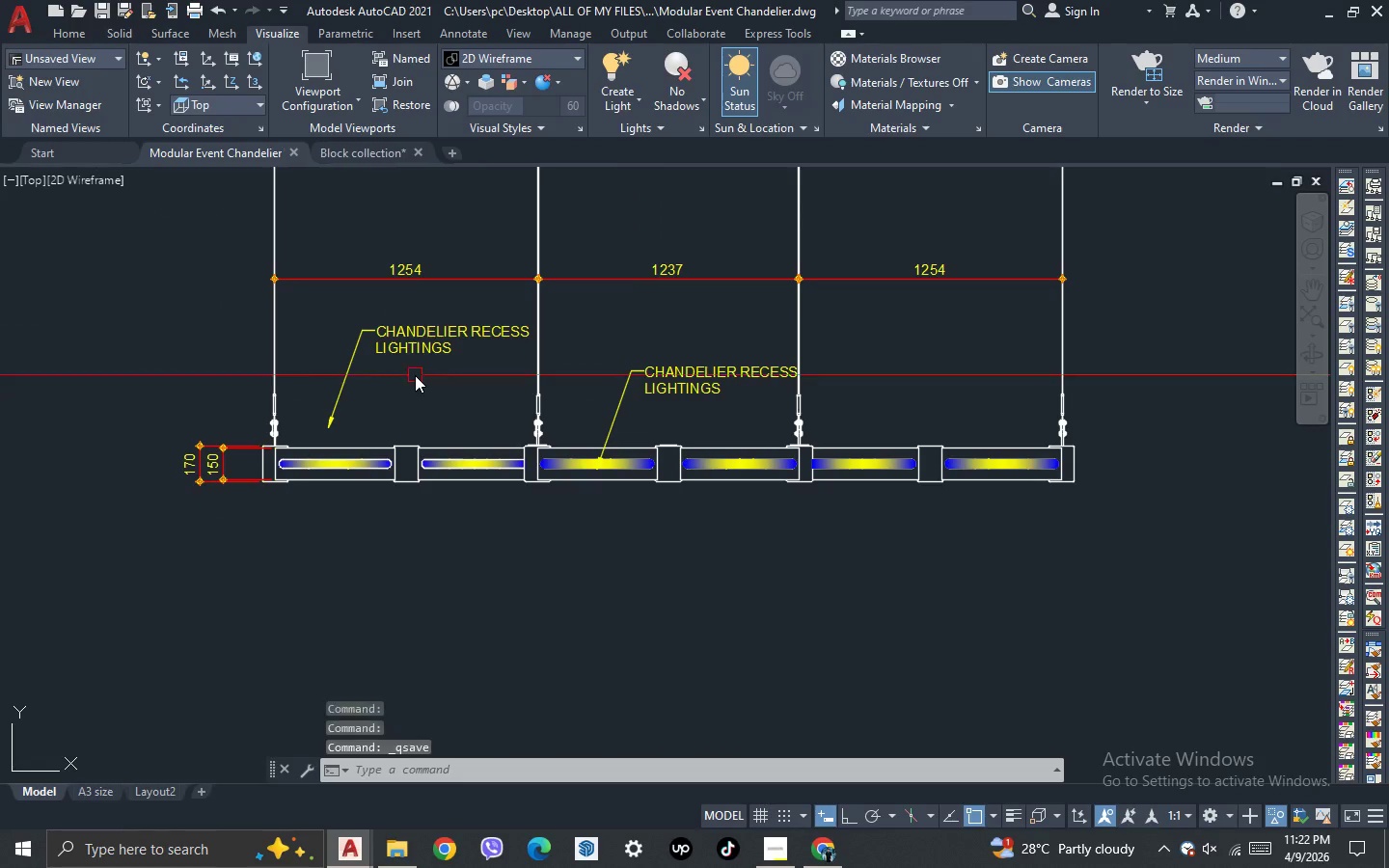 
left_click_drag(start_coordinate=[414, 366], to_coordinate=[410, 360])
 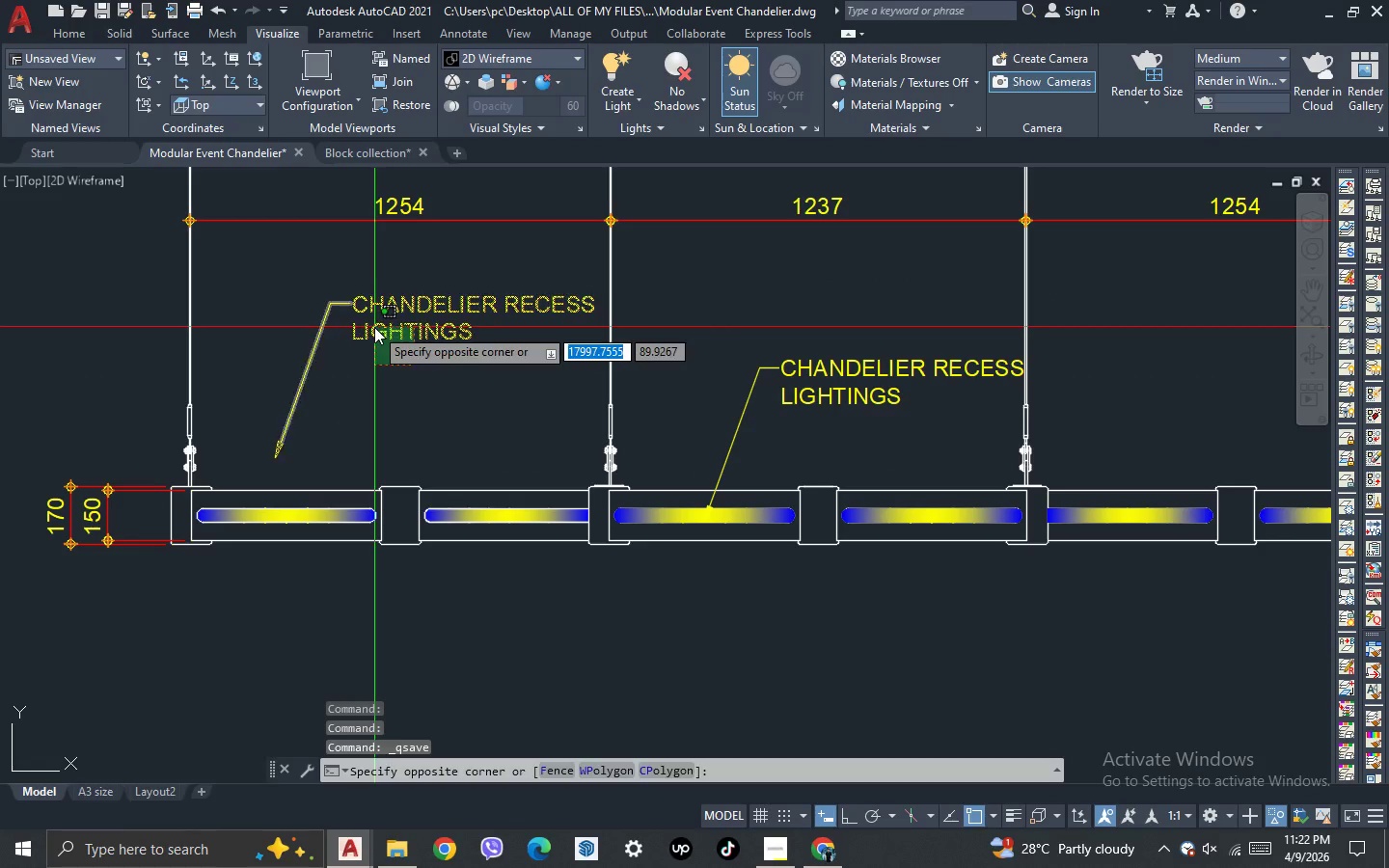 
scroll: coordinate [415, 375], scroll_direction: up, amount: 1.0
 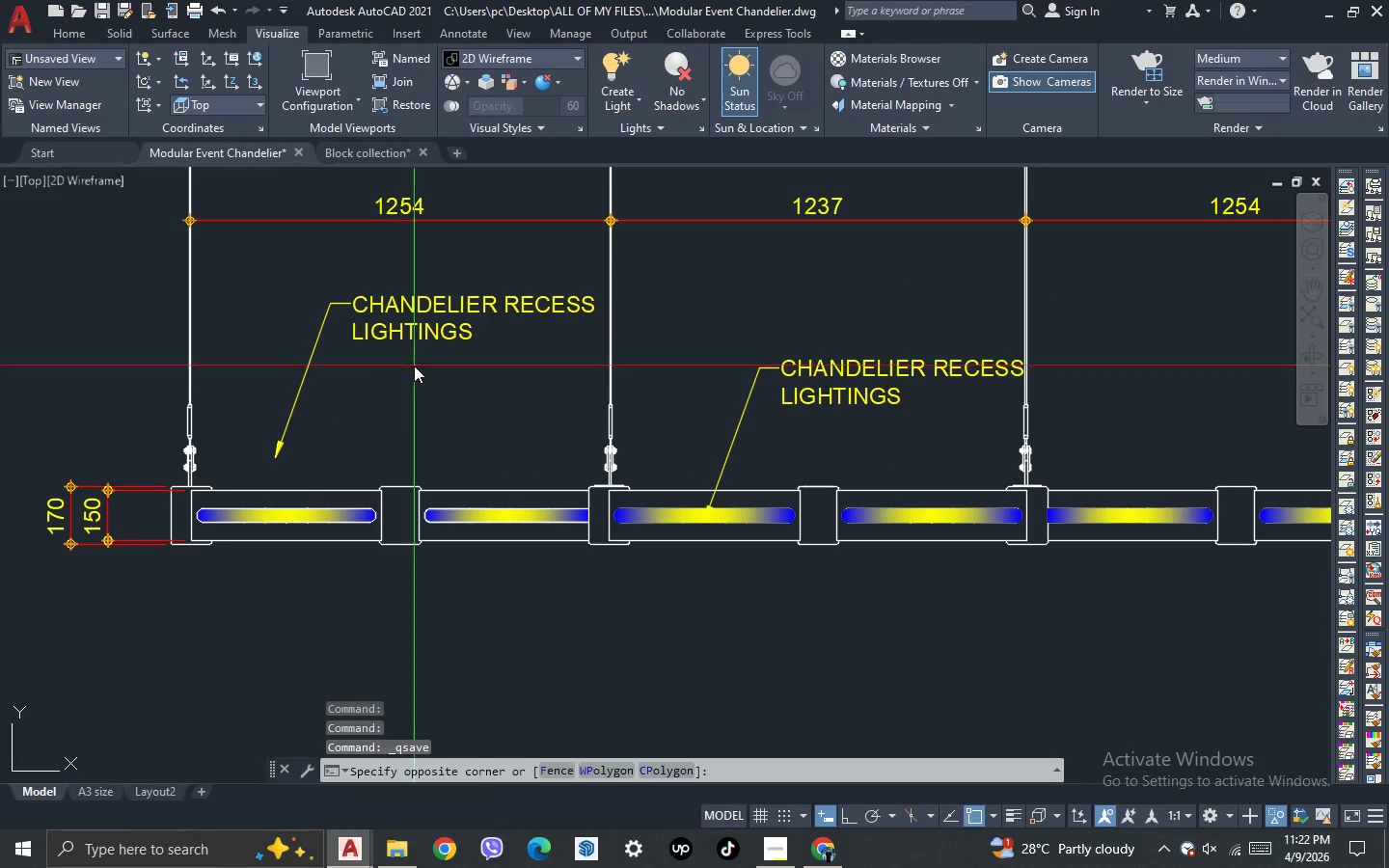 
double_click([374, 327])
 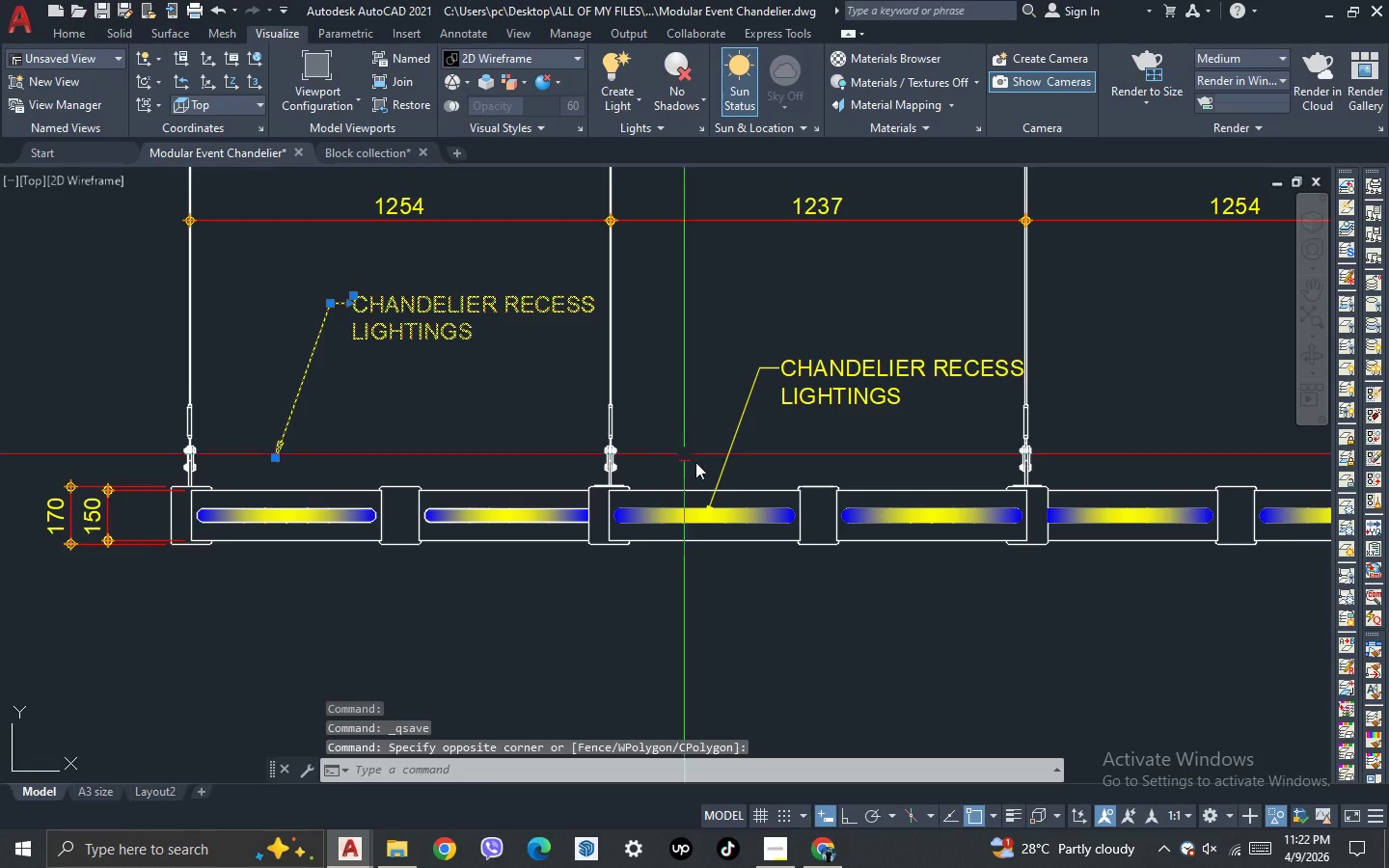 
key(Escape)
type(SC )
 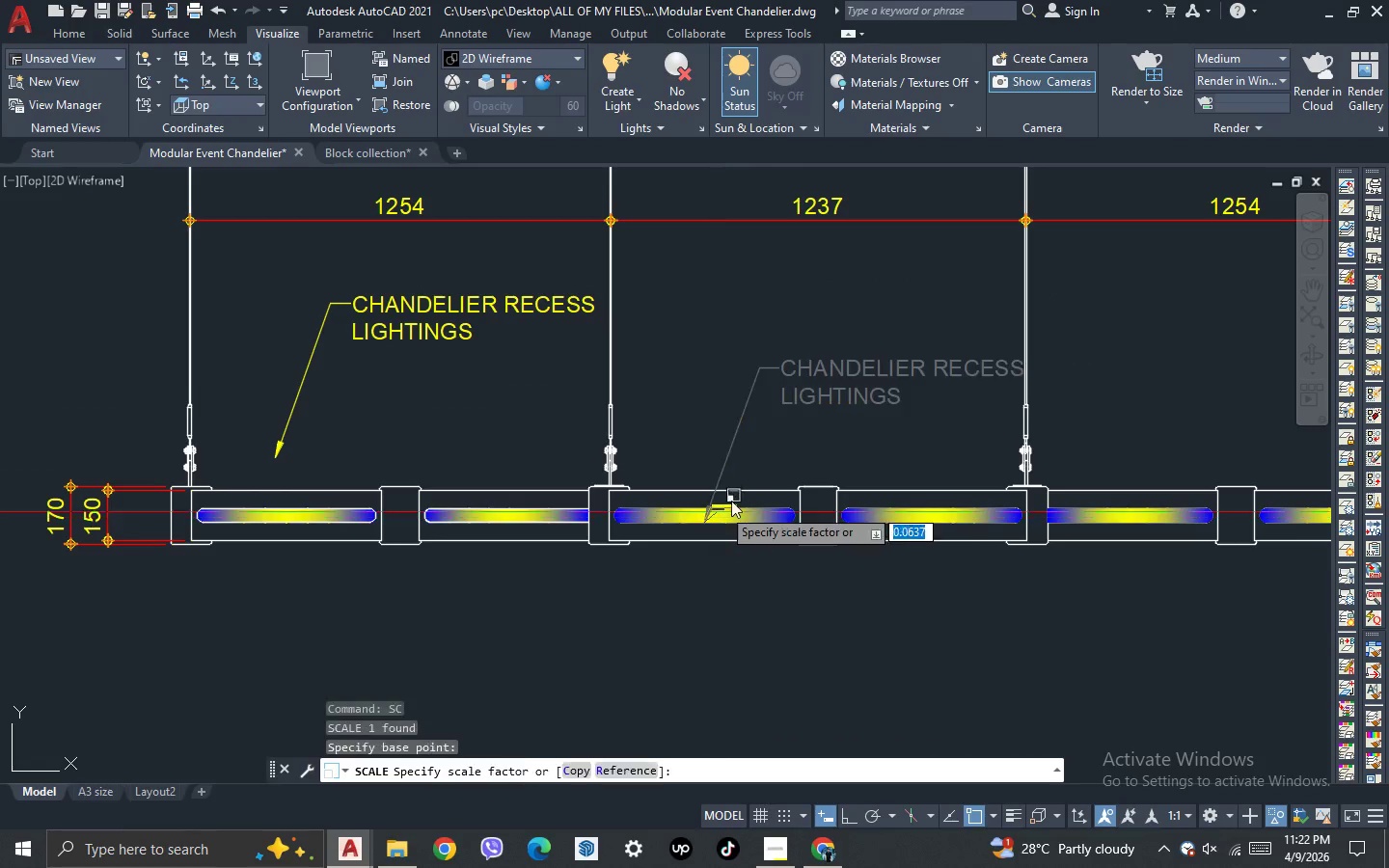 
left_click_drag(start_coordinate=[762, 445], to_coordinate=[720, 413])
 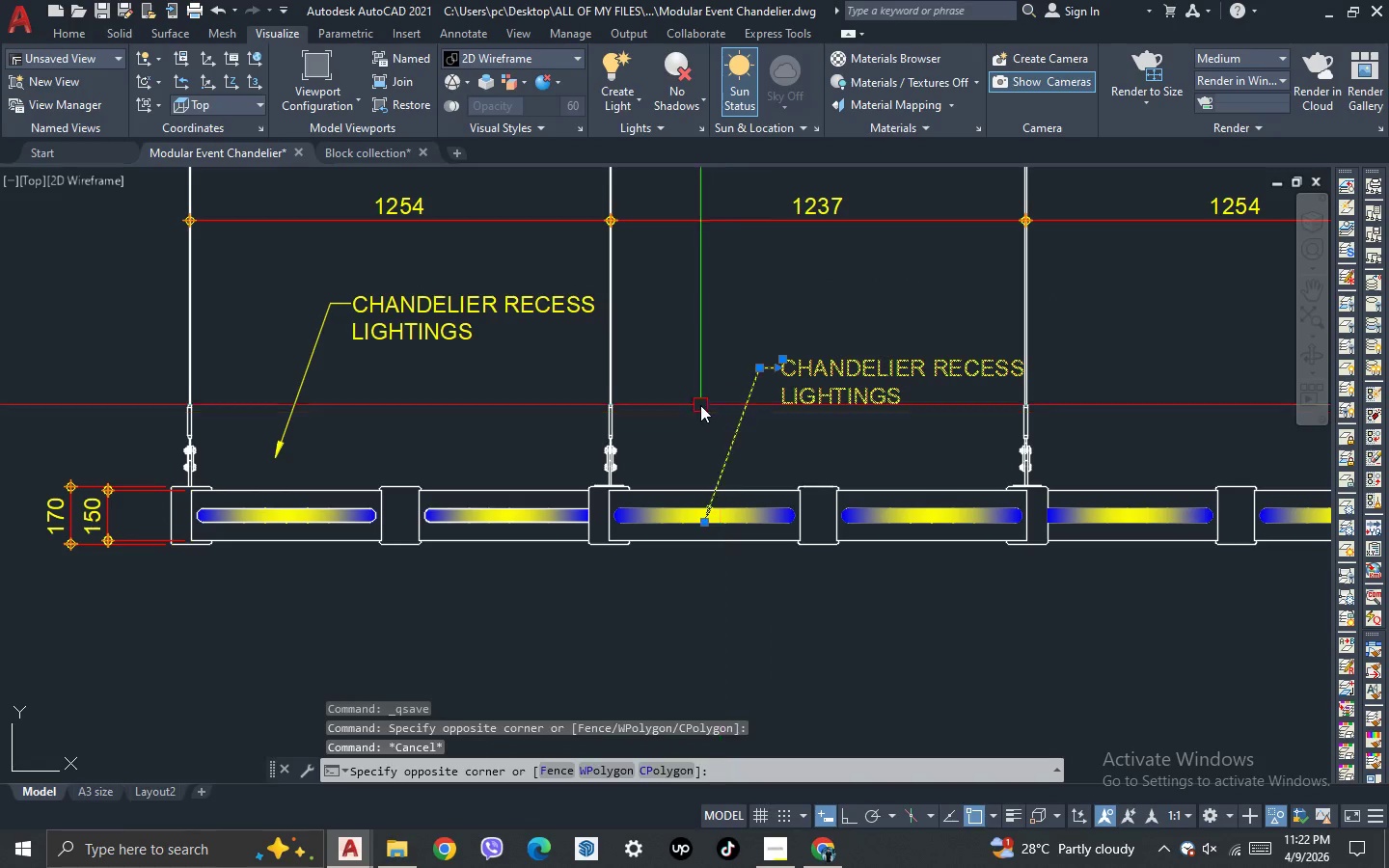 
left_click_drag(start_coordinate=[700, 405], to_coordinate=[704, 418])
 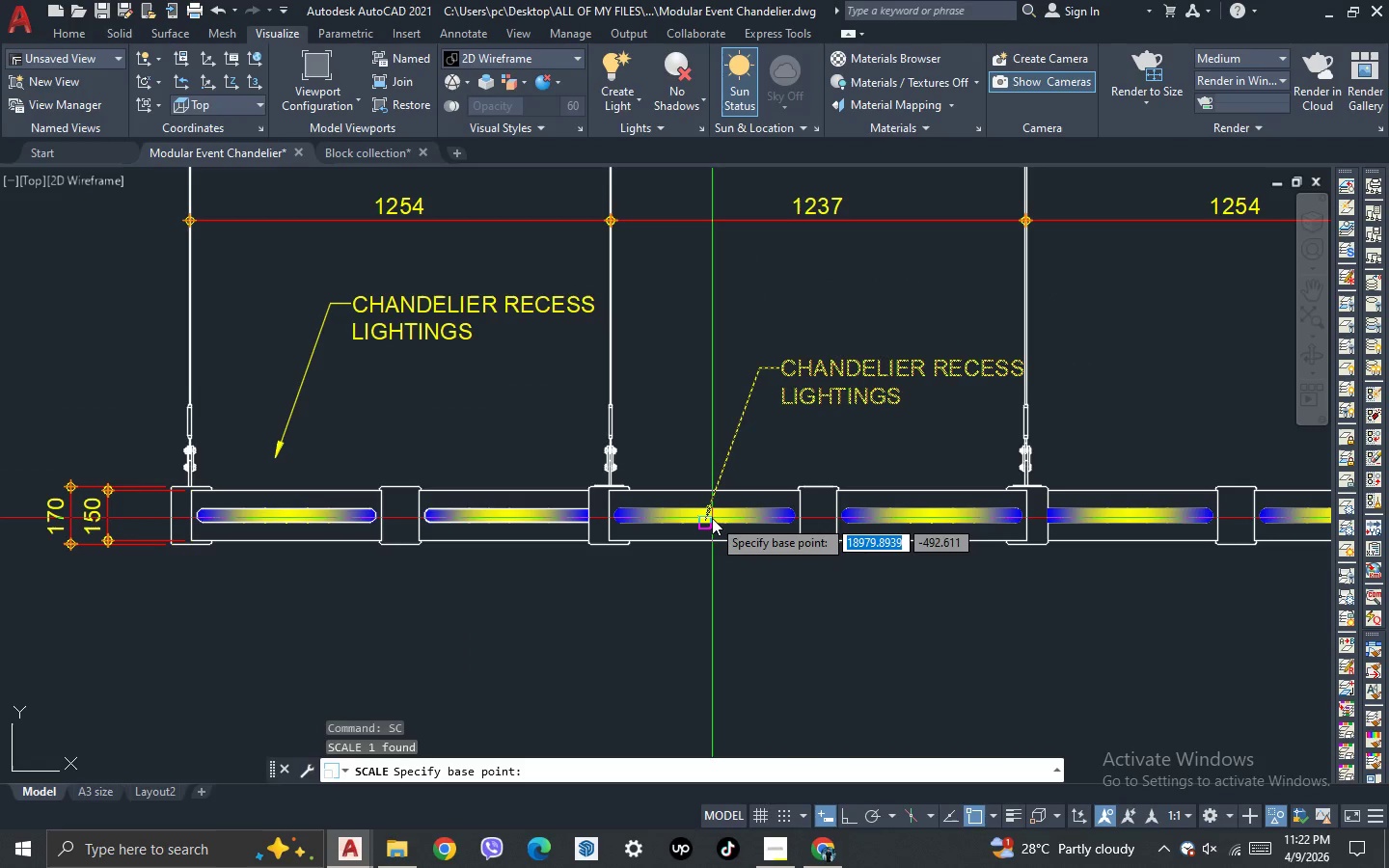 
left_click_drag(start_coordinate=[712, 518], to_coordinate=[722, 507])
 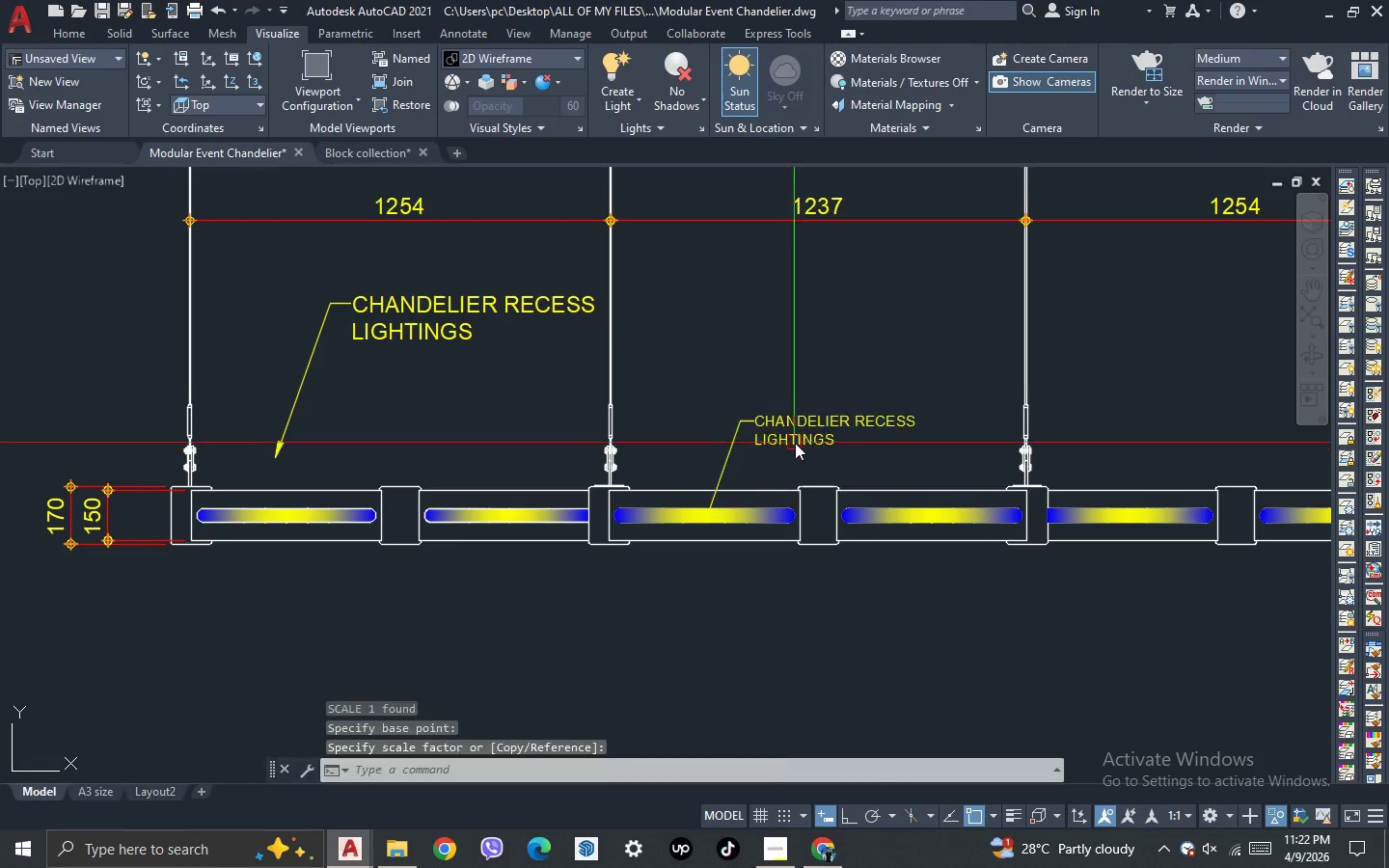 
double_click([803, 435])
 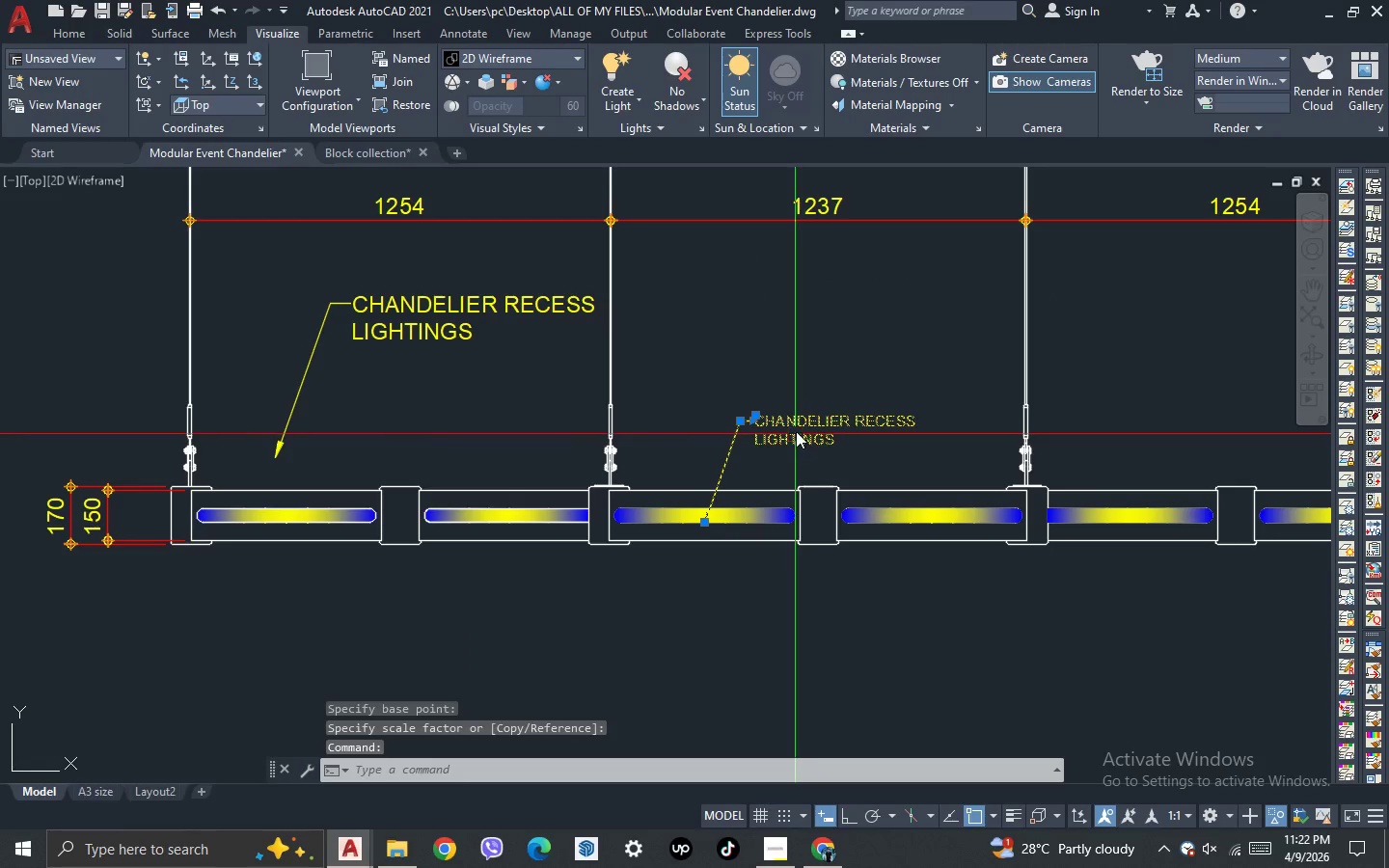 
key(M)
 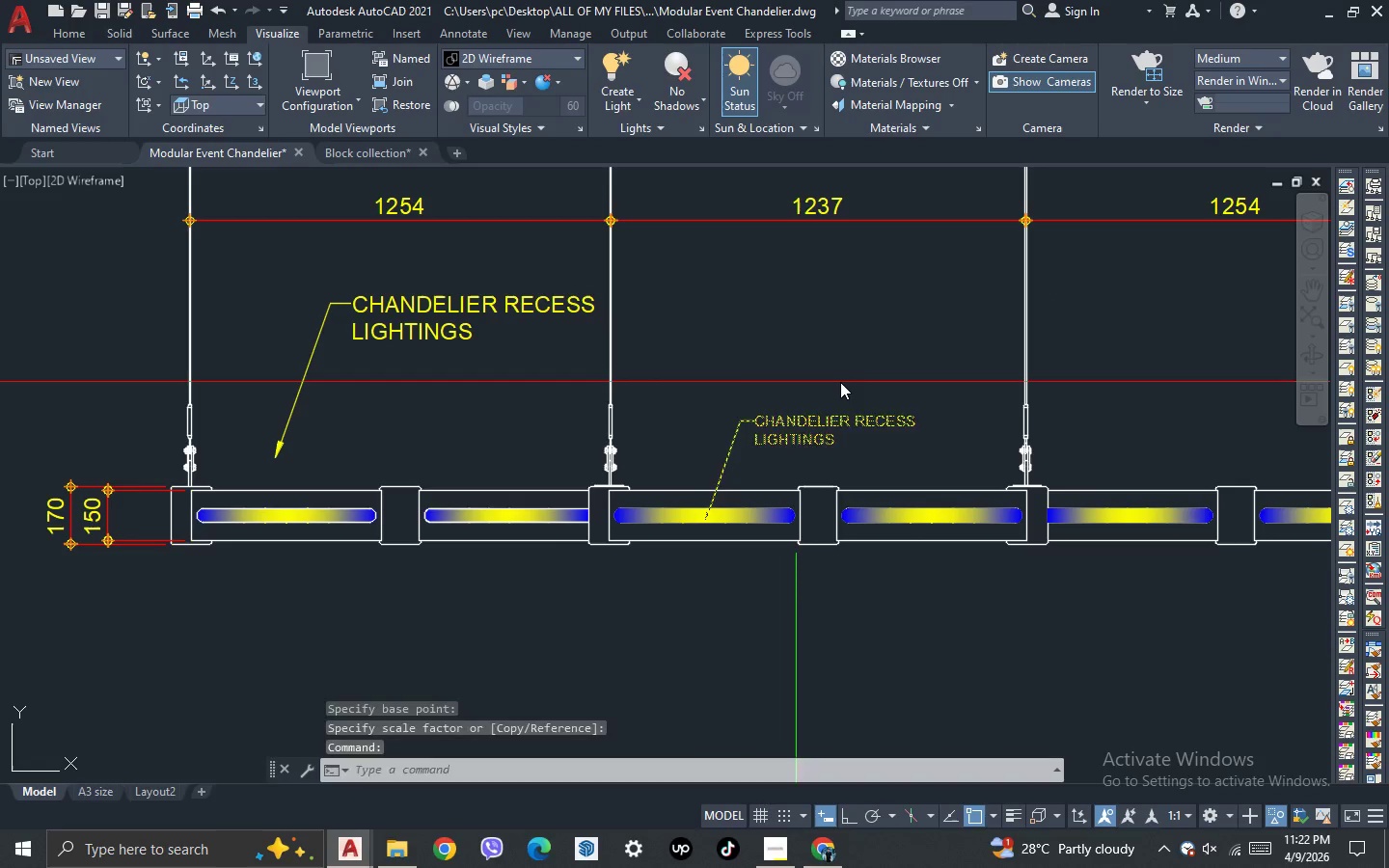 
key(Space)
 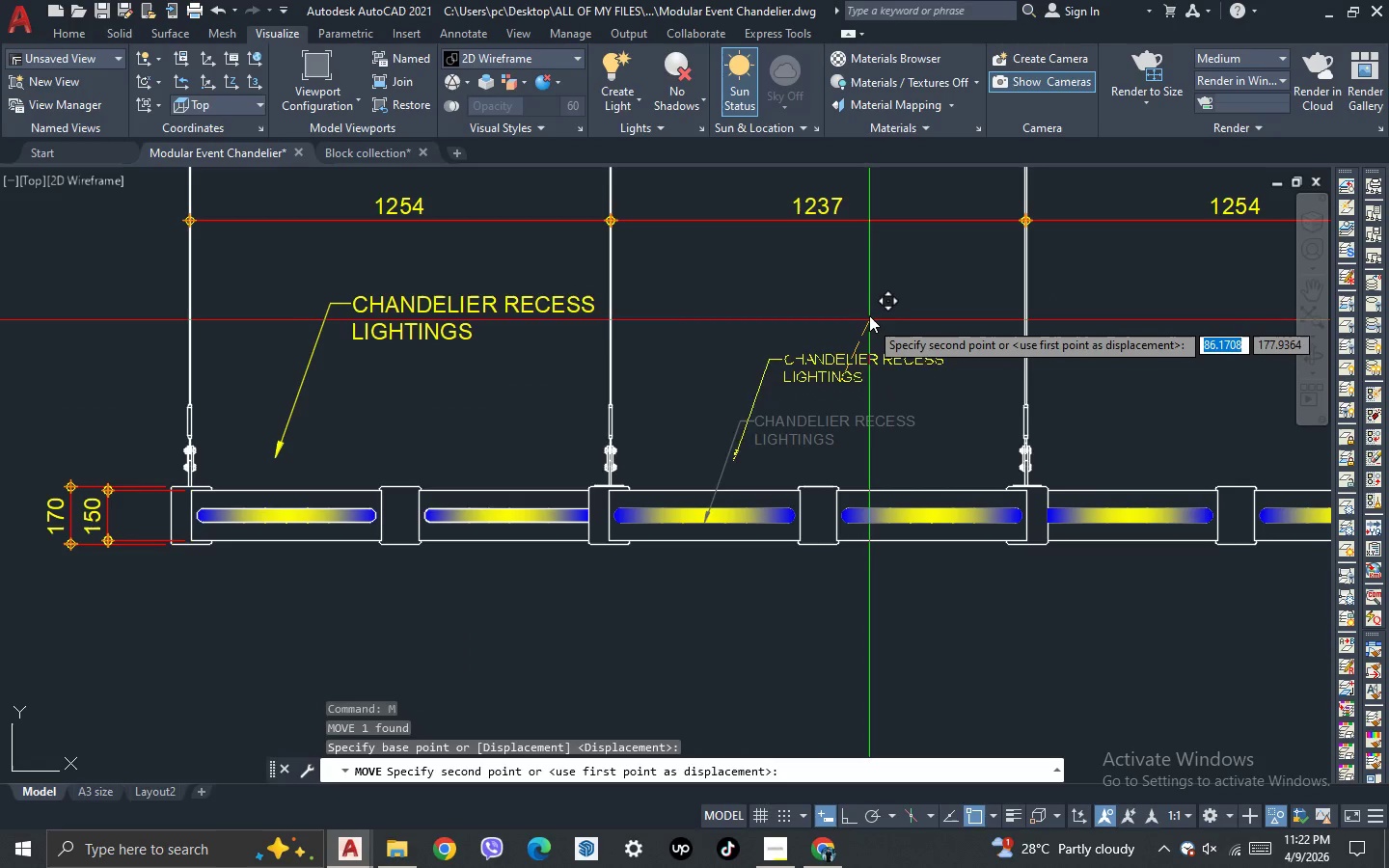 
left_click([869, 310])
 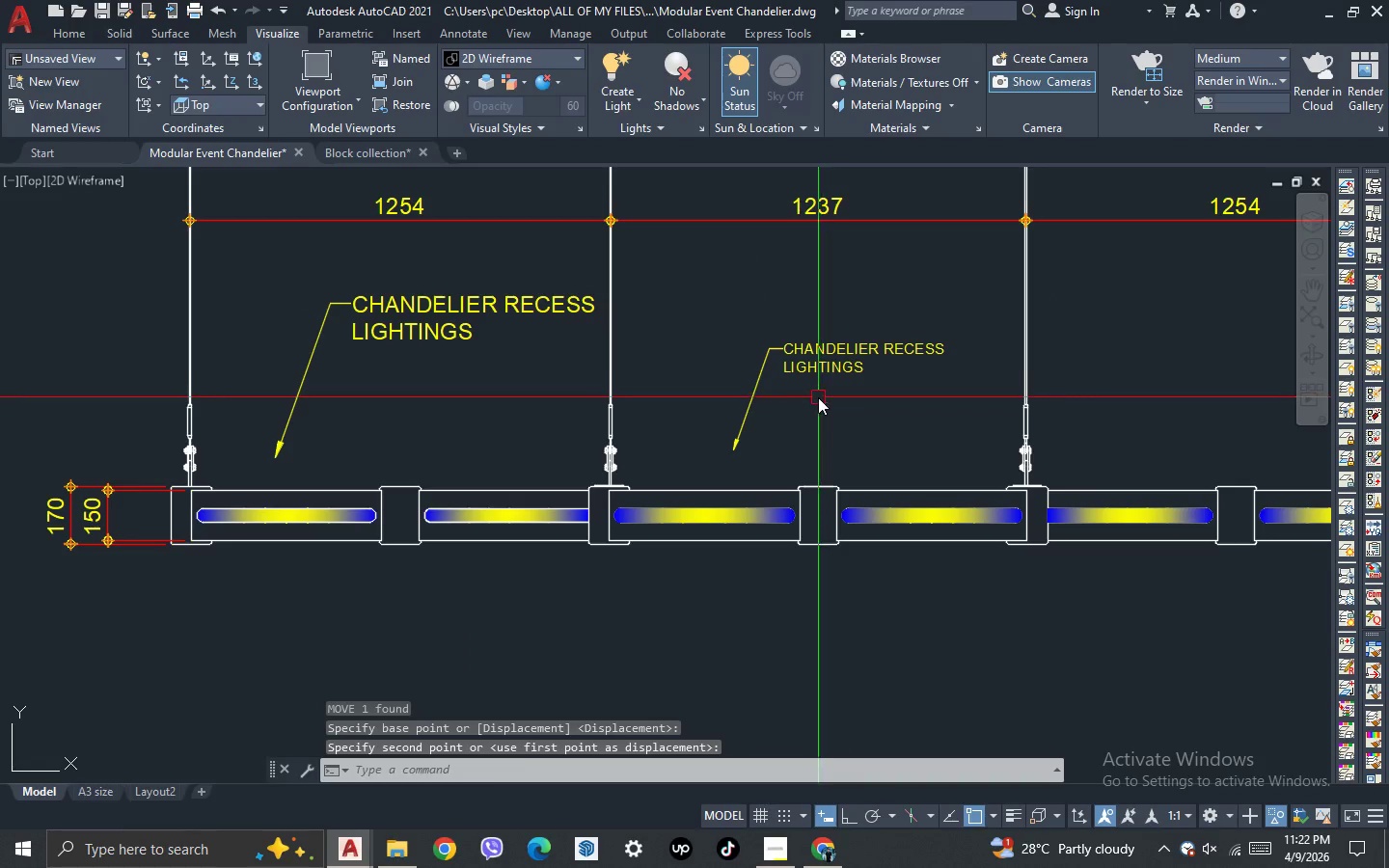 
left_click_drag(start_coordinate=[818, 397], to_coordinate=[807, 401])
 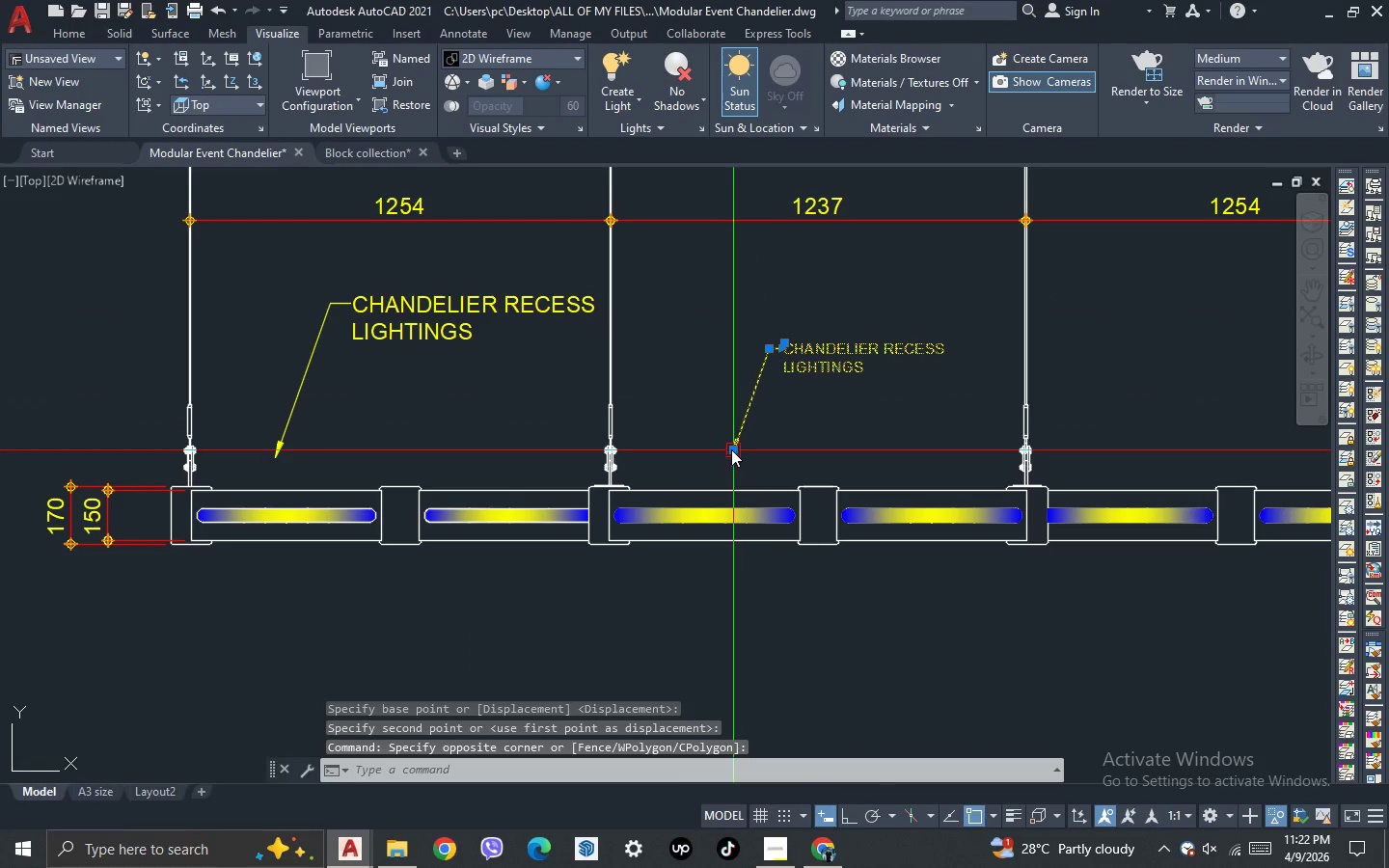 
left_click([729, 450])
 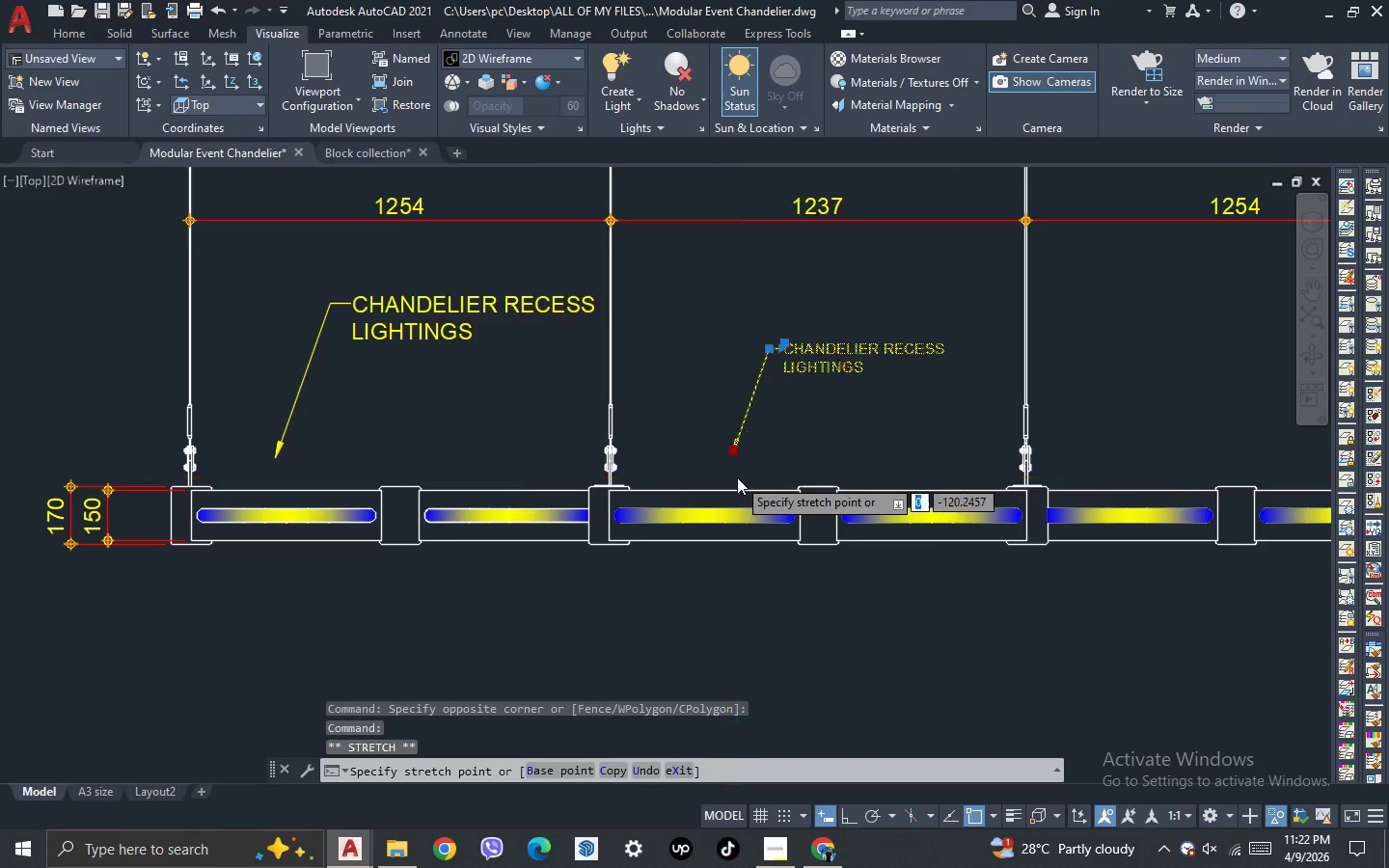 
scroll: coordinate [737, 477], scroll_direction: up, amount: 1.0
 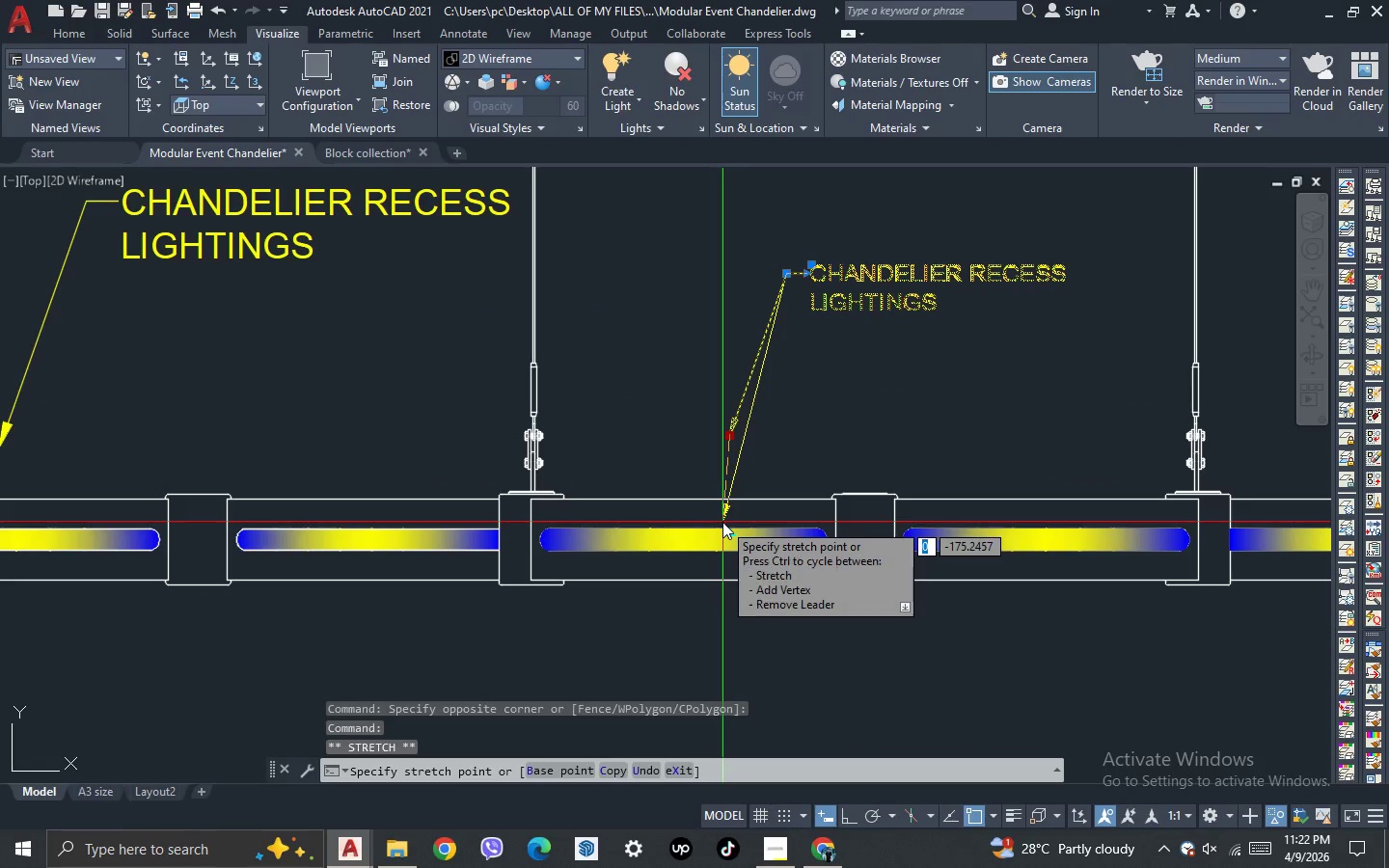 
left_click([722, 522])
 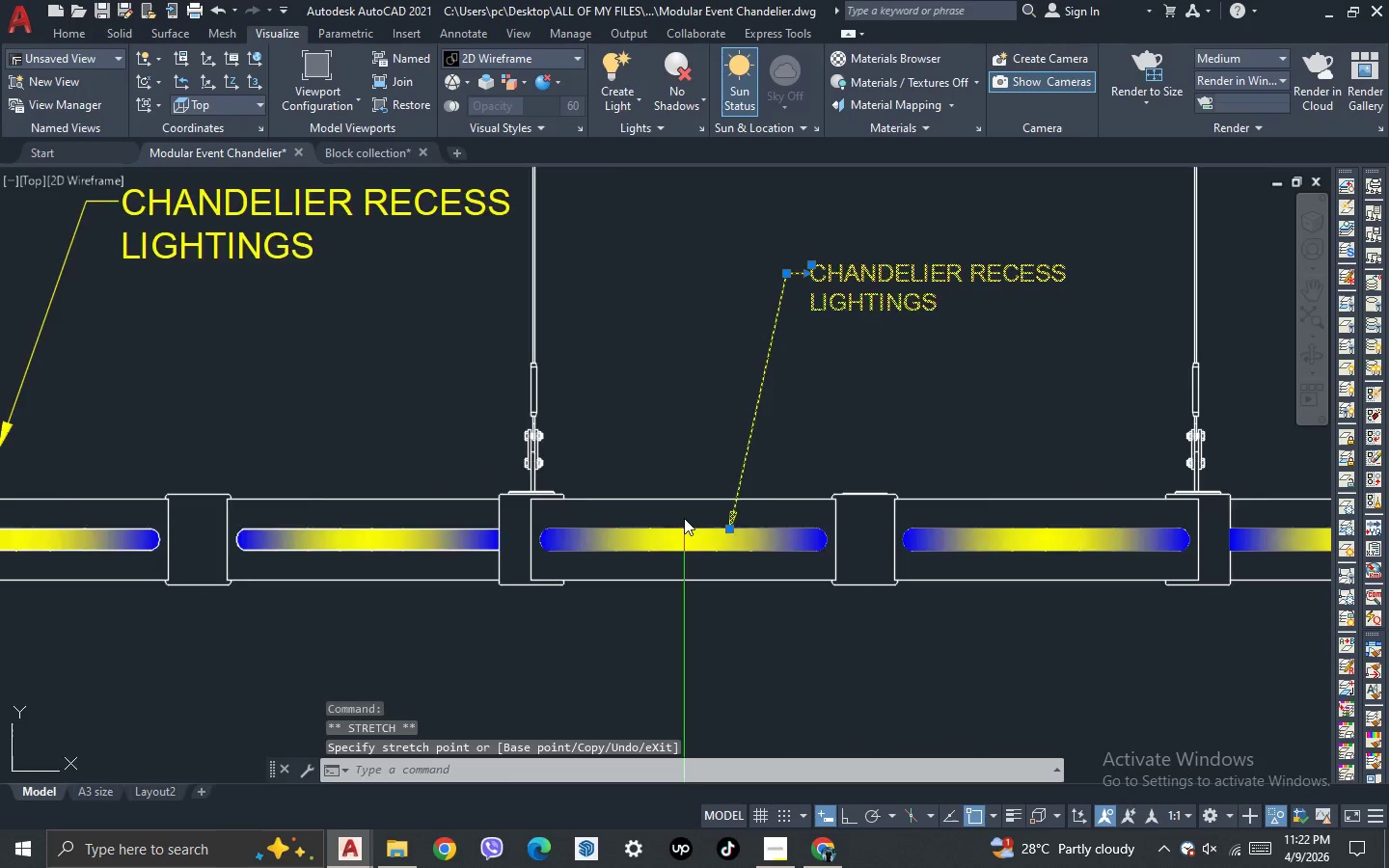 
key(Escape)
 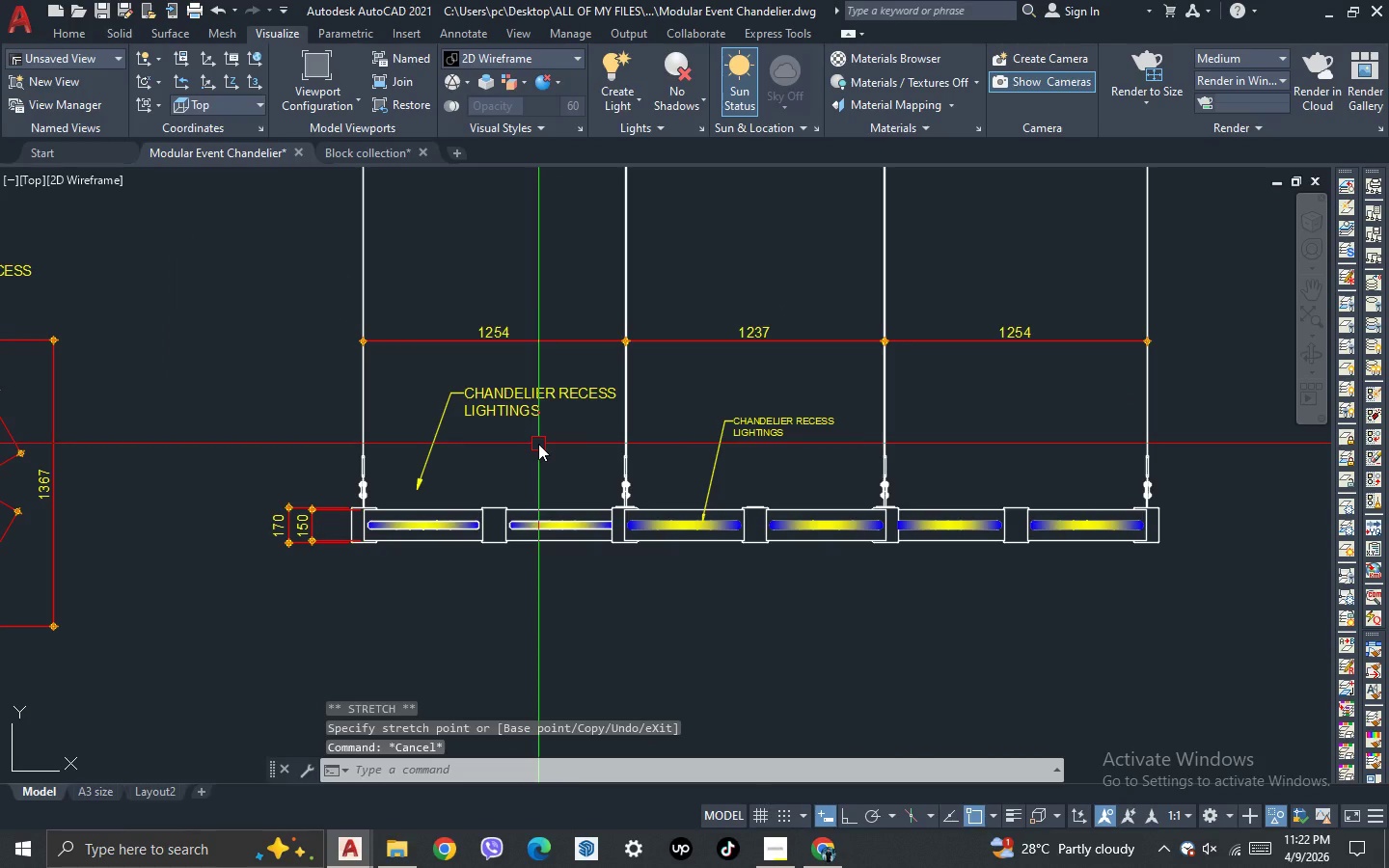 
scroll: coordinate [684, 516], scroll_direction: down, amount: 2.0
 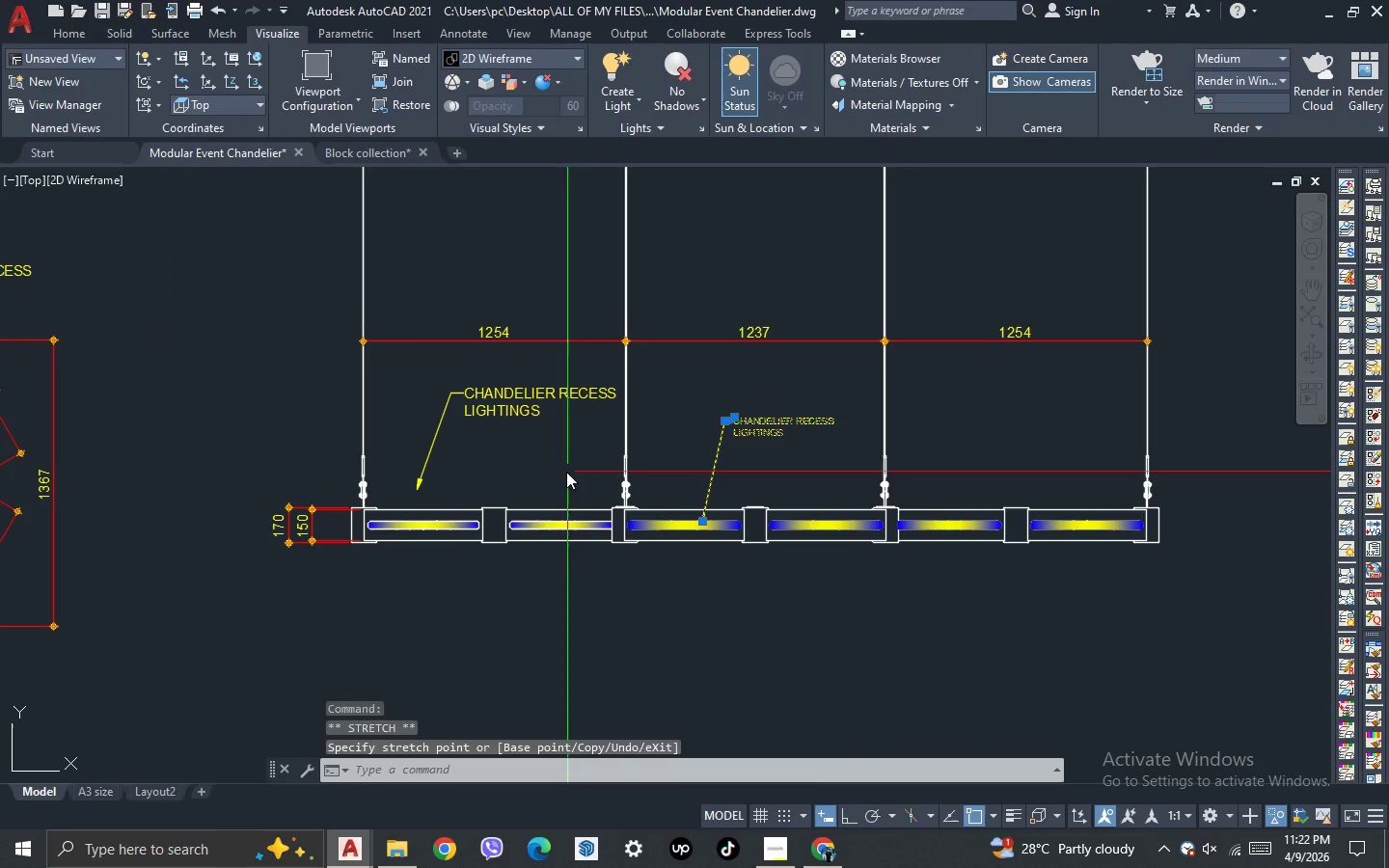 
key(M)
 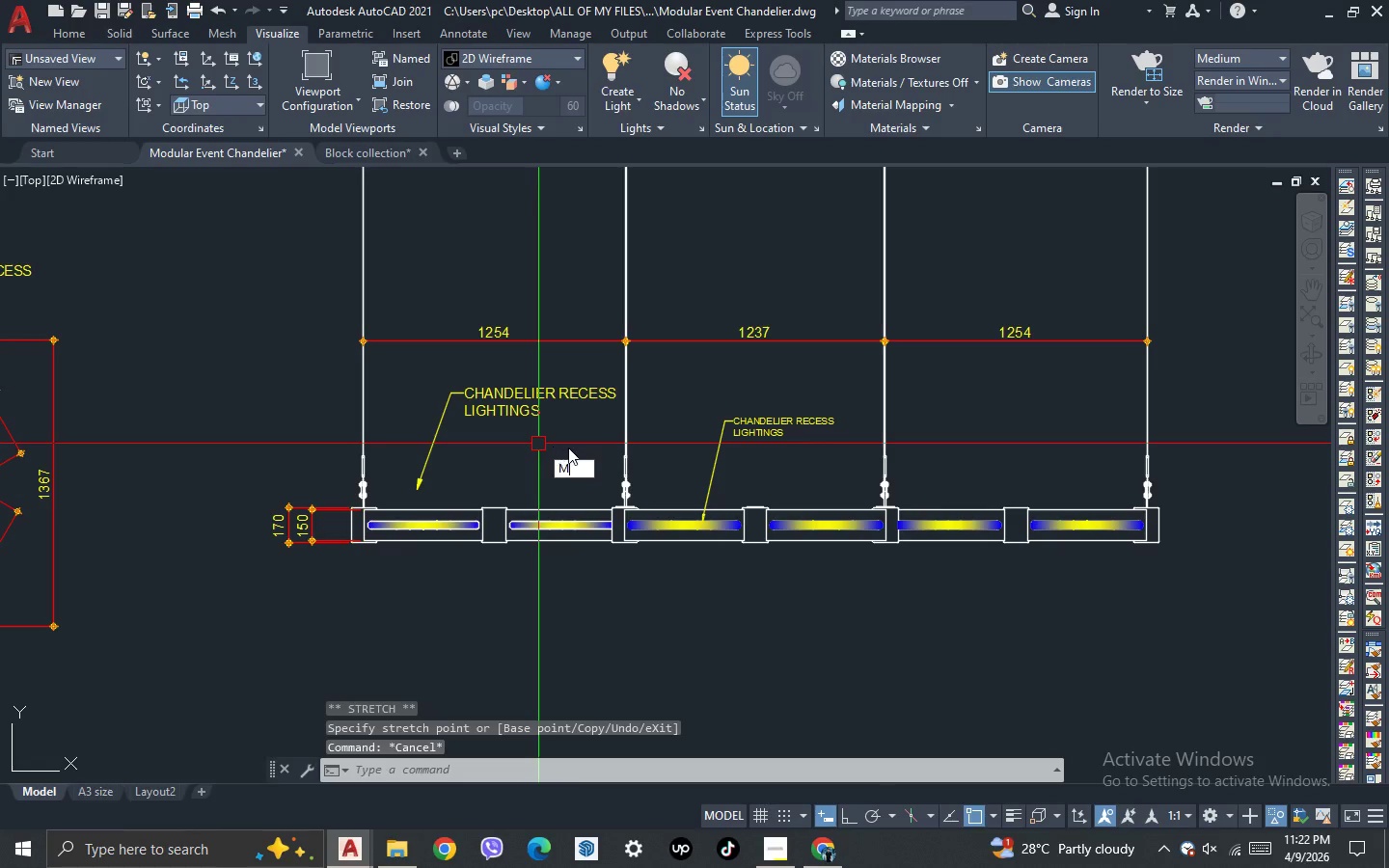 
key(A)
 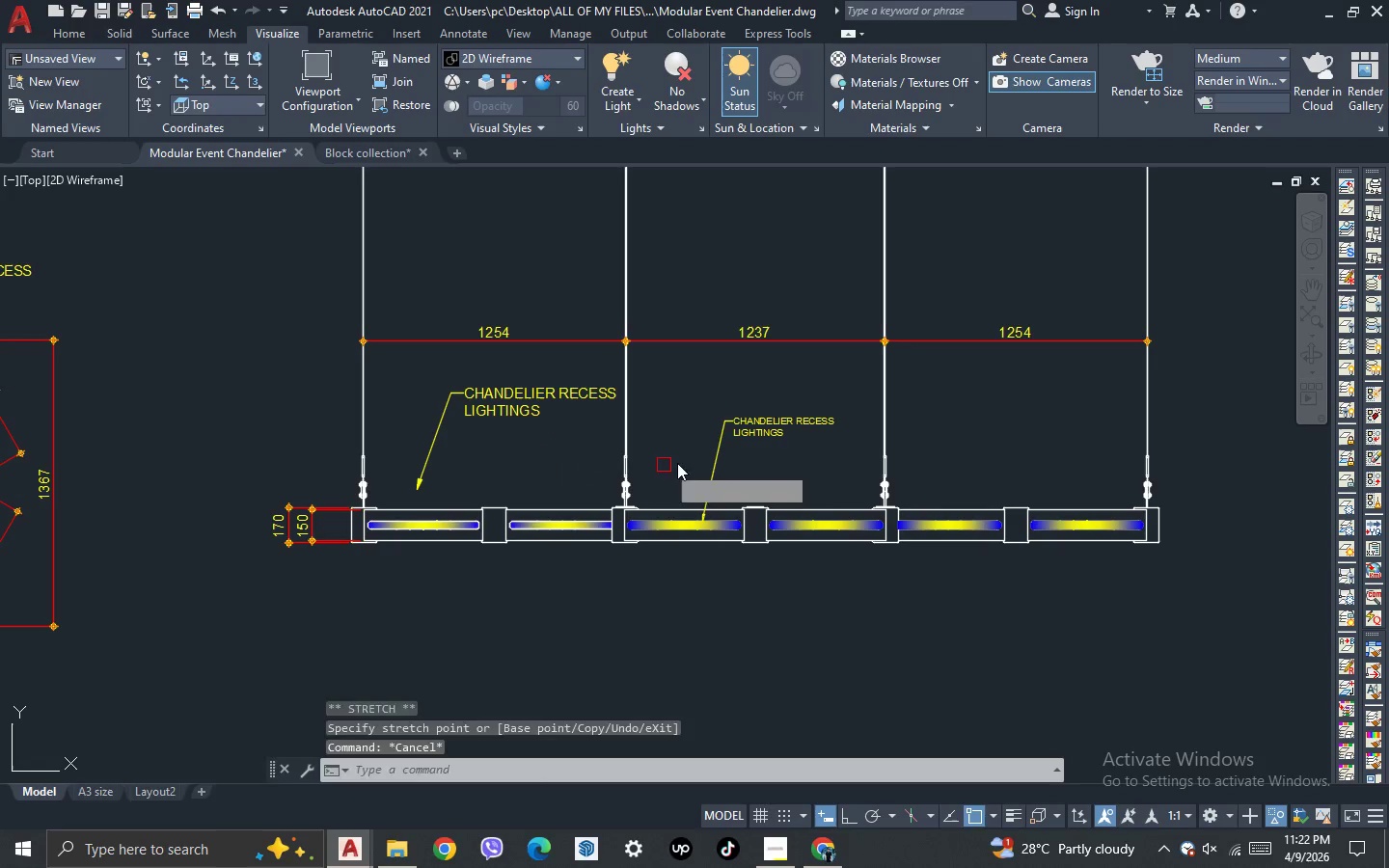 
key(Space)
 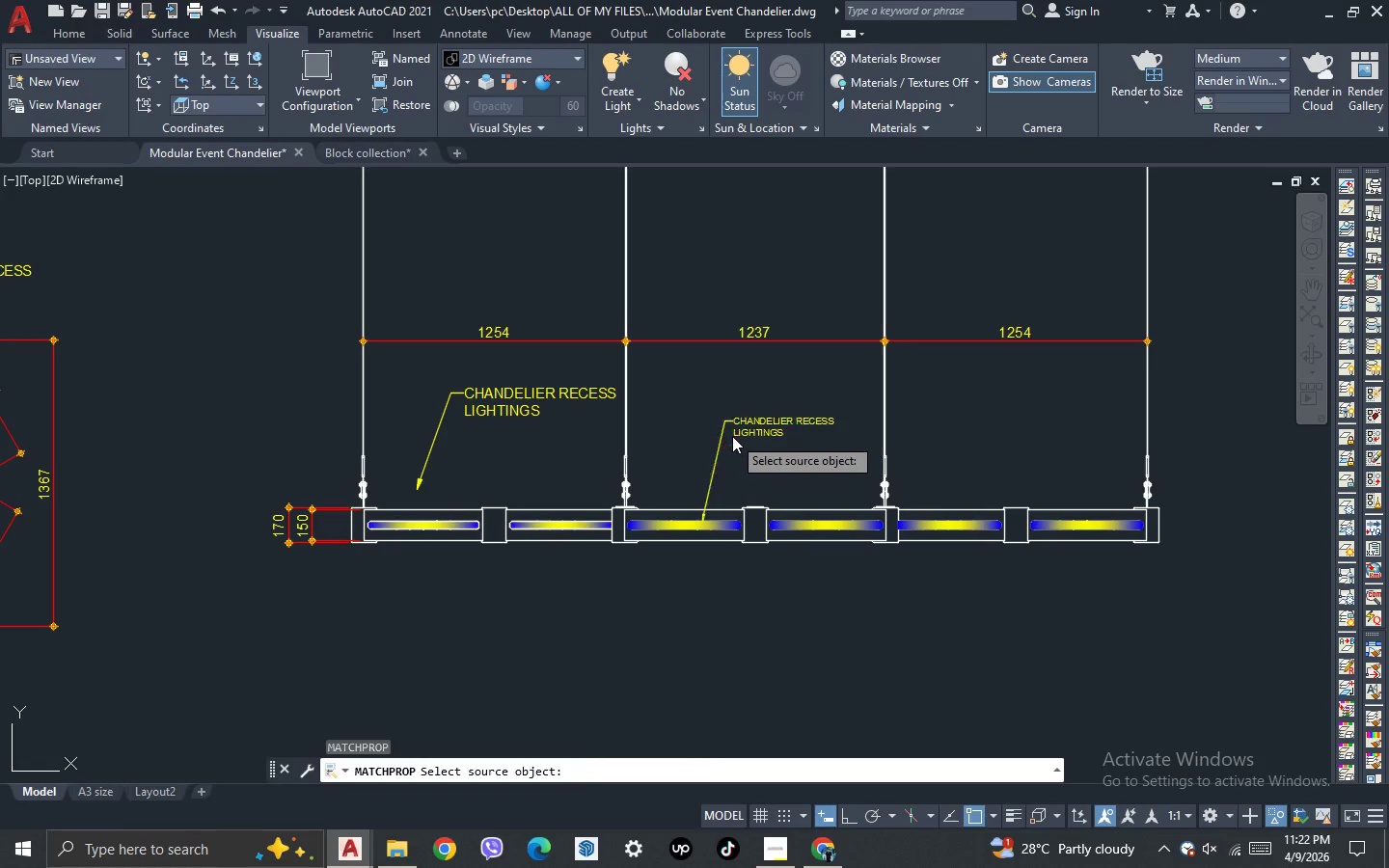 
left_click([732, 436])
 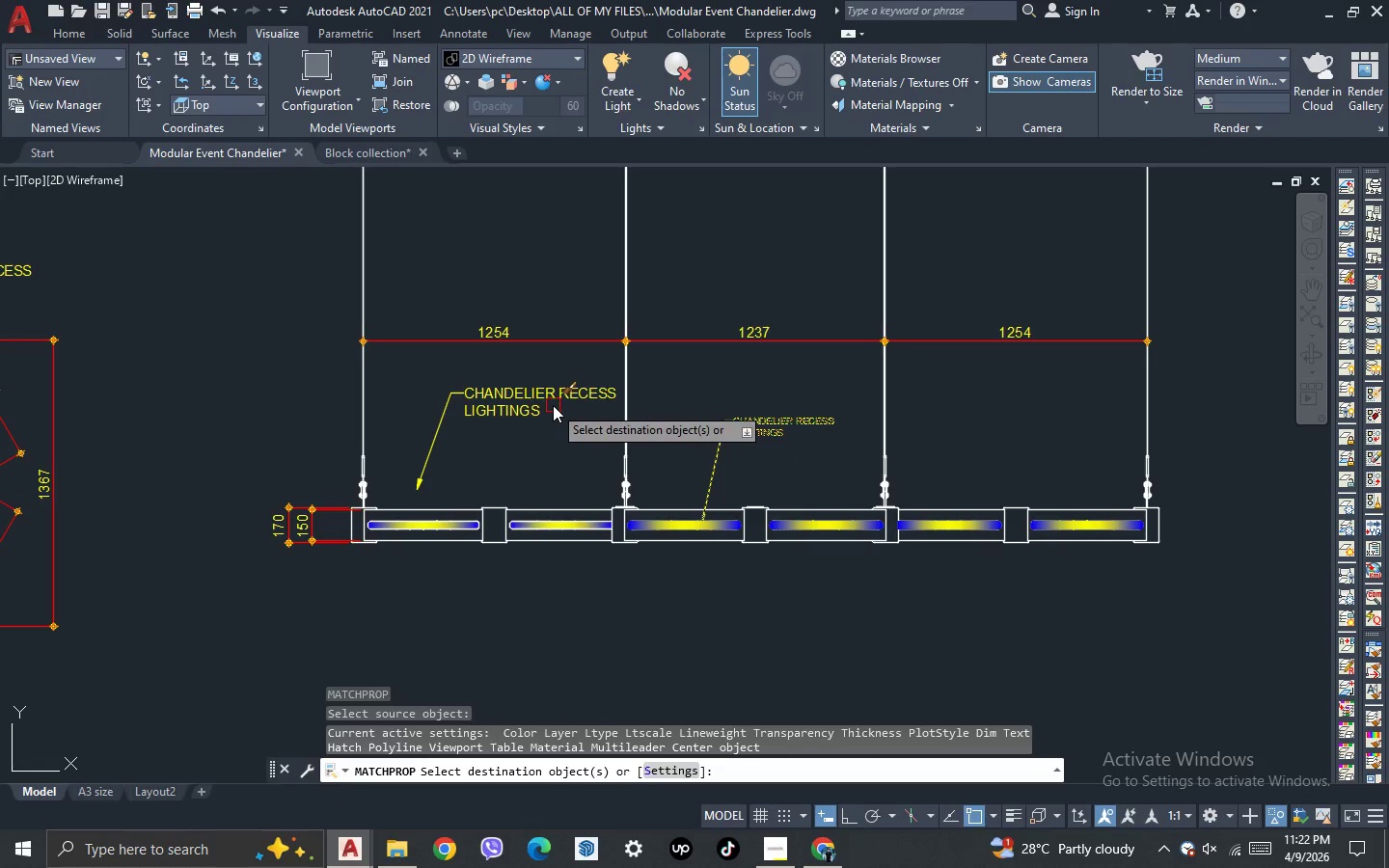 
left_click([553, 405])
 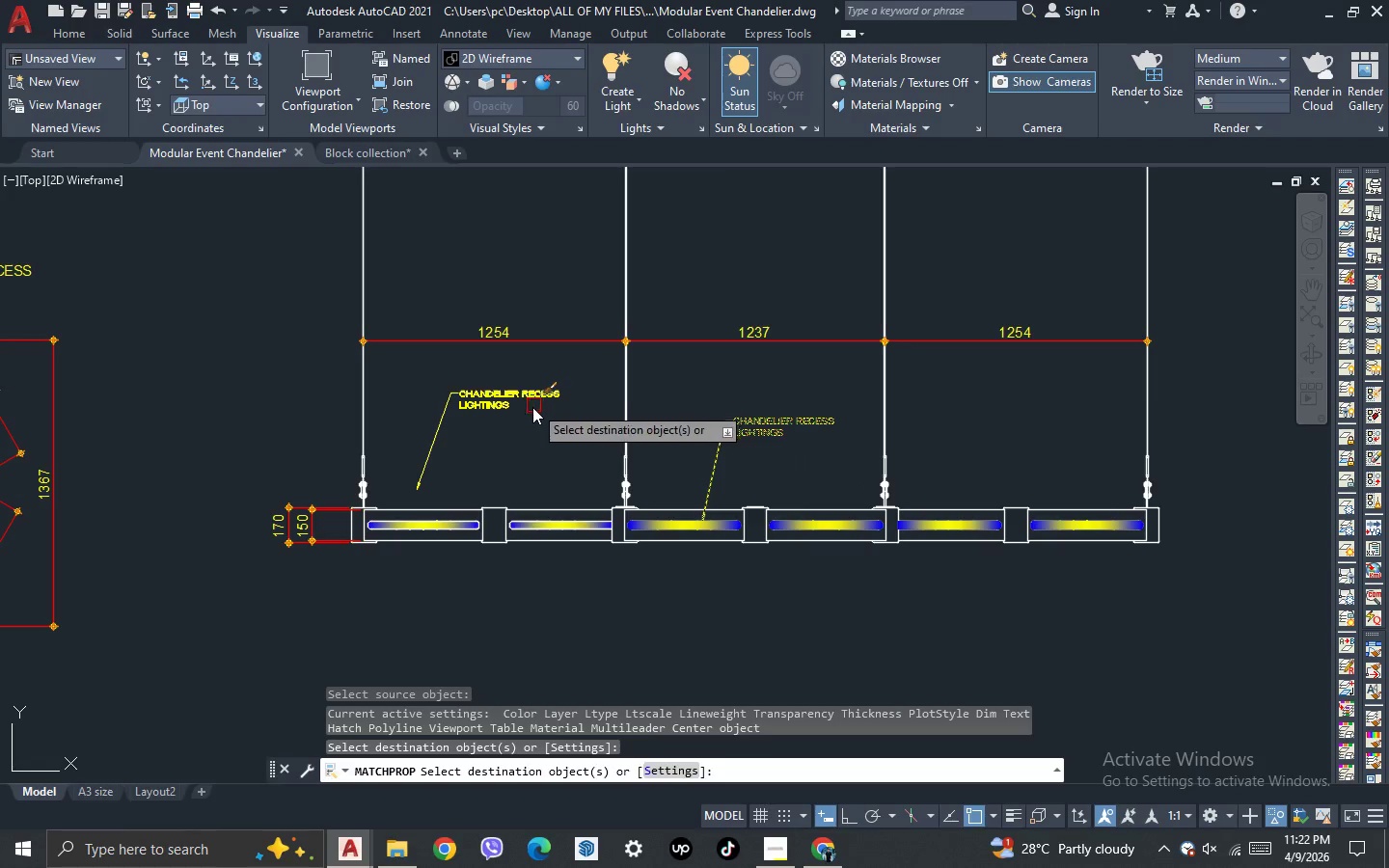 
key(Escape)
 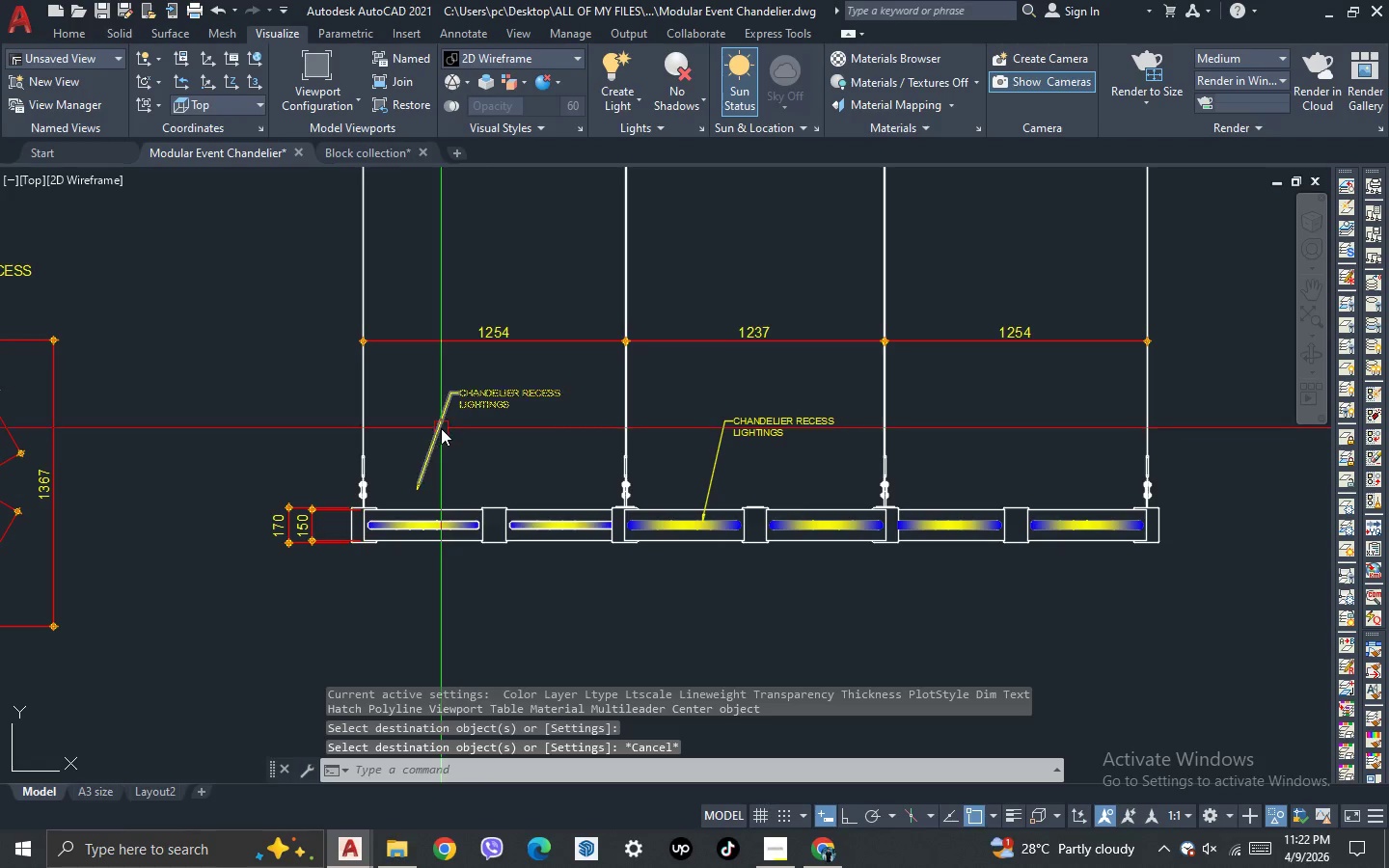 
left_click([440, 427])
 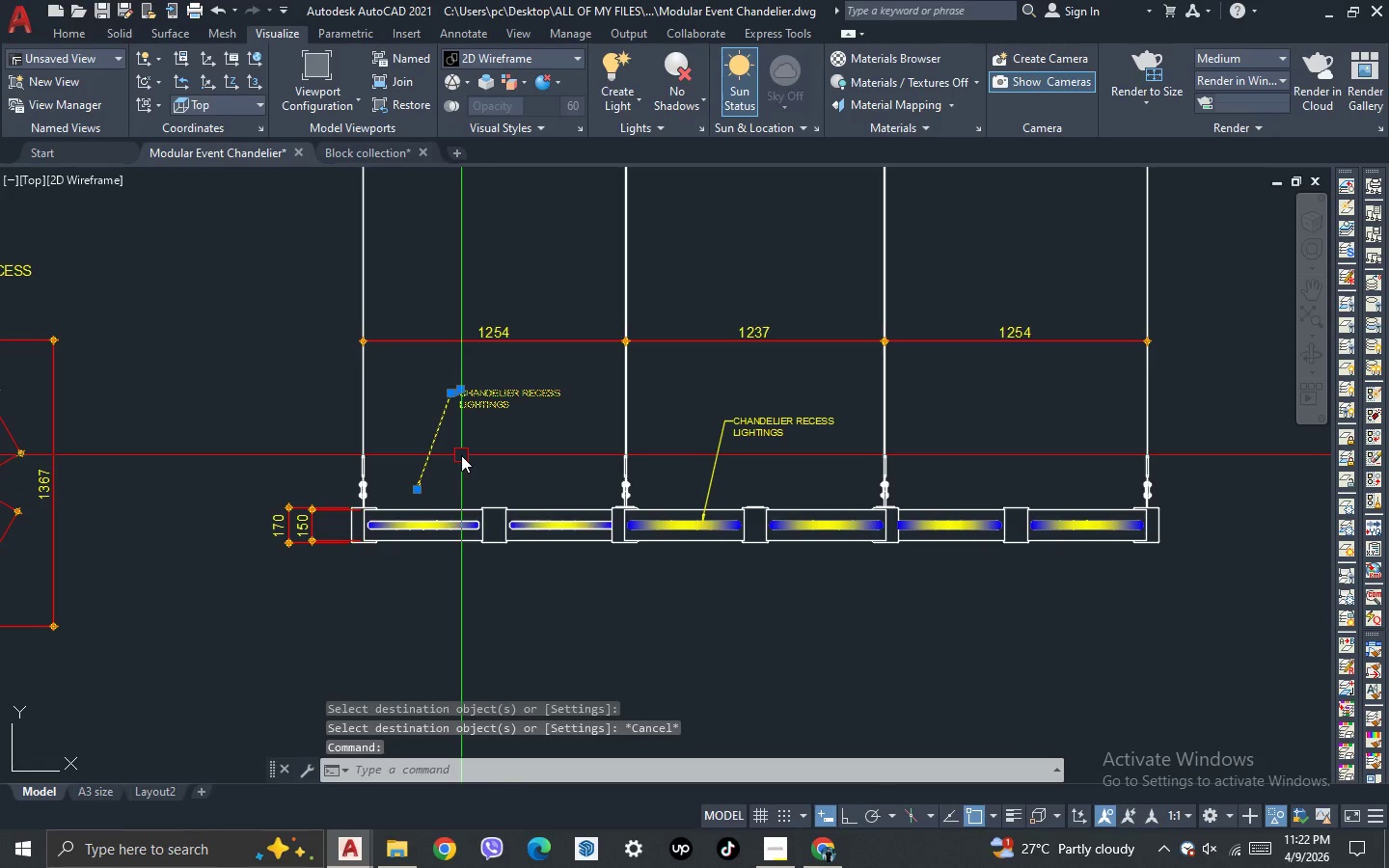 
type(MI )
 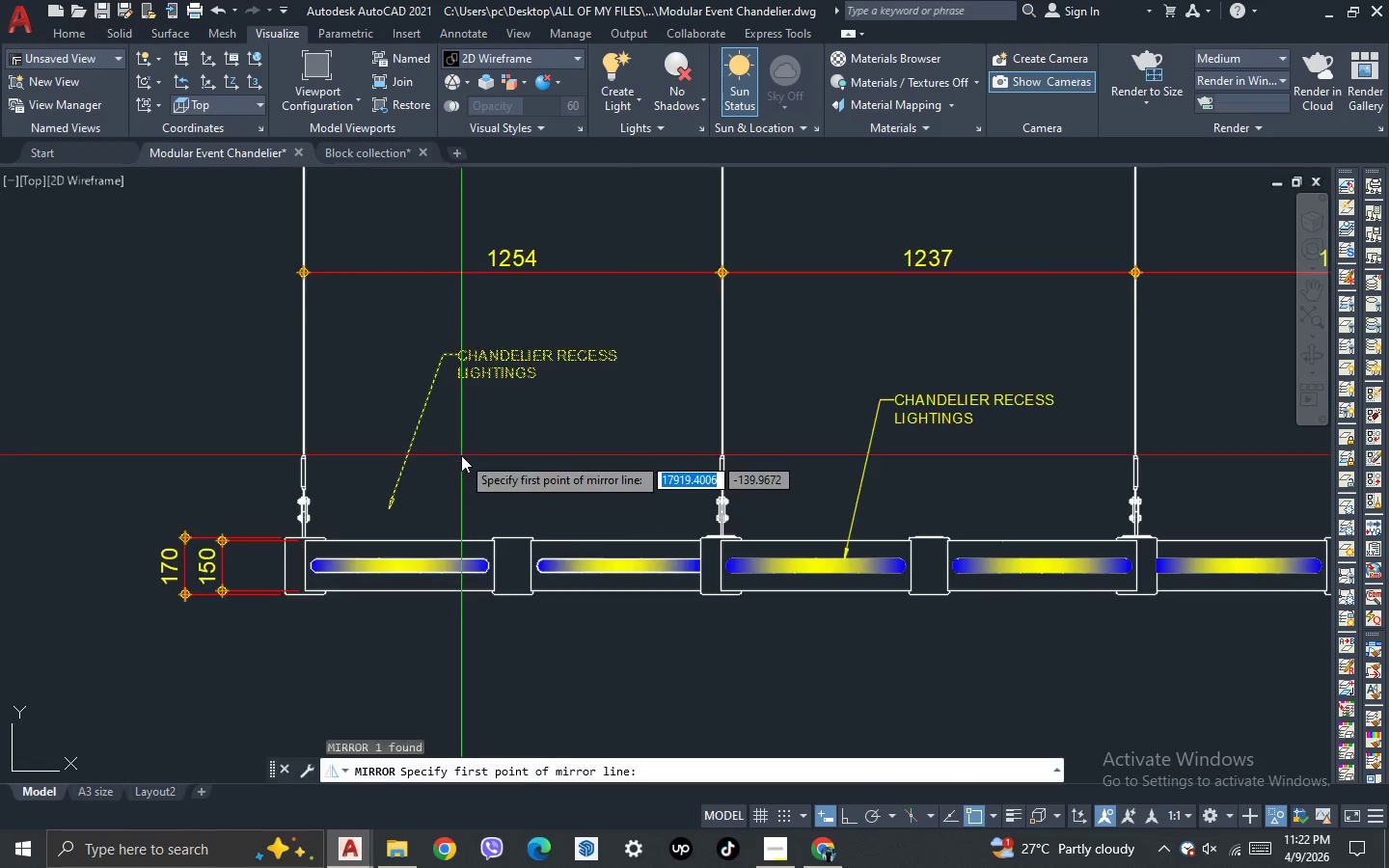 
scroll: coordinate [461, 455], scroll_direction: up, amount: 1.0
 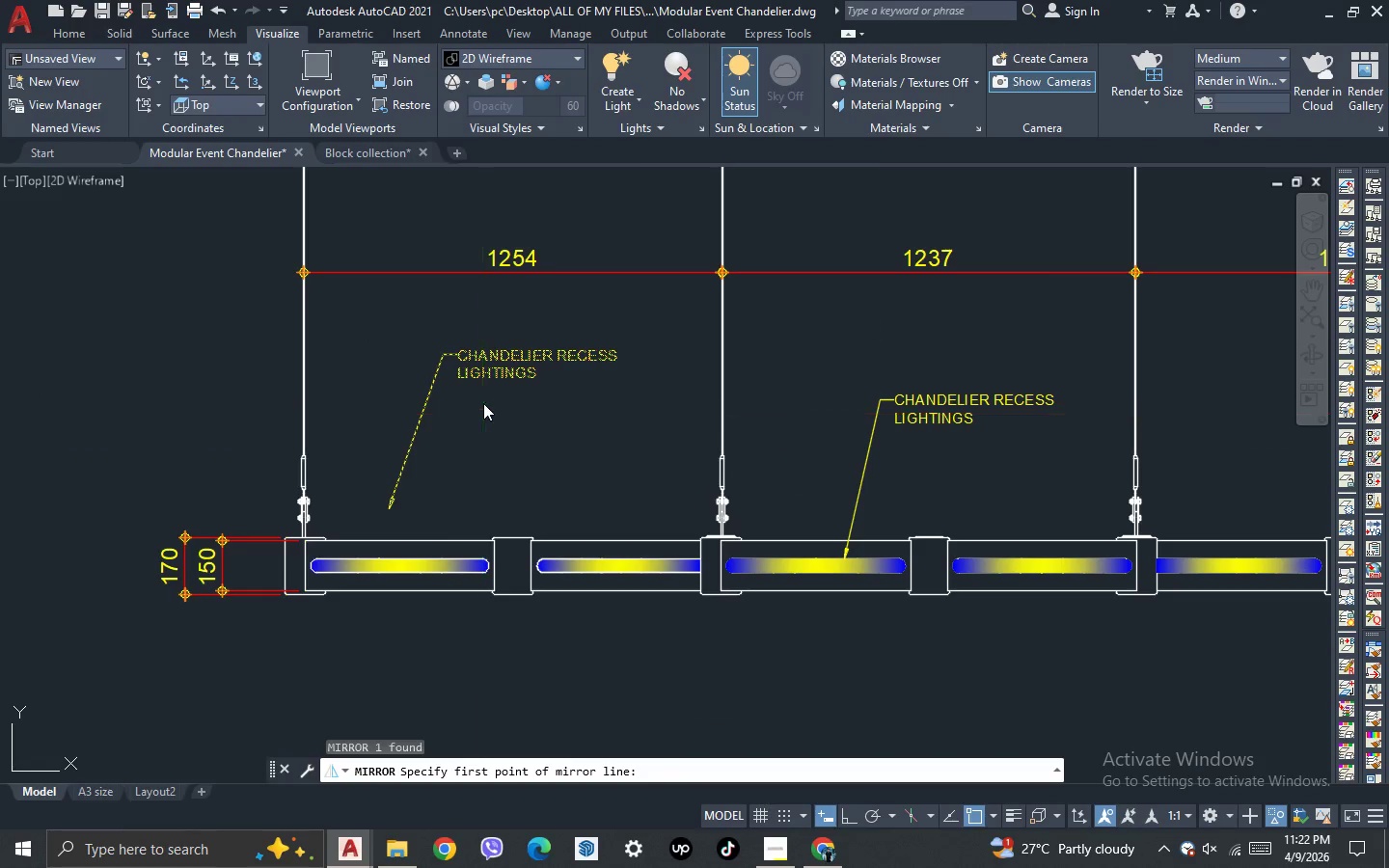 
left_click([483, 403])
 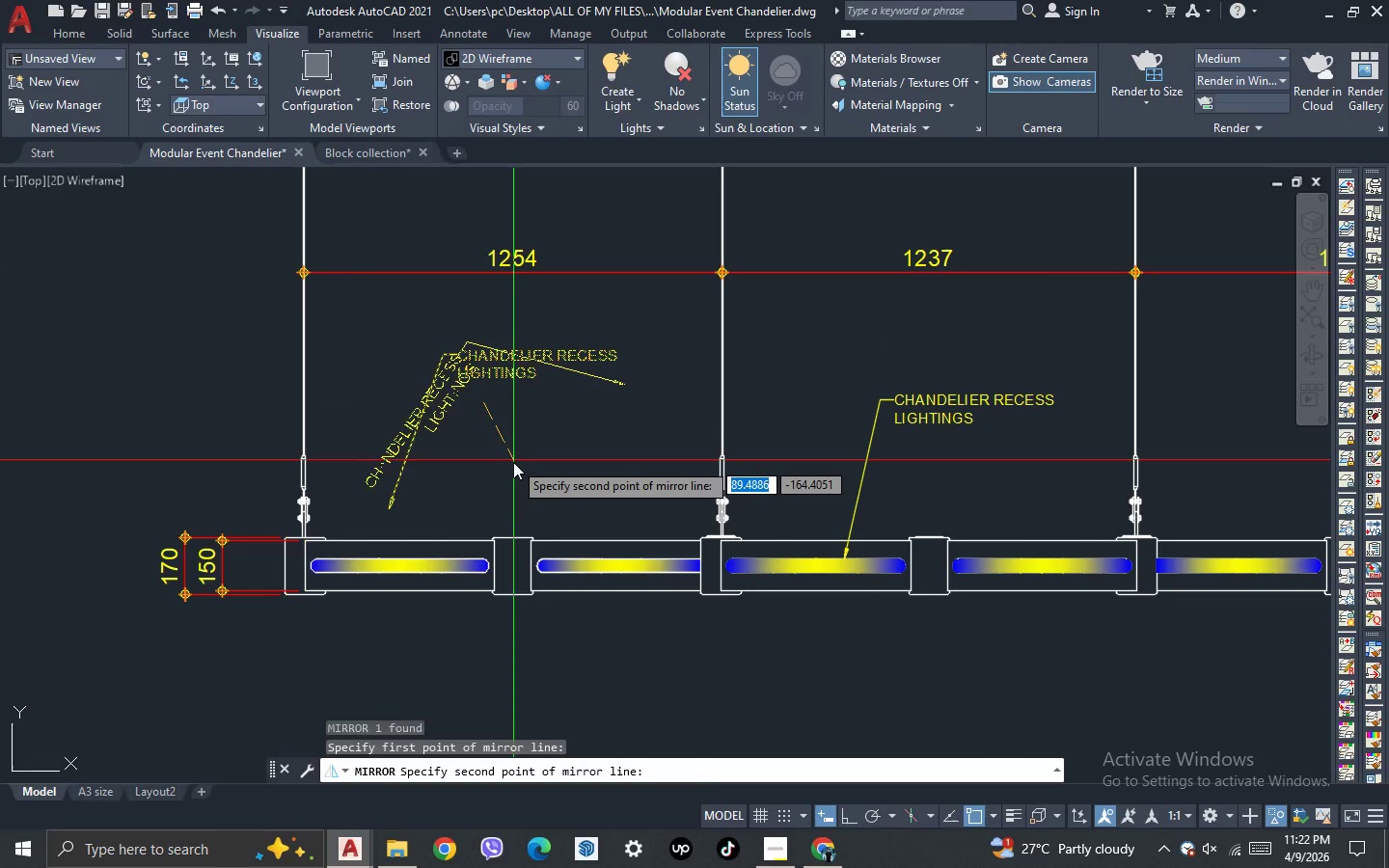 
key(F8)
 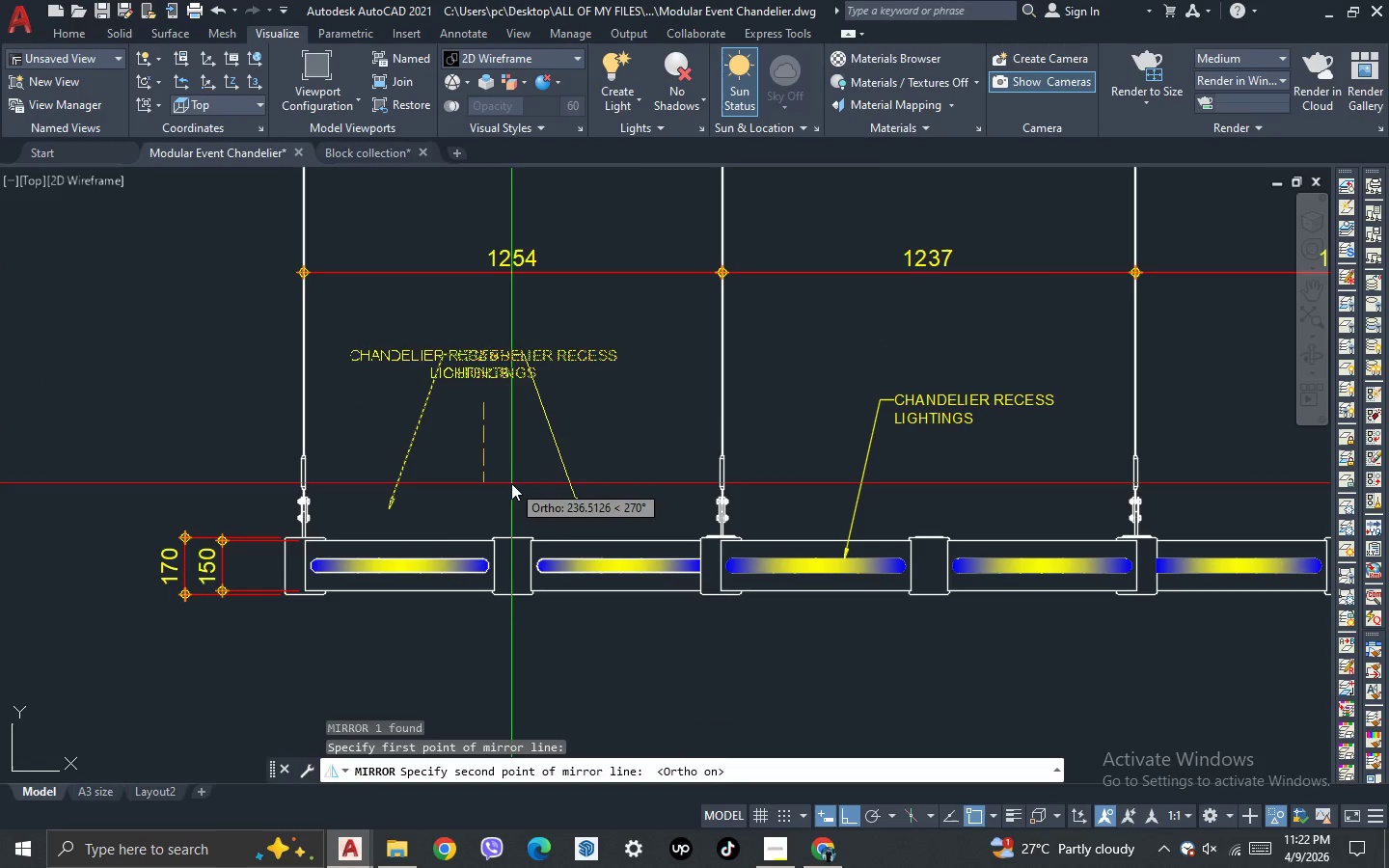 
left_click([511, 484])
 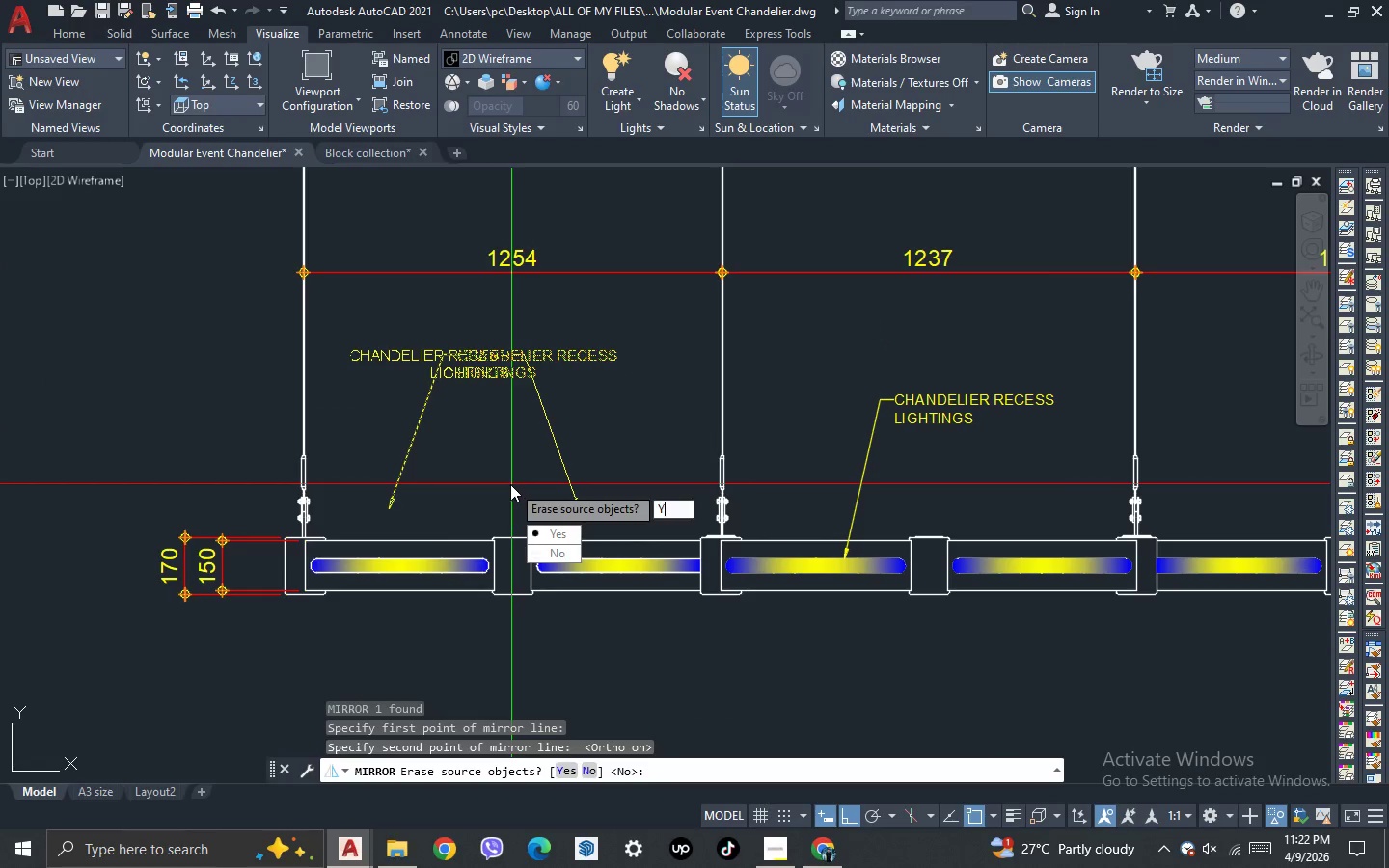 
key(Y)
 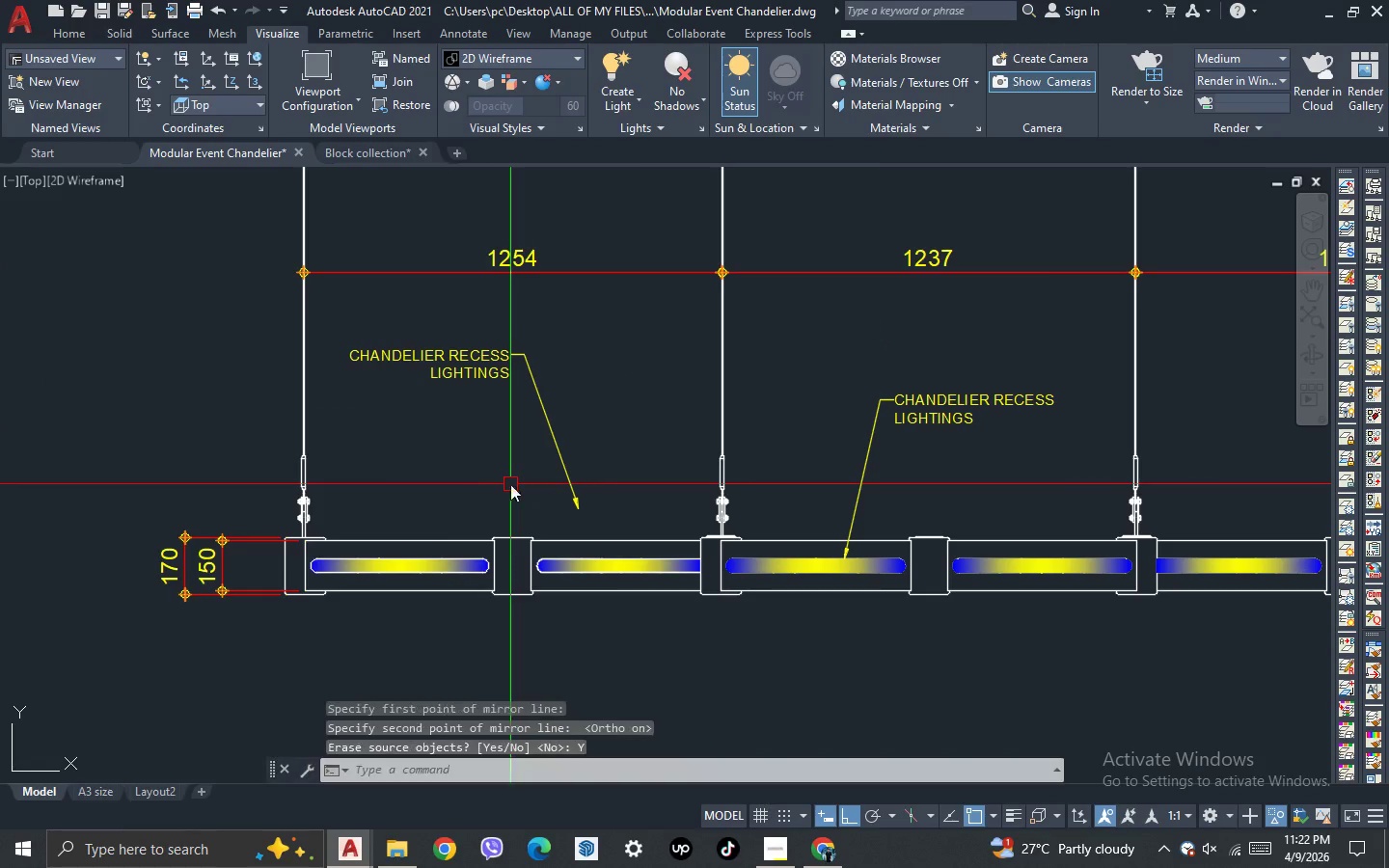 
key(Space)
 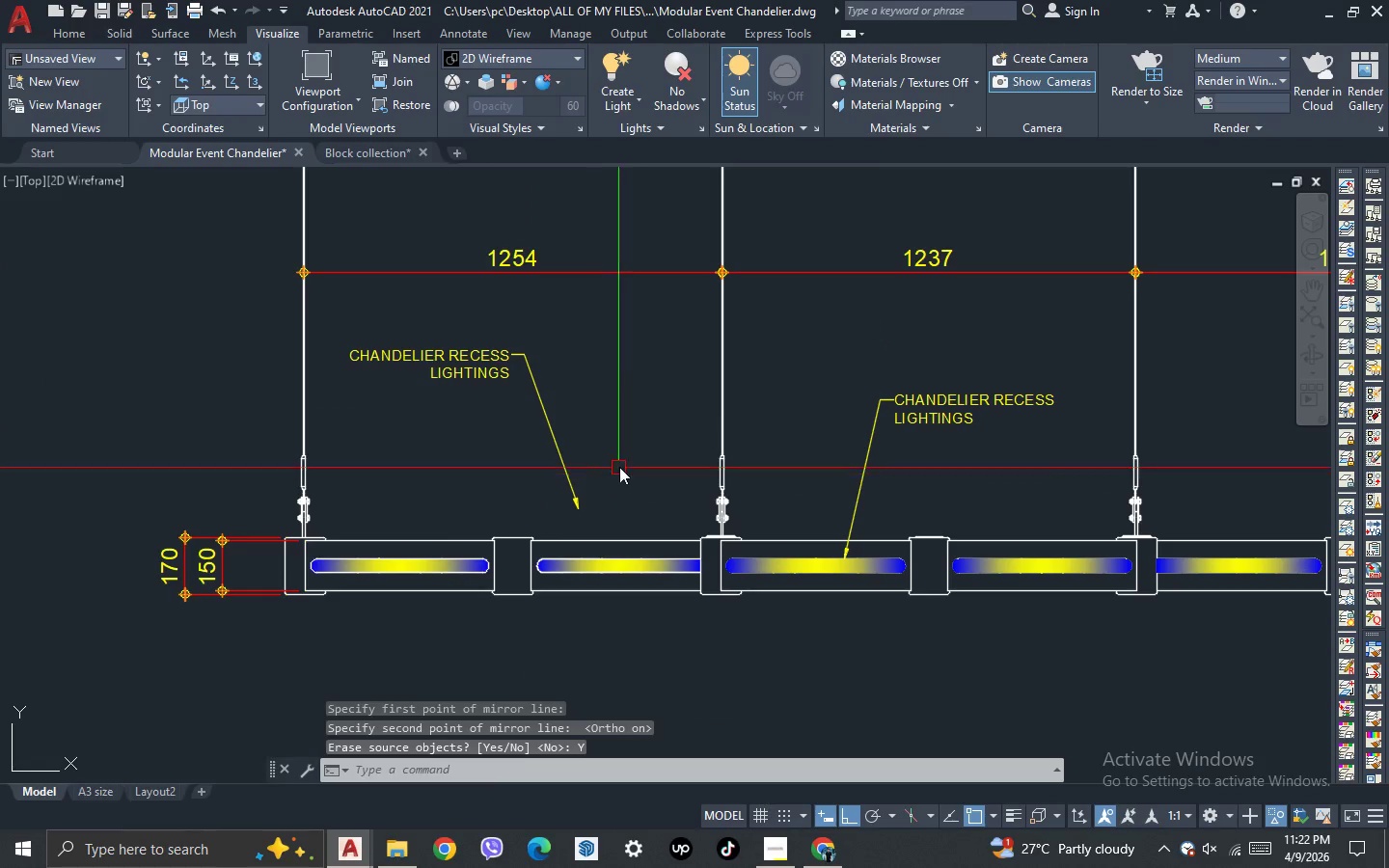 
left_click_drag(start_coordinate=[619, 465], to_coordinate=[612, 463])
 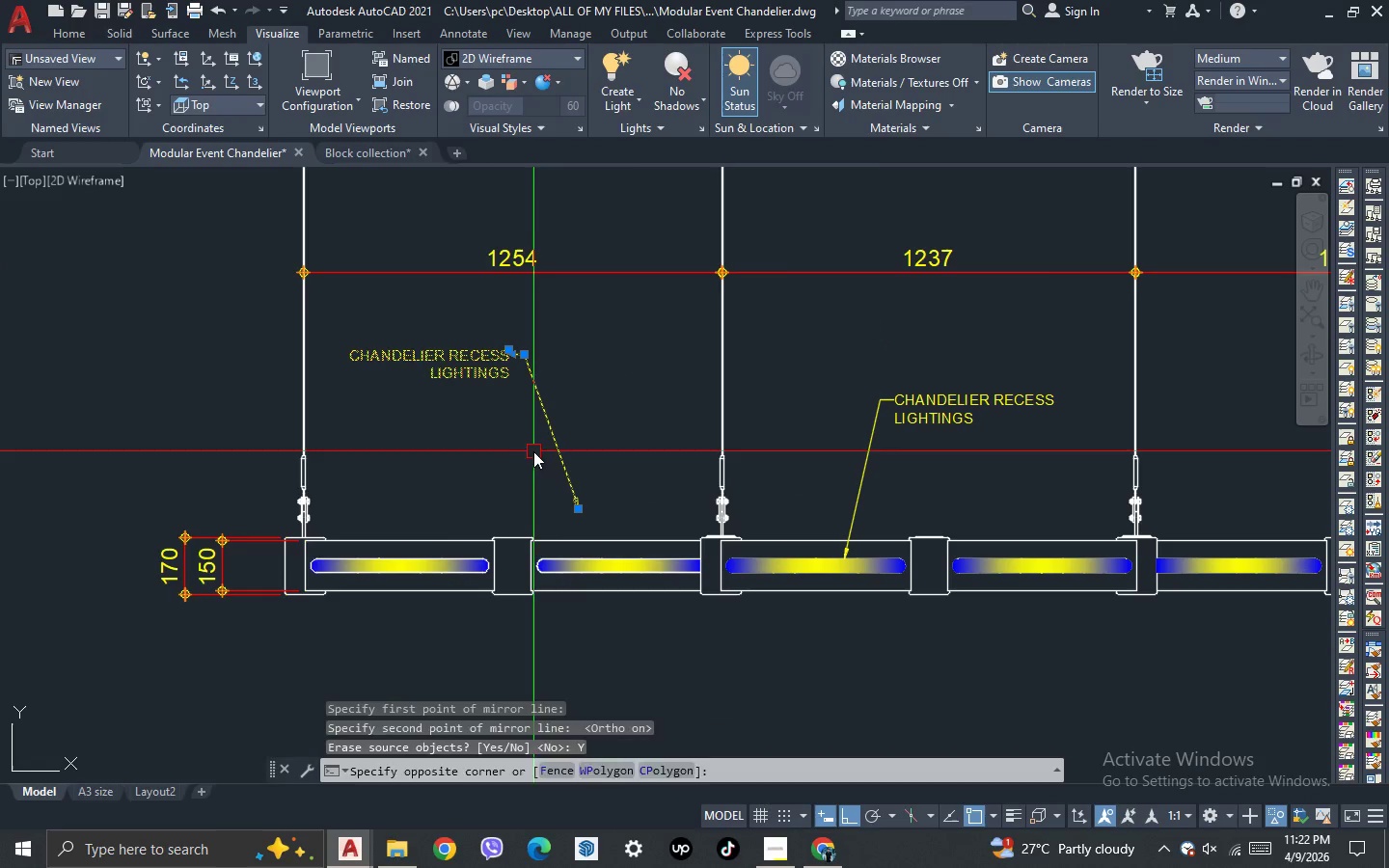 
double_click([533, 451])
 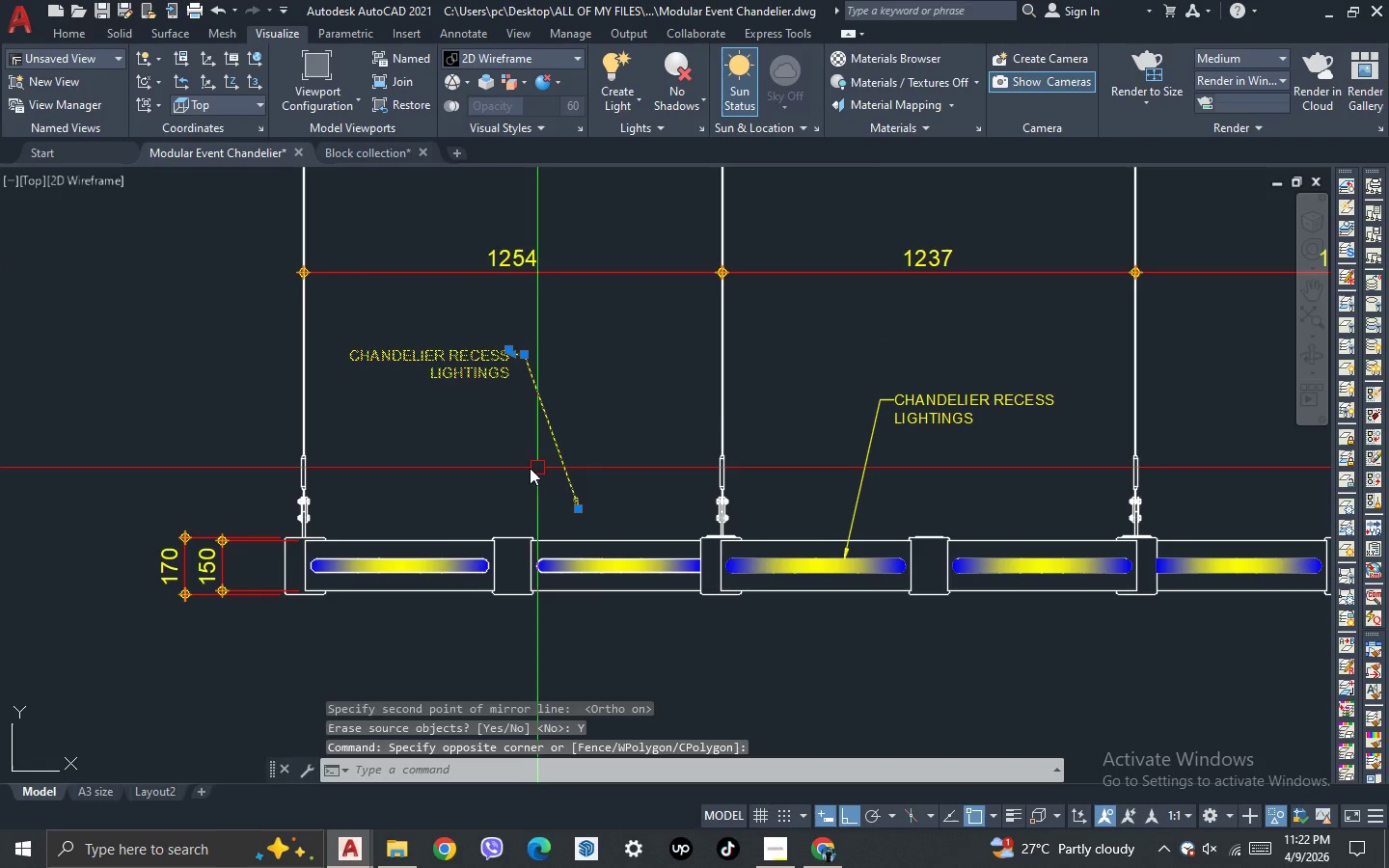 
key(M)
 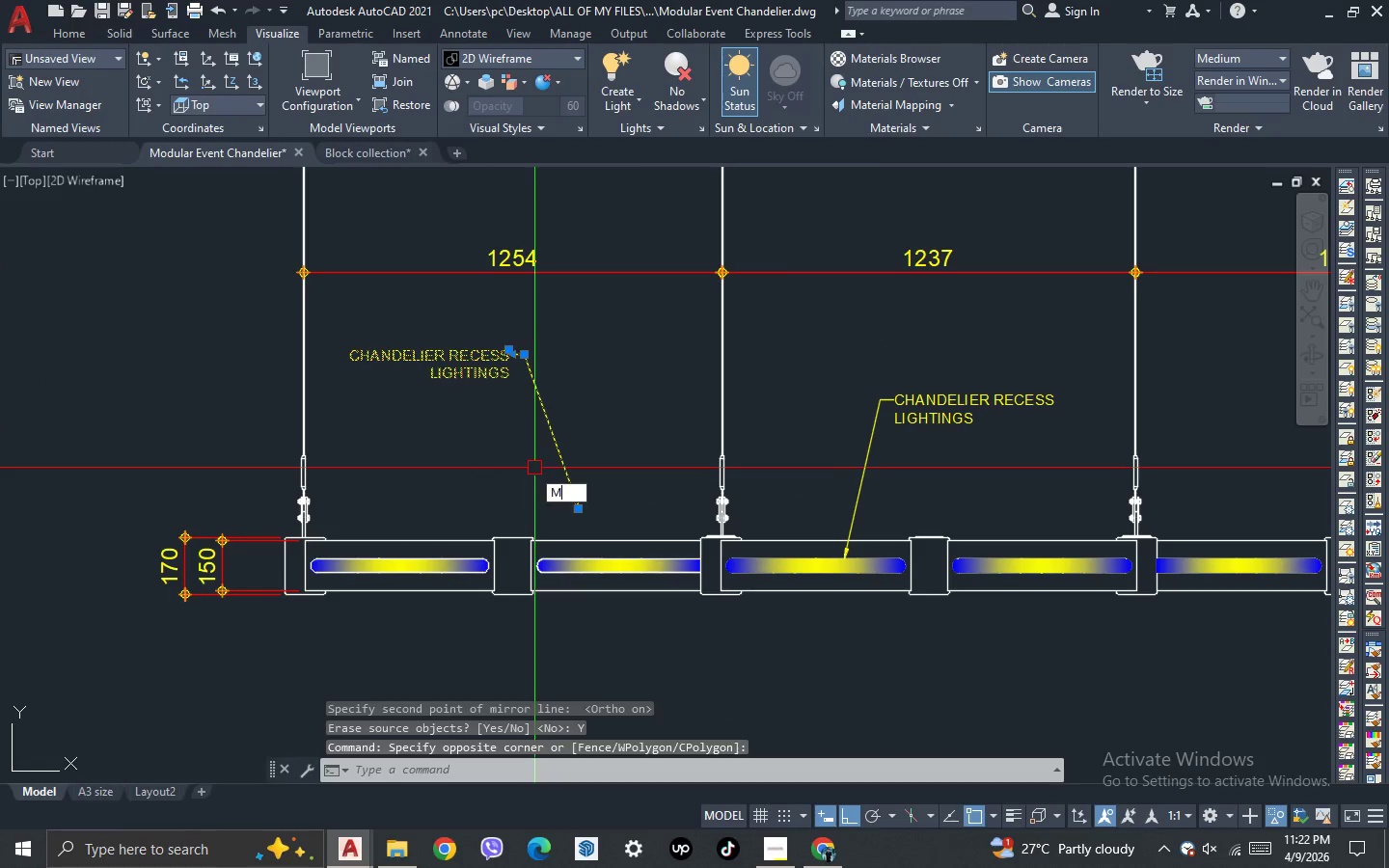 
key(Space)
 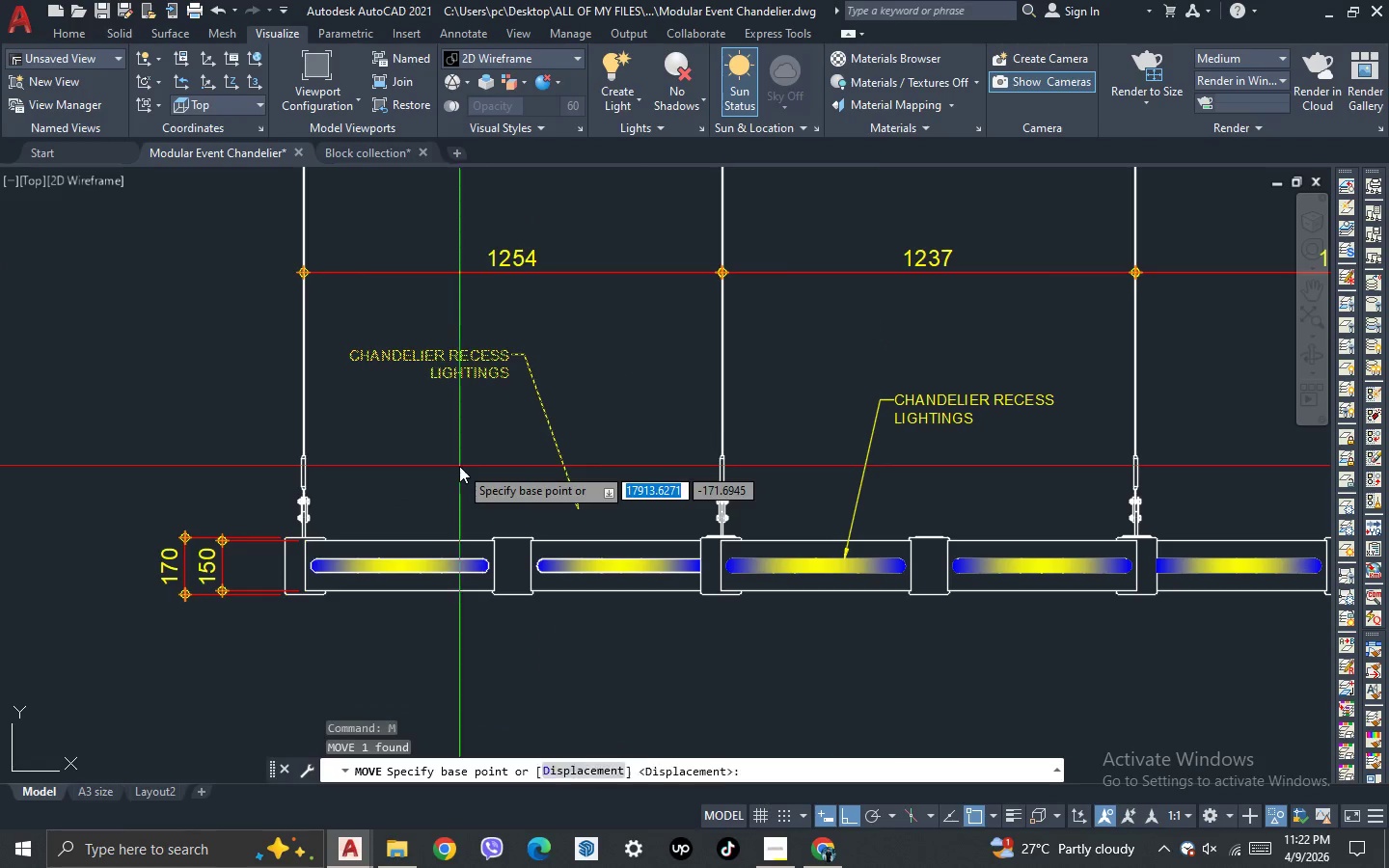 
left_click_drag(start_coordinate=[459, 466], to_coordinate=[468, 463])
 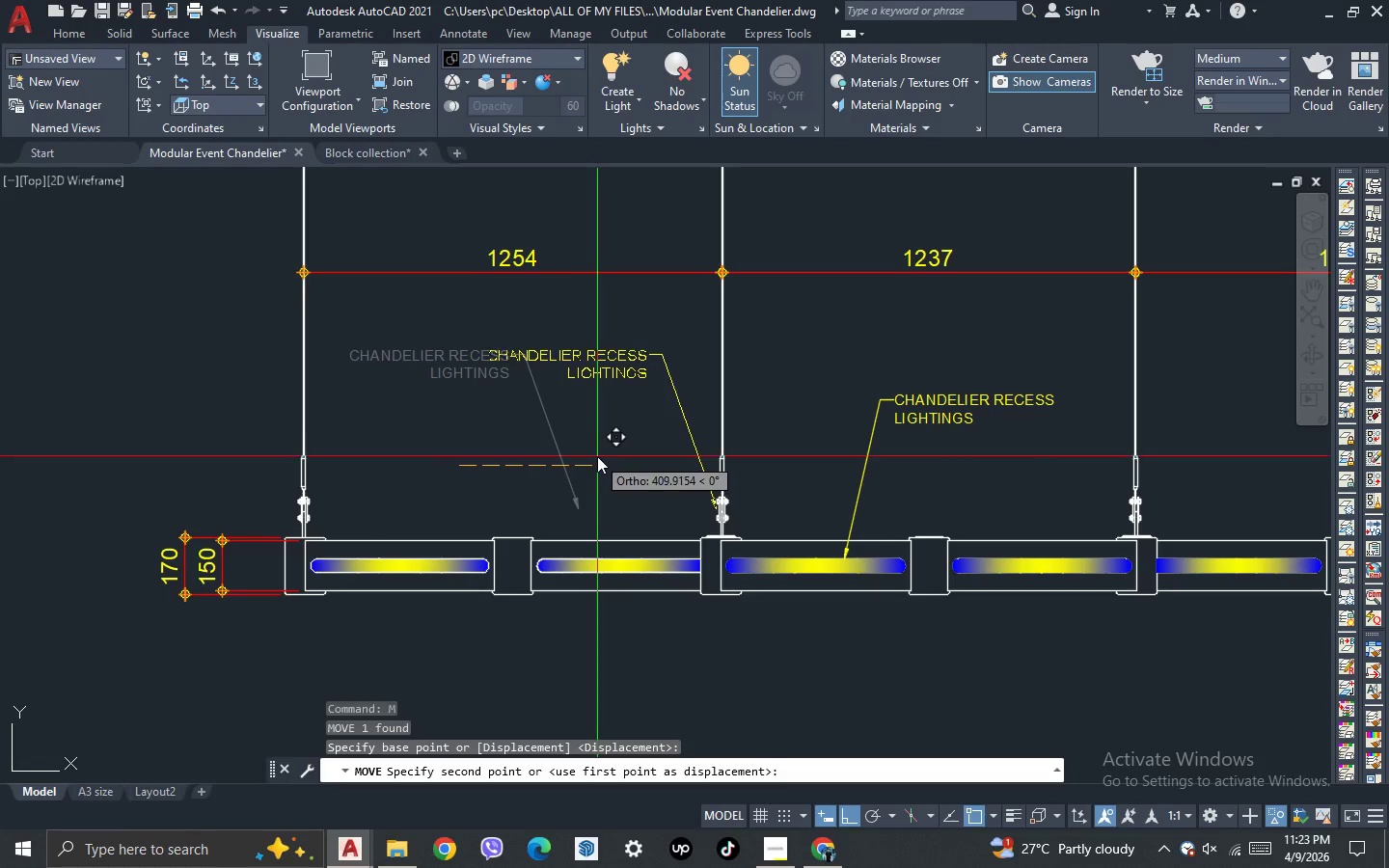 
left_click([599, 455])
 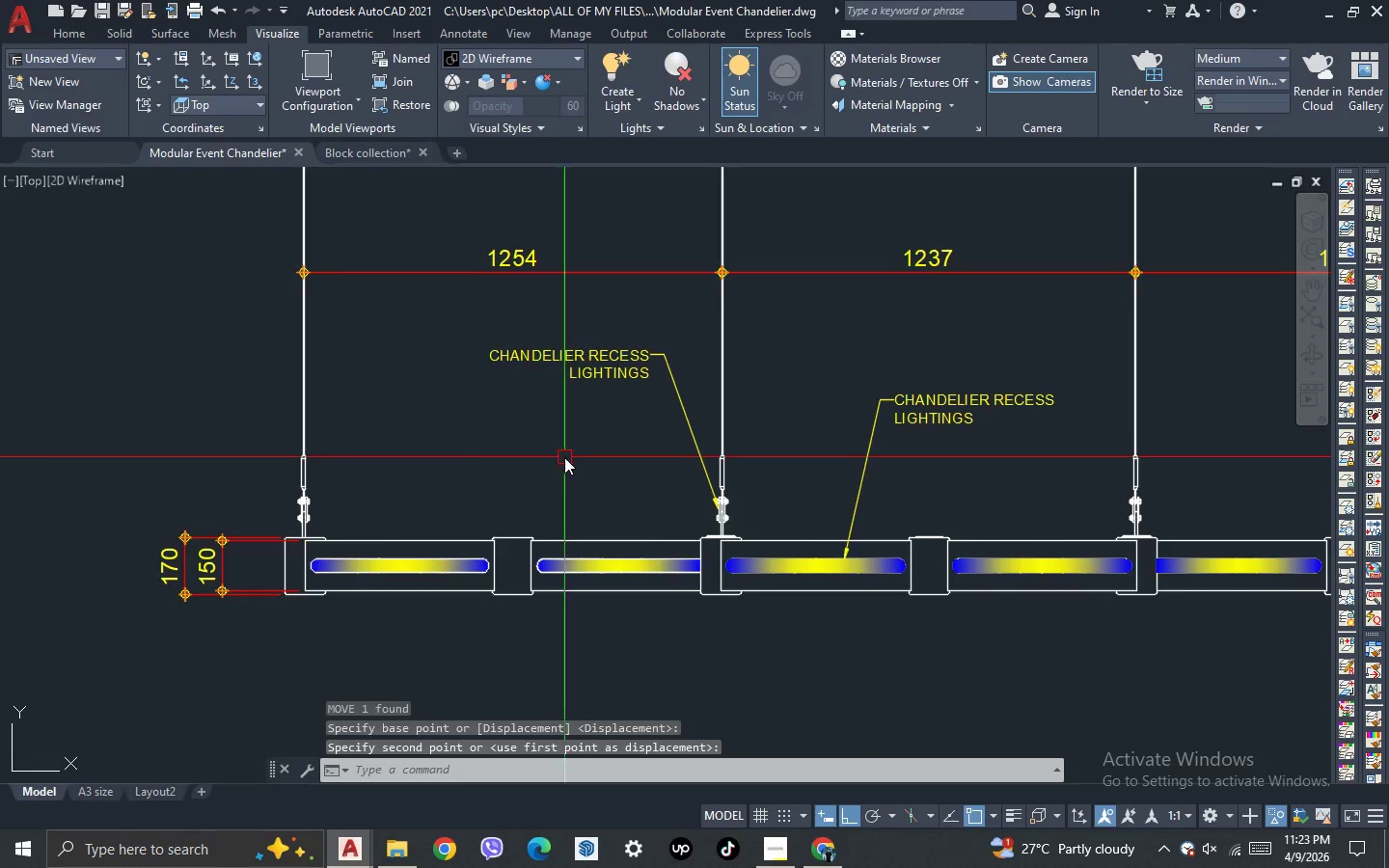 
scroll: coordinate [652, 374], scroll_direction: down, amount: 2.0
 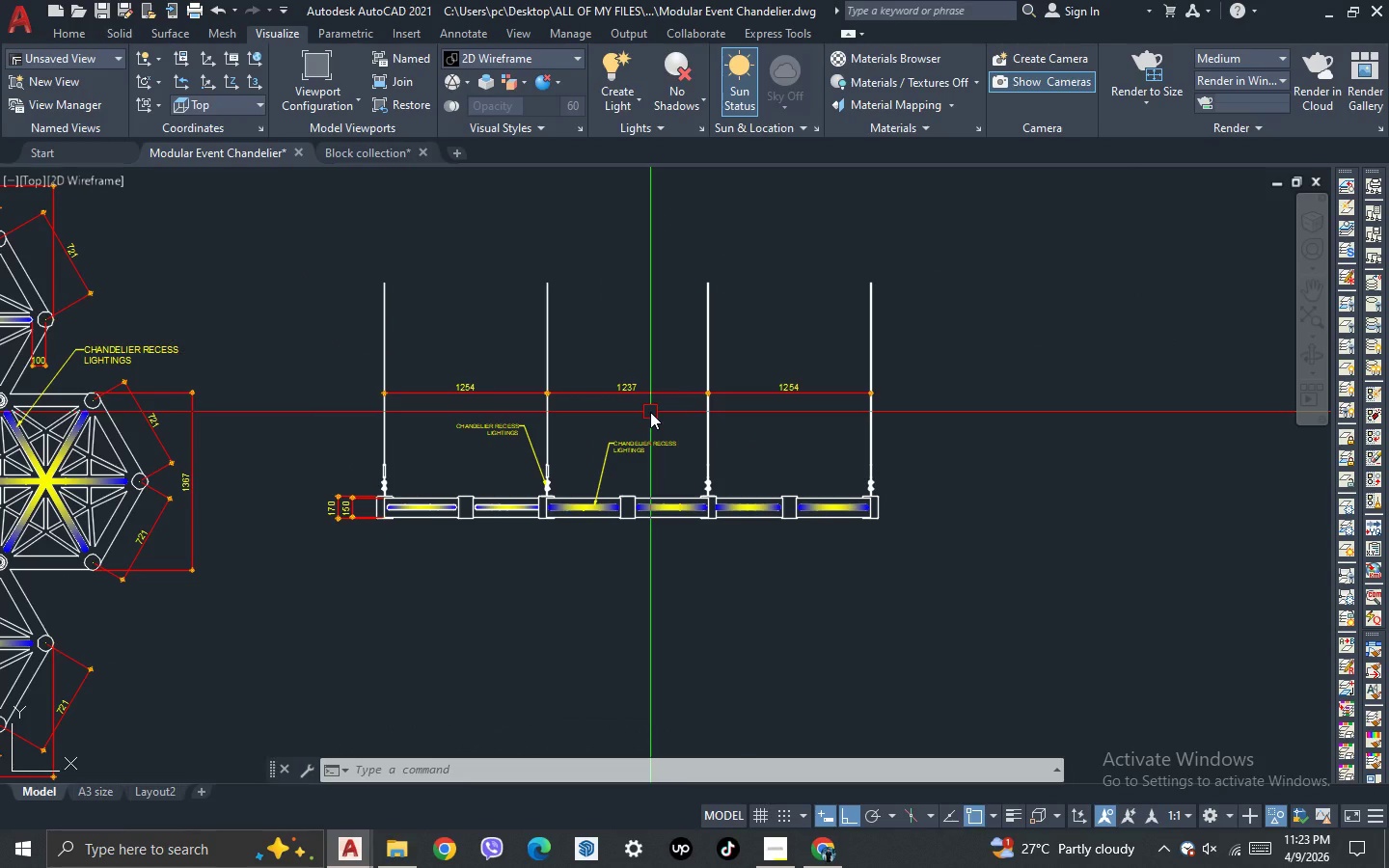 
wait(6.77)
 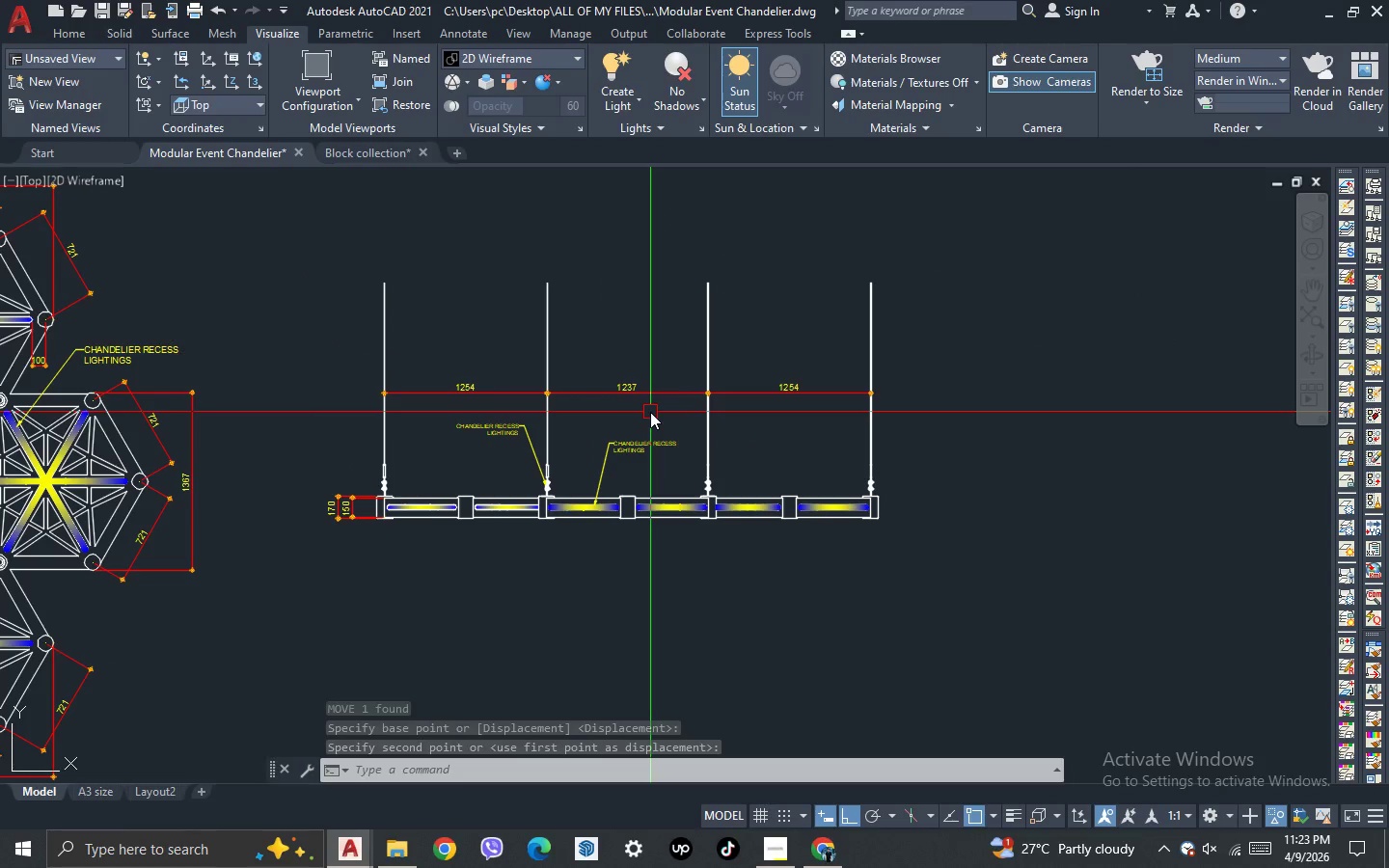 
scroll: coordinate [661, 487], scroll_direction: down, amount: 2.0
 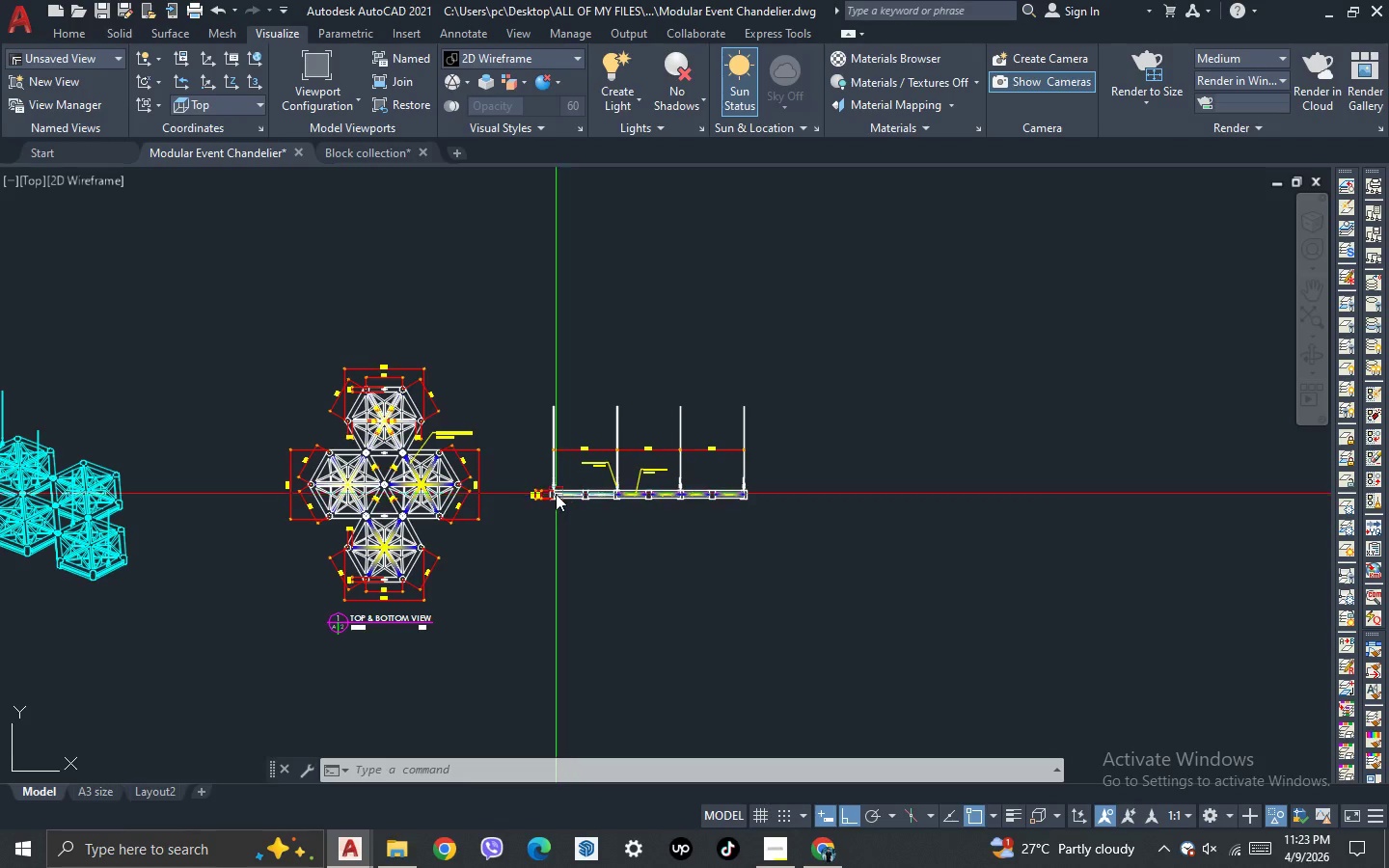 
scroll: coordinate [766, 438], scroll_direction: up, amount: 3.0
 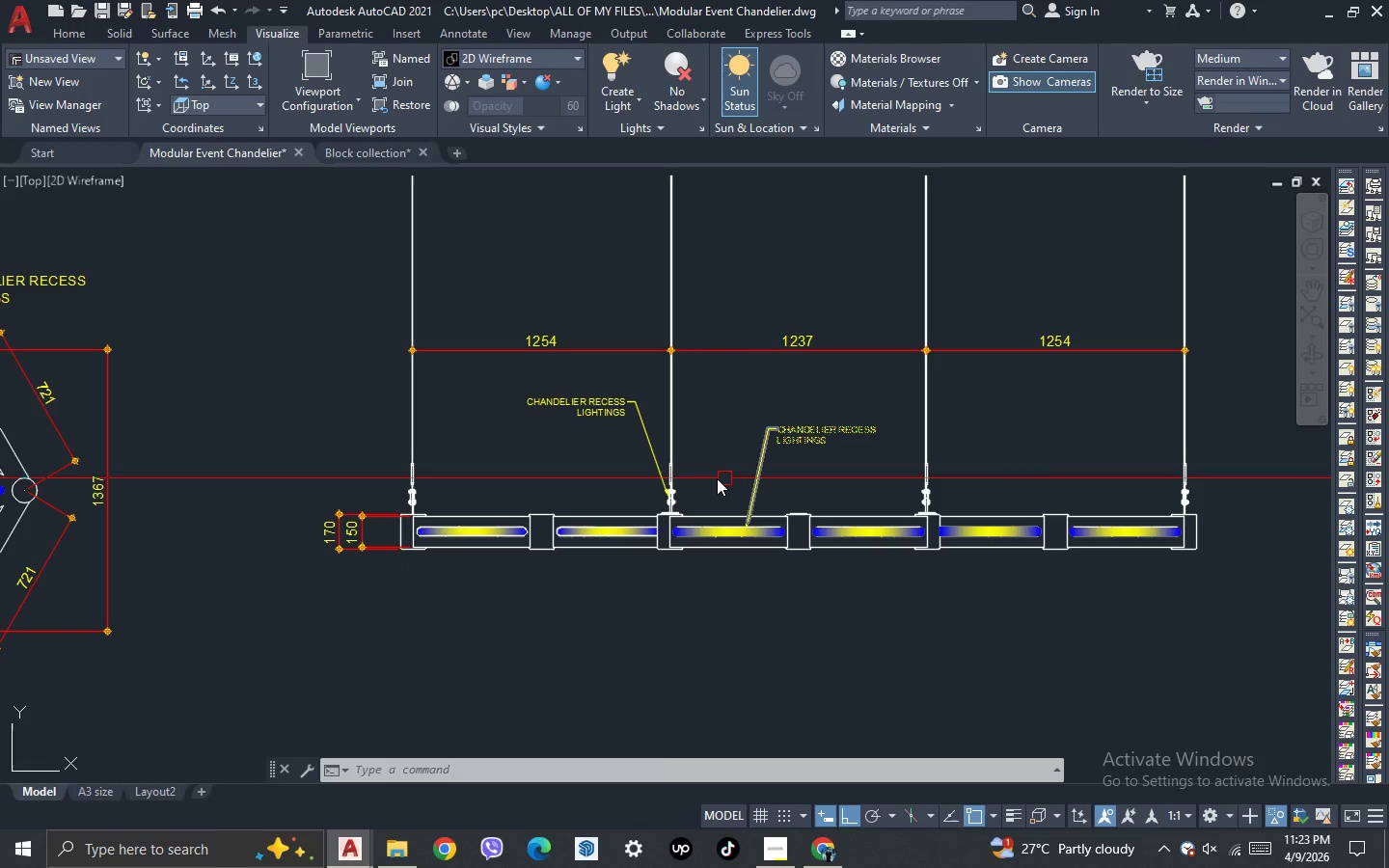 
scroll: coordinate [662, 493], scroll_direction: down, amount: 1.0
 